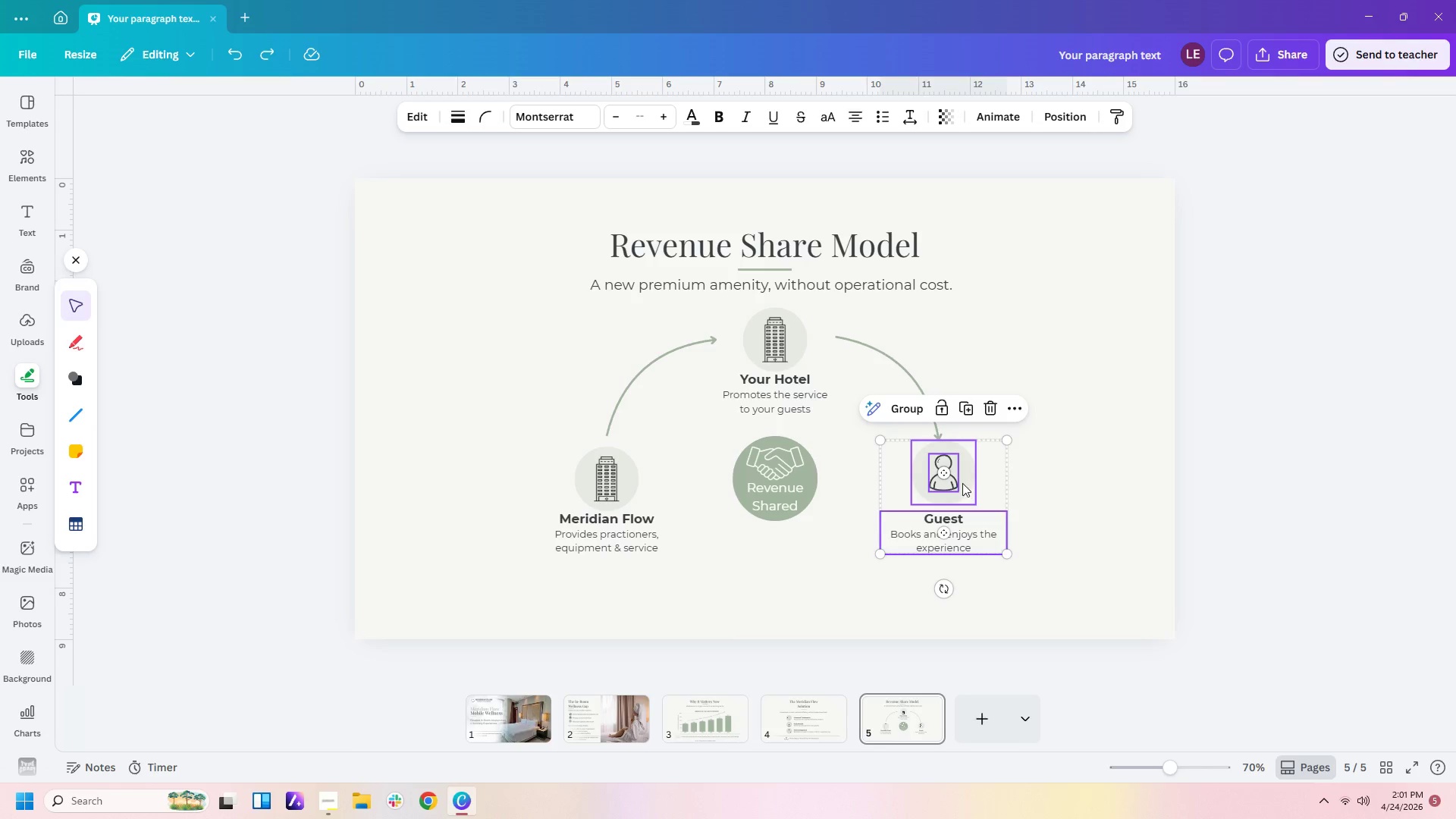 
left_click_drag(start_coordinate=[961, 483], to_coordinate=[962, 489])
 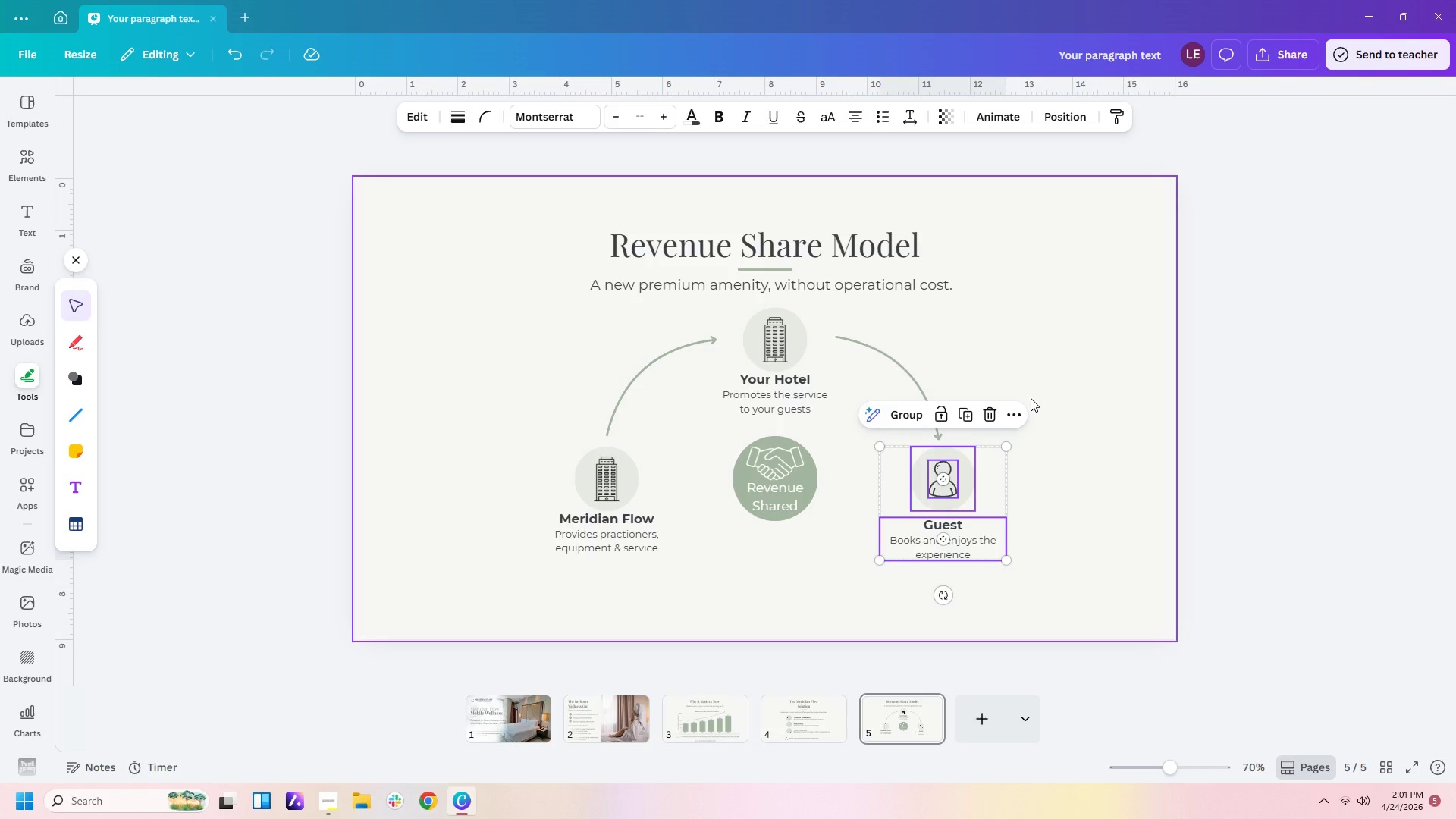 
left_click([1031, 398])
 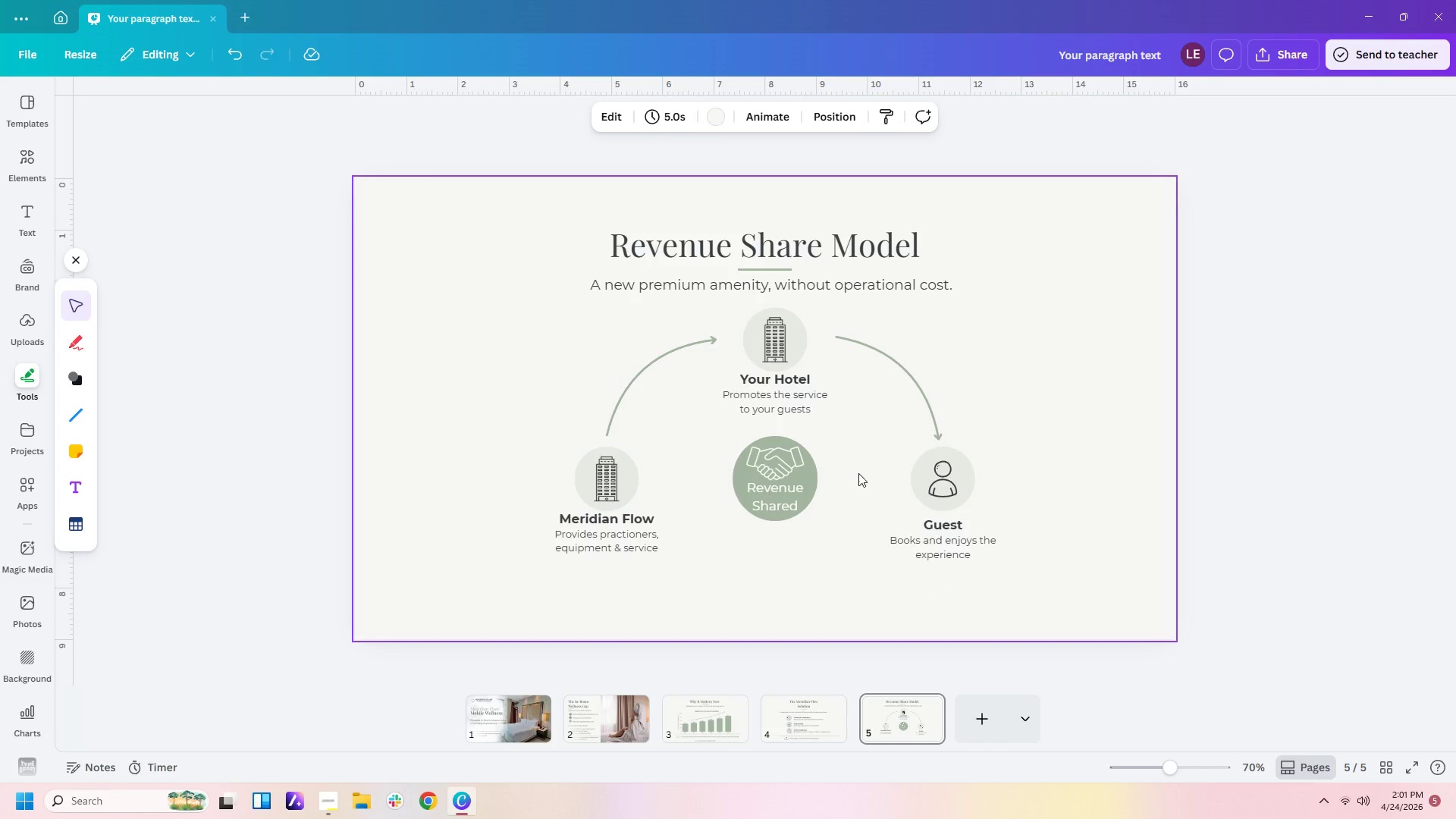 
left_click([1044, 516])
 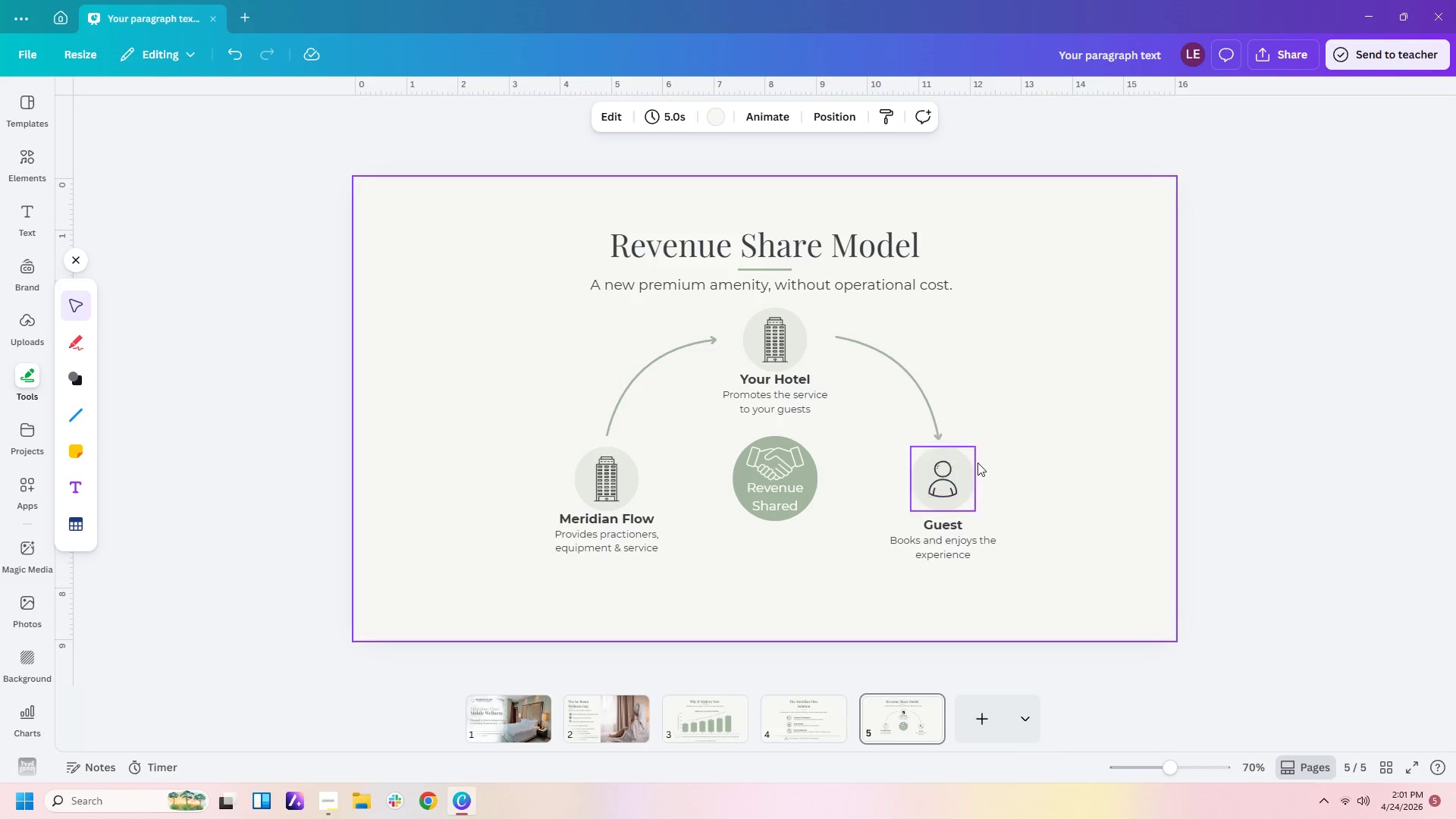 
left_click_drag(start_coordinate=[1007, 455], to_coordinate=[945, 535])
 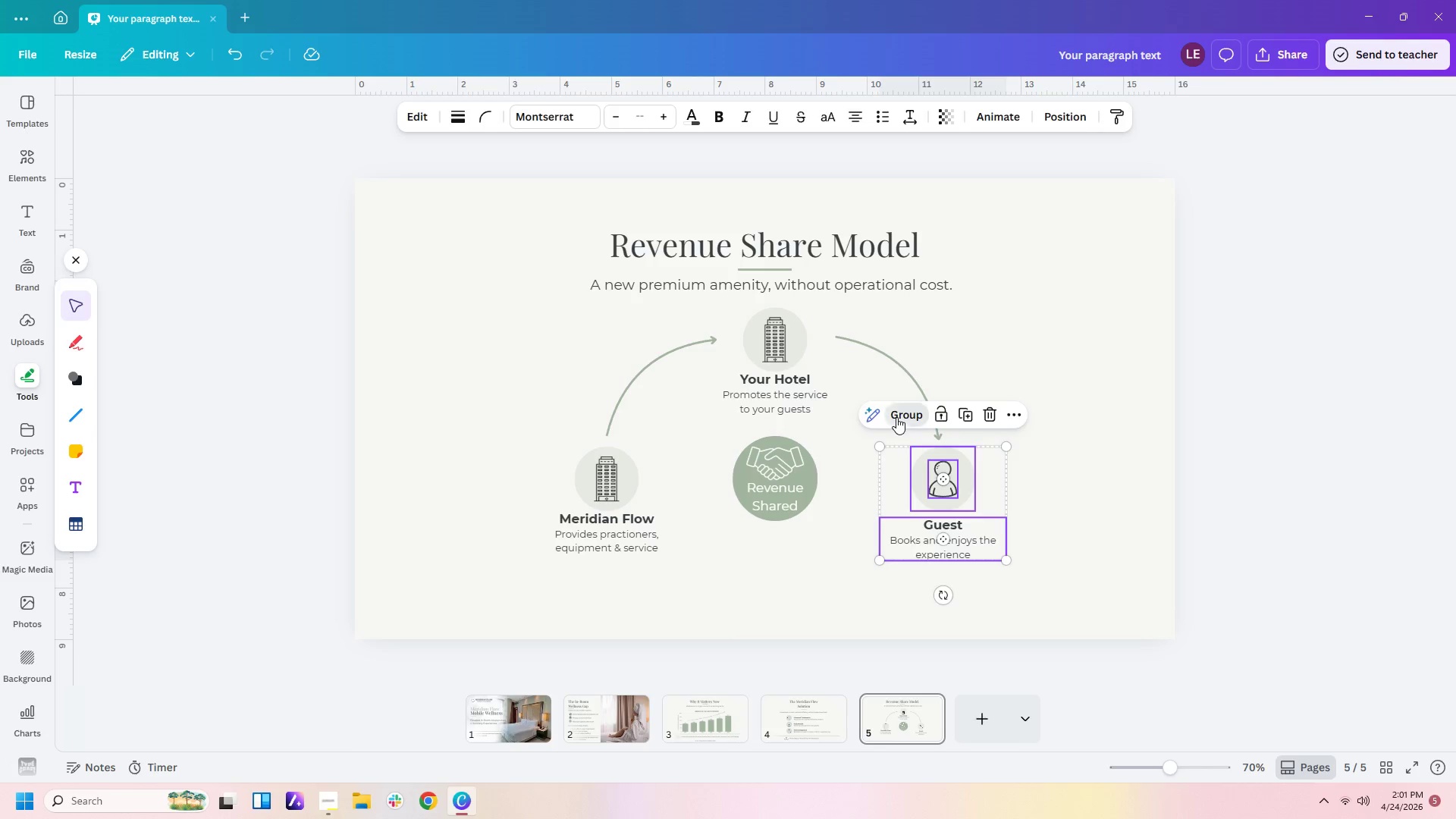 
double_click([1018, 460])
 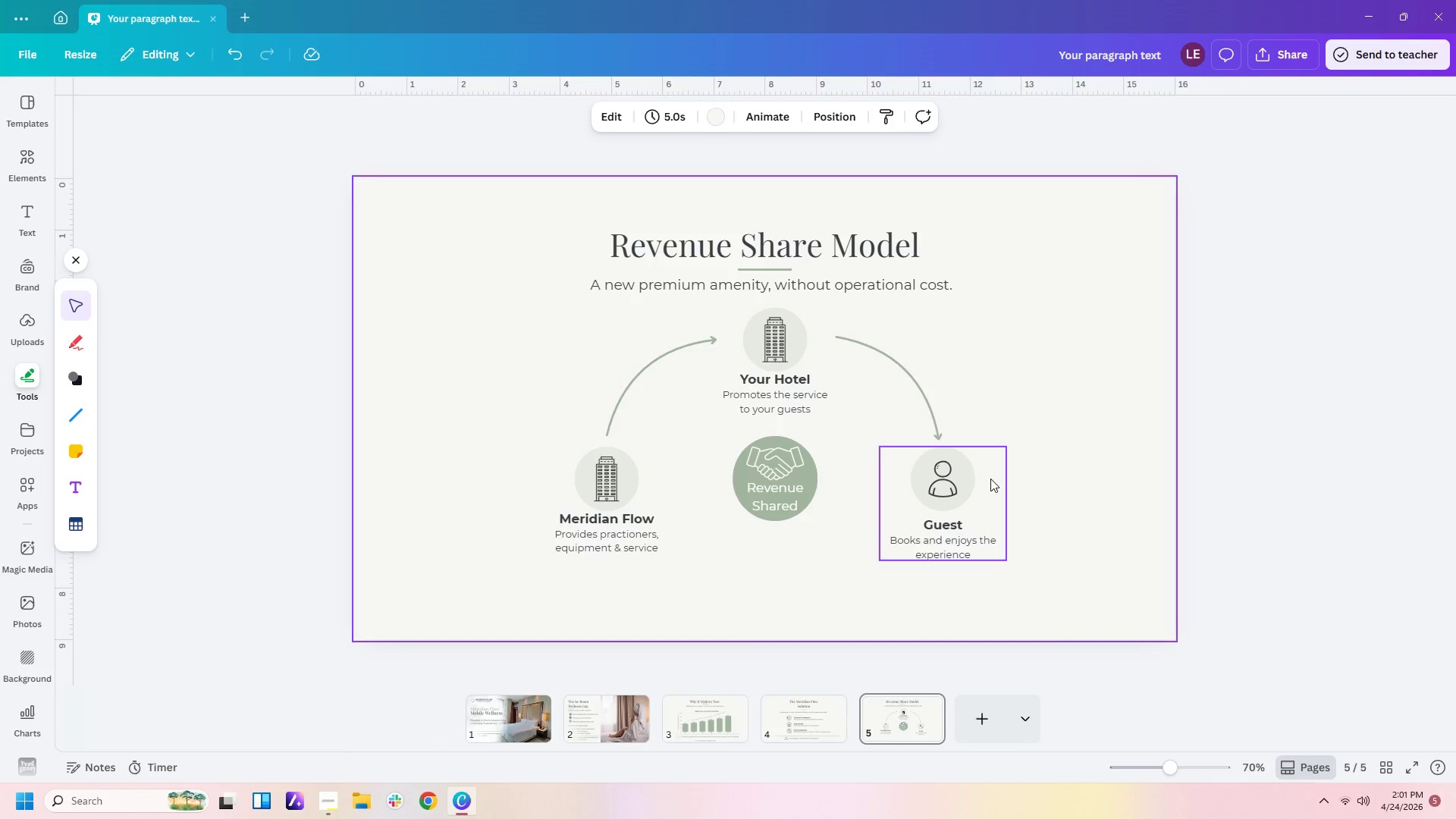 
left_click_drag(start_coordinate=[990, 479], to_coordinate=[984, 479])
 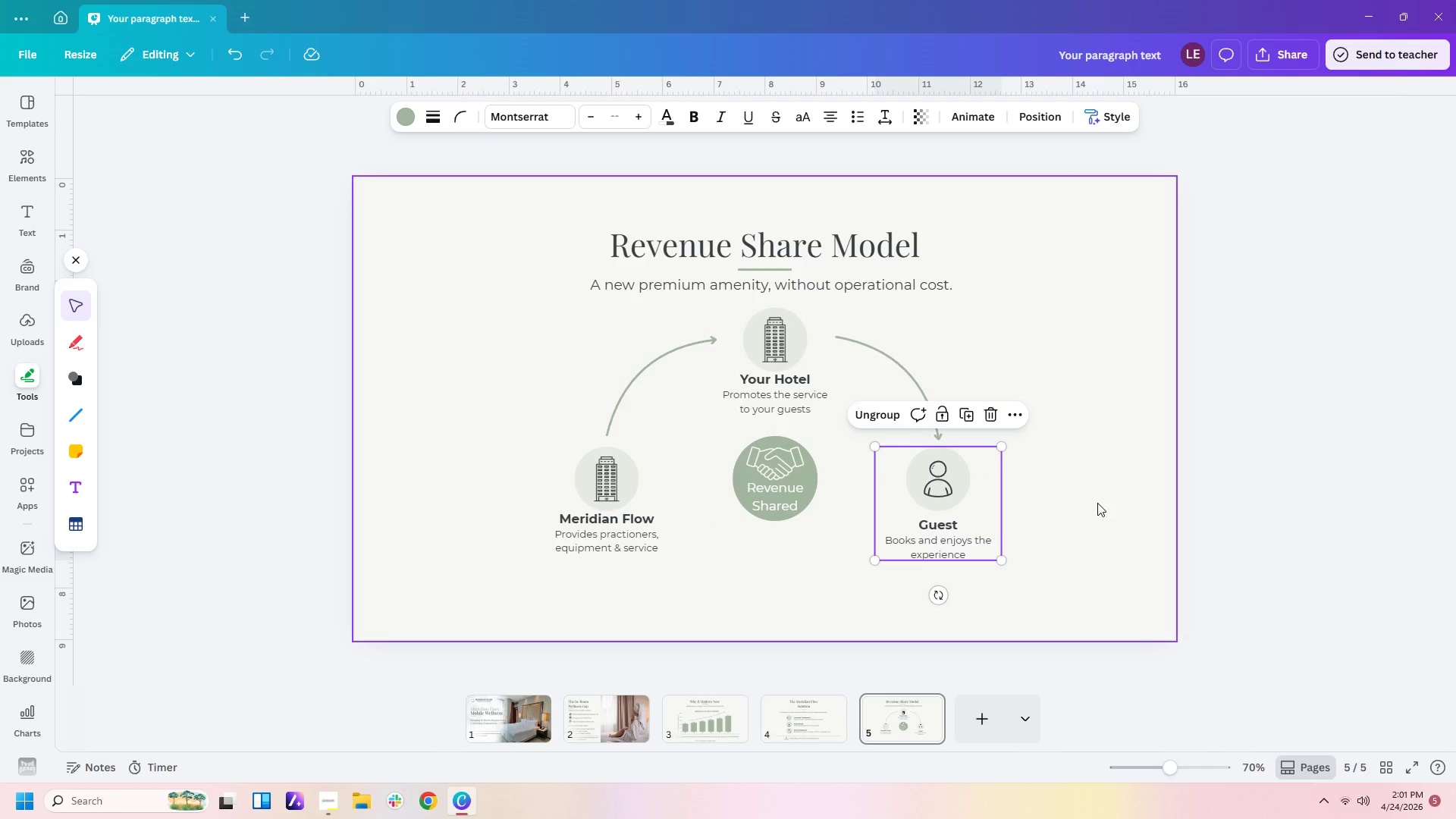 
left_click([1097, 503])
 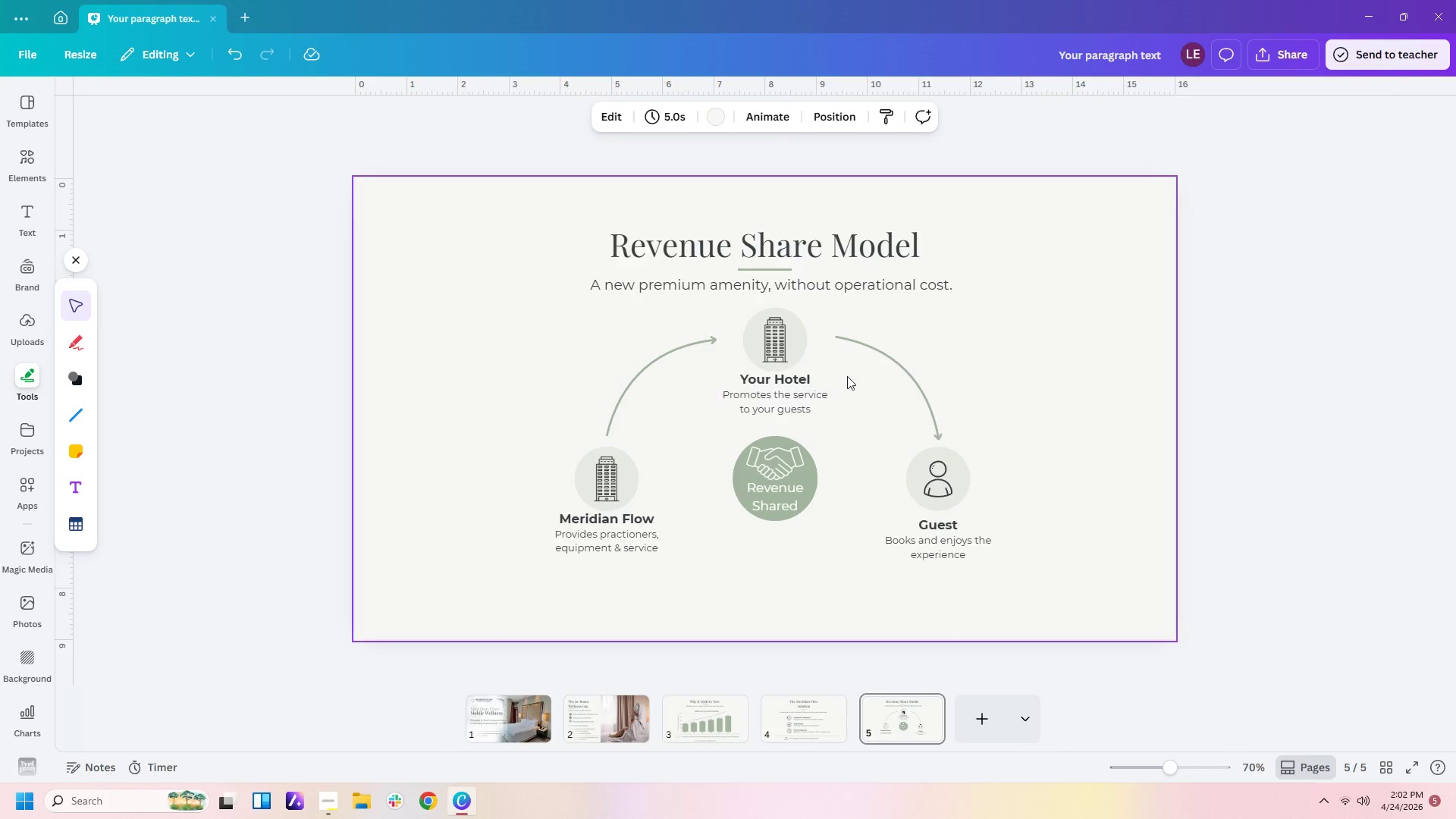 
left_click([908, 374])
 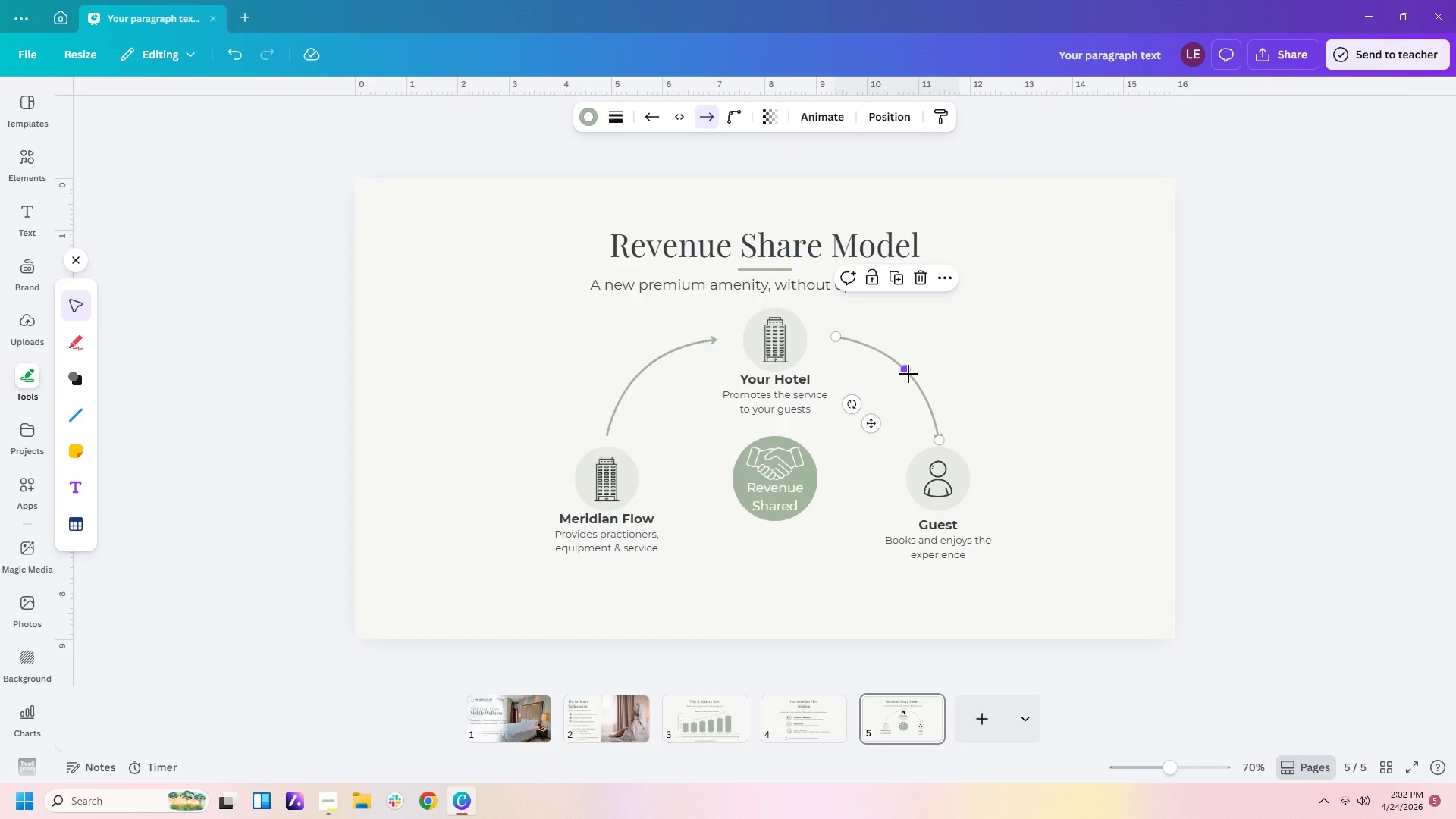 
key(Control+C)
 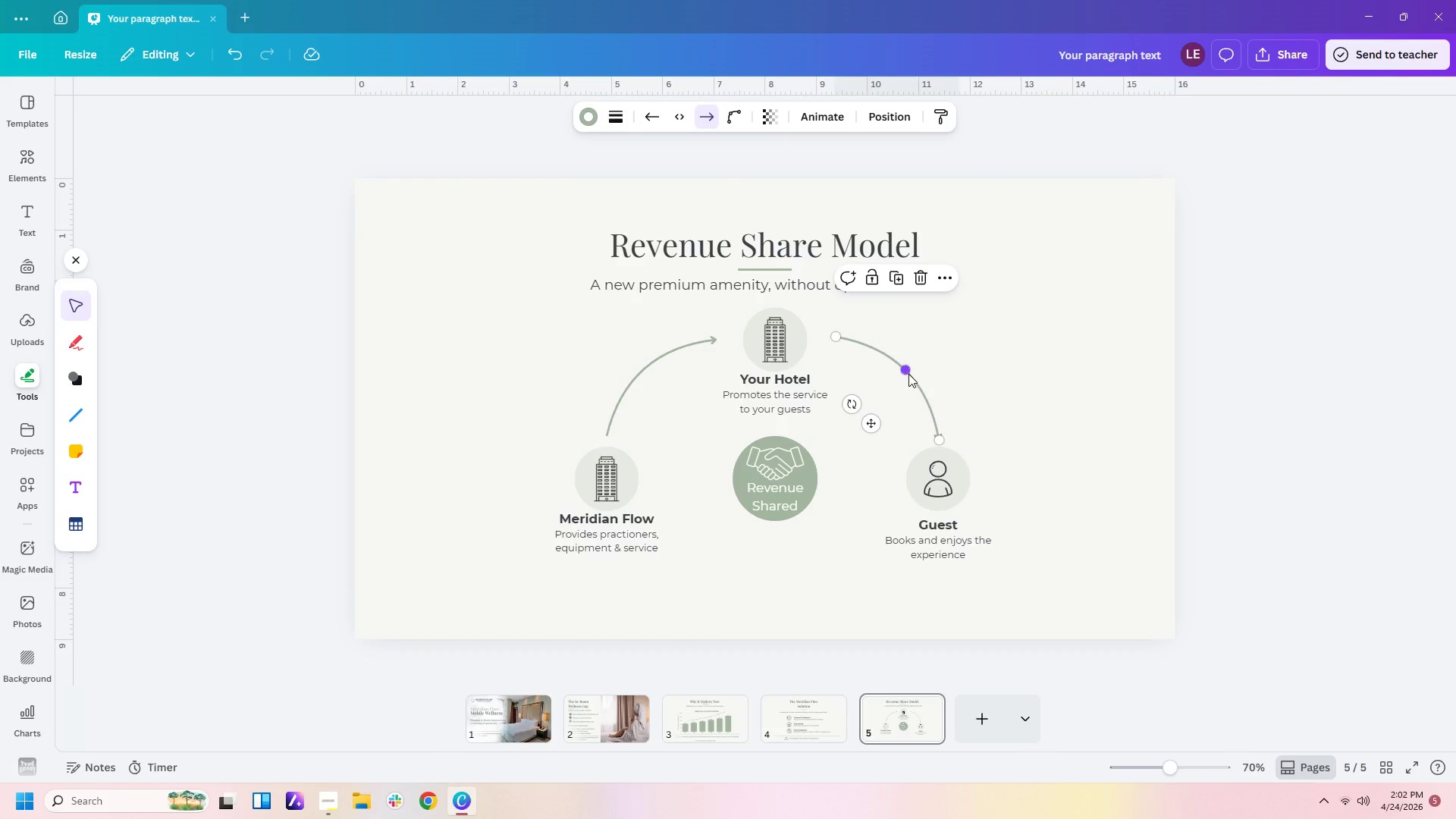 
key(Control+V)
 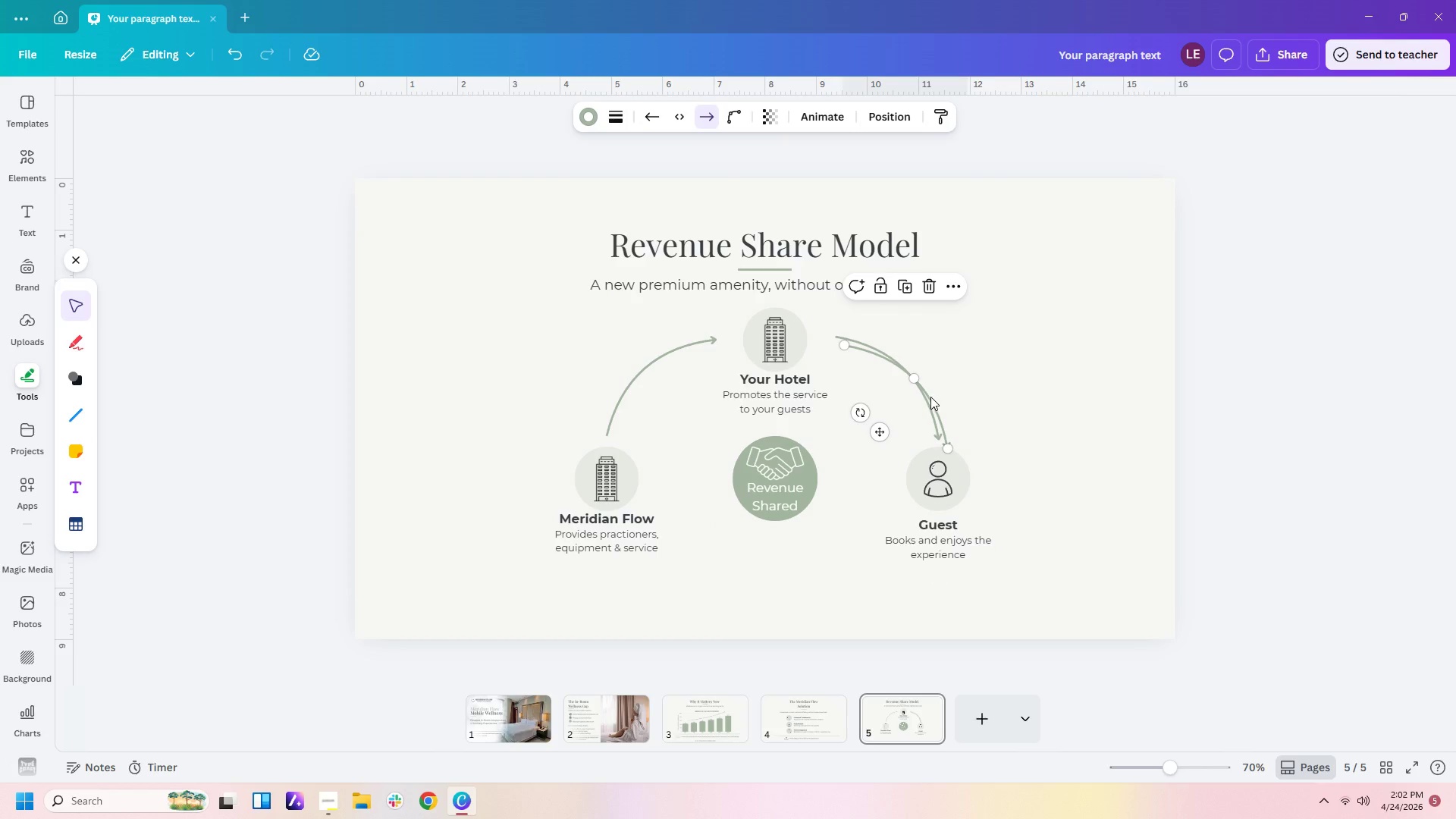 
left_click_drag(start_coordinate=[930, 397], to_coordinate=[836, 549])
 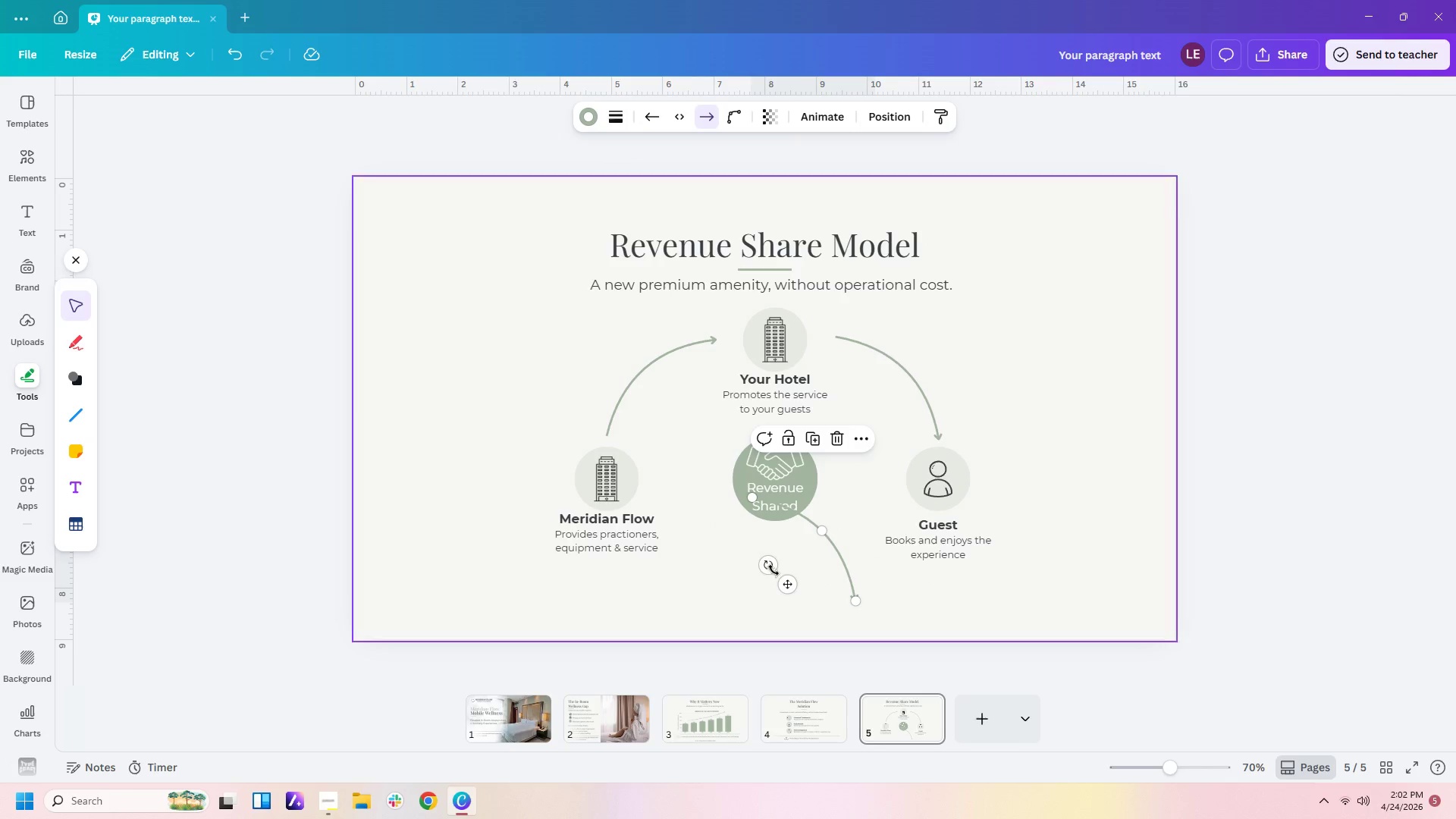 
left_click_drag(start_coordinate=[770, 567], to_coordinate=[821, 493])
 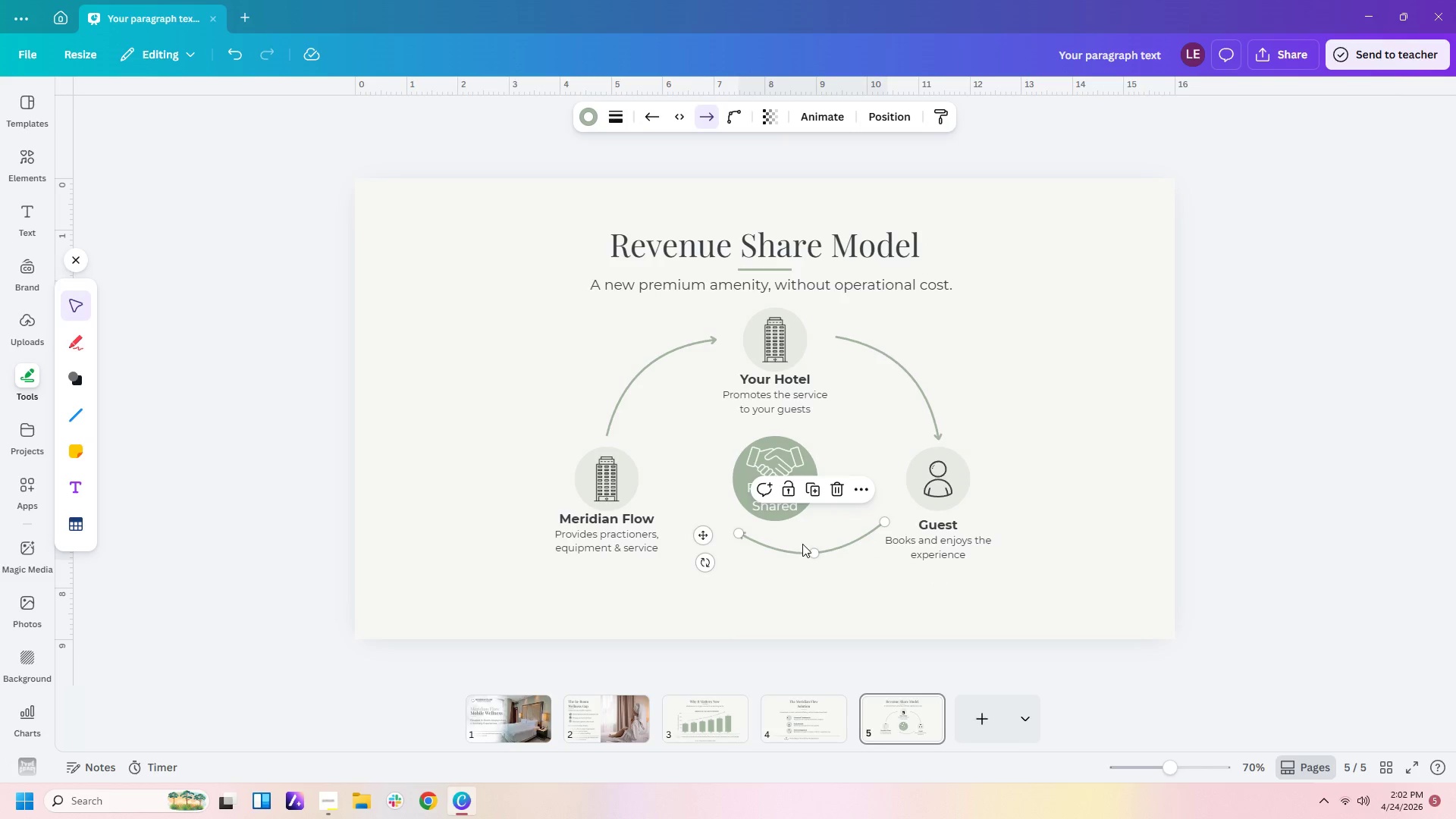 
left_click_drag(start_coordinate=[803, 545], to_coordinate=[758, 565])
 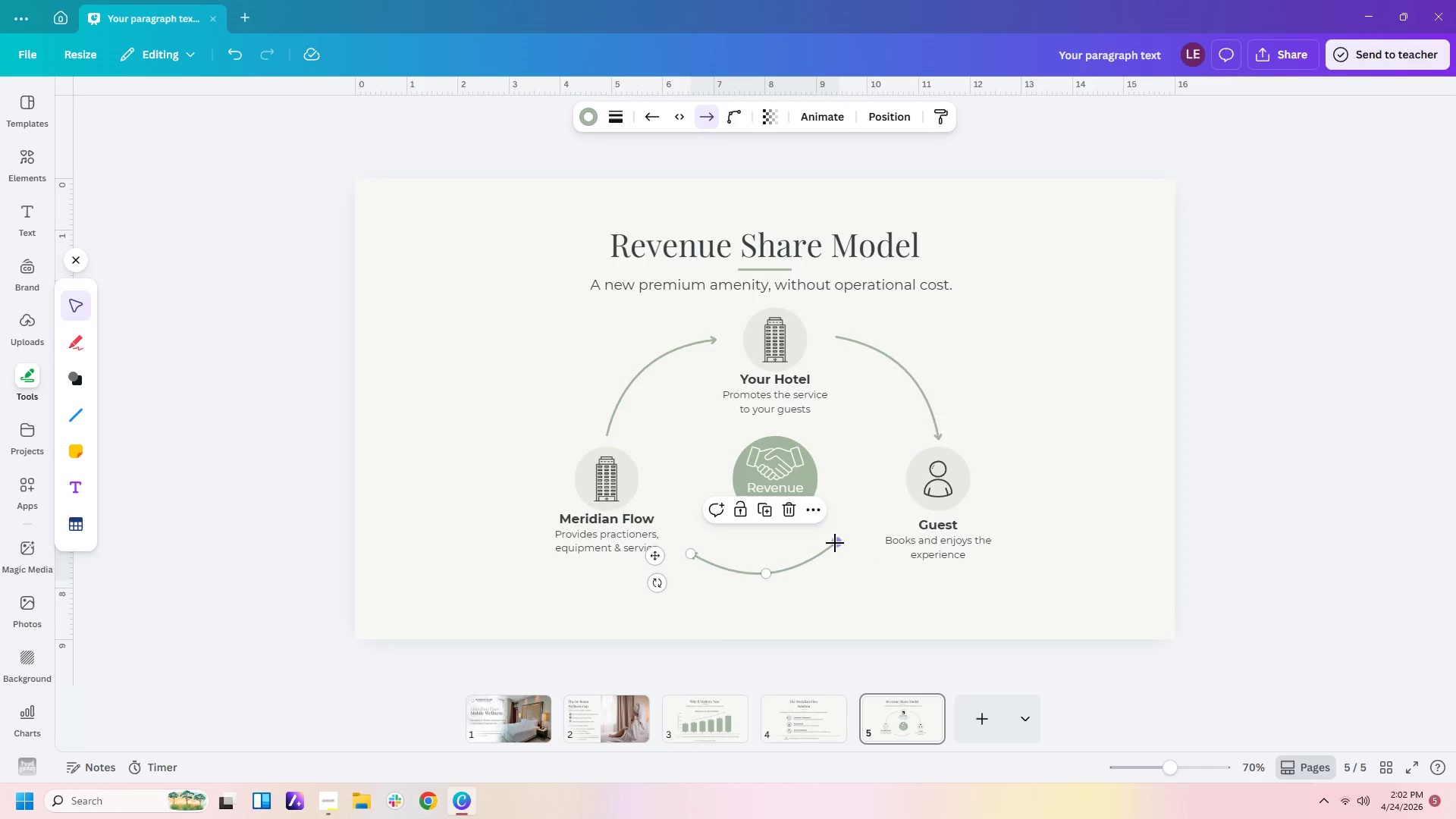 
left_click_drag(start_coordinate=[835, 543], to_coordinate=[852, 553])
 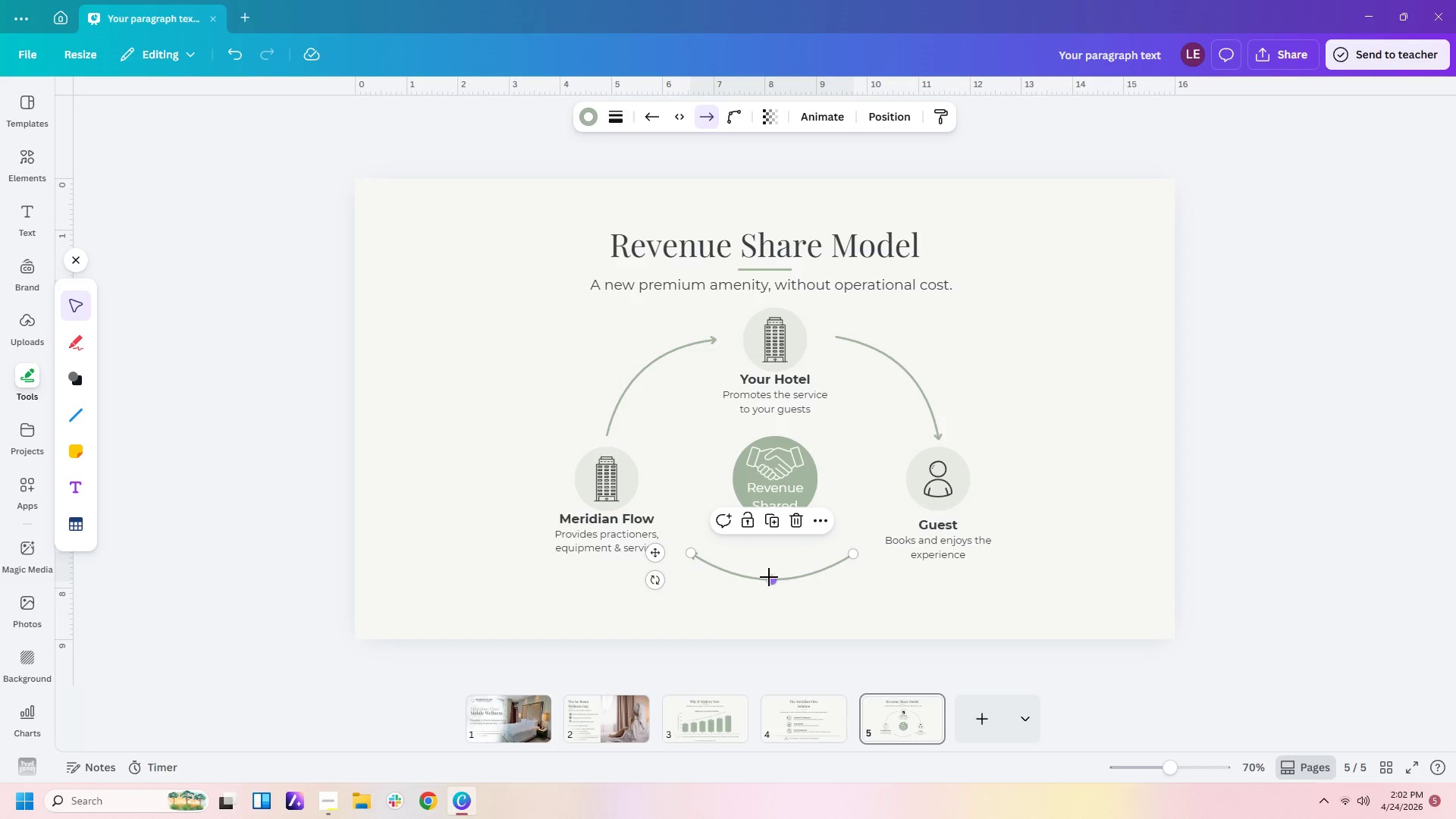 
left_click_drag(start_coordinate=[769, 577], to_coordinate=[772, 566])
 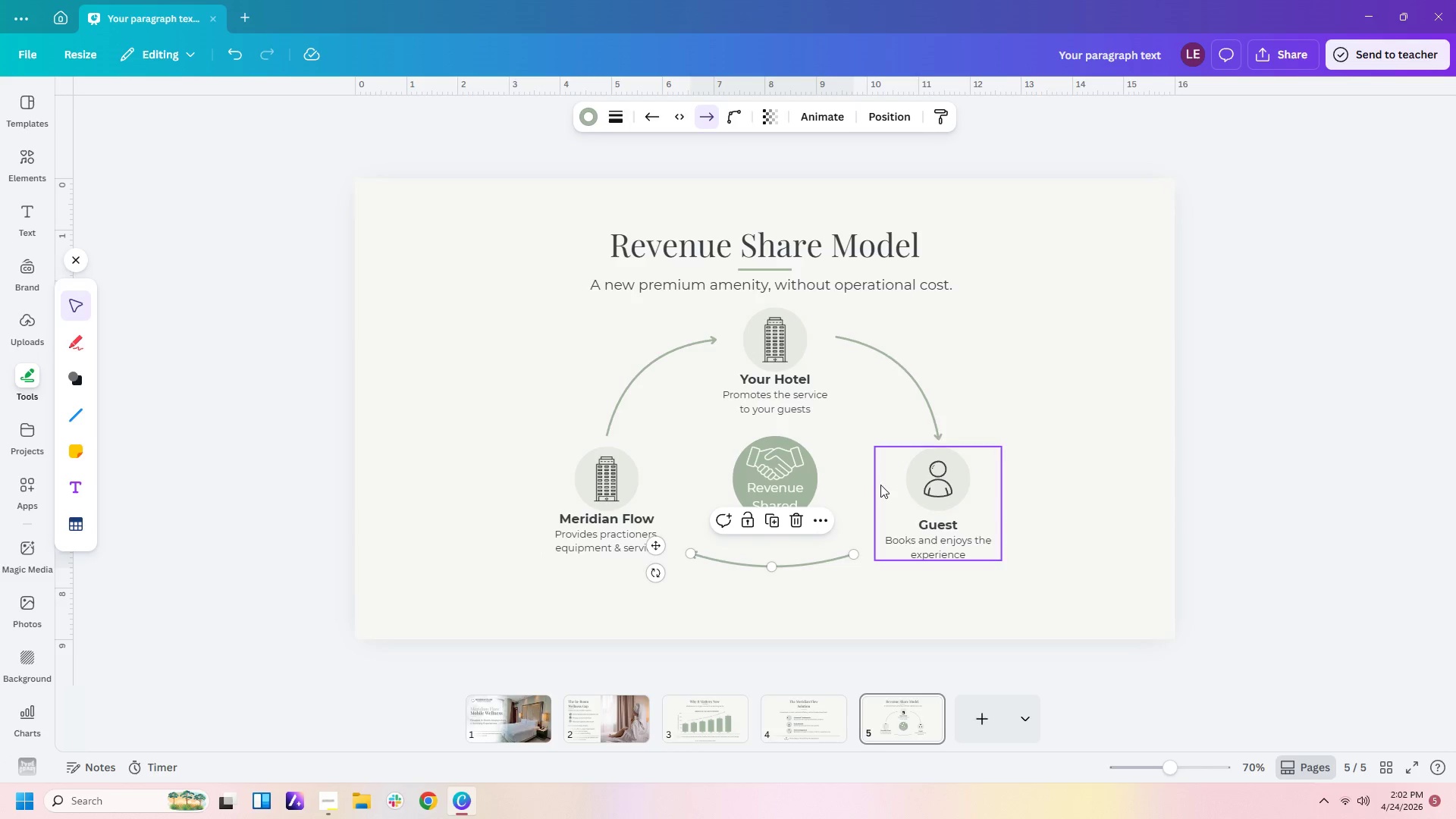 
left_click([880, 482])
 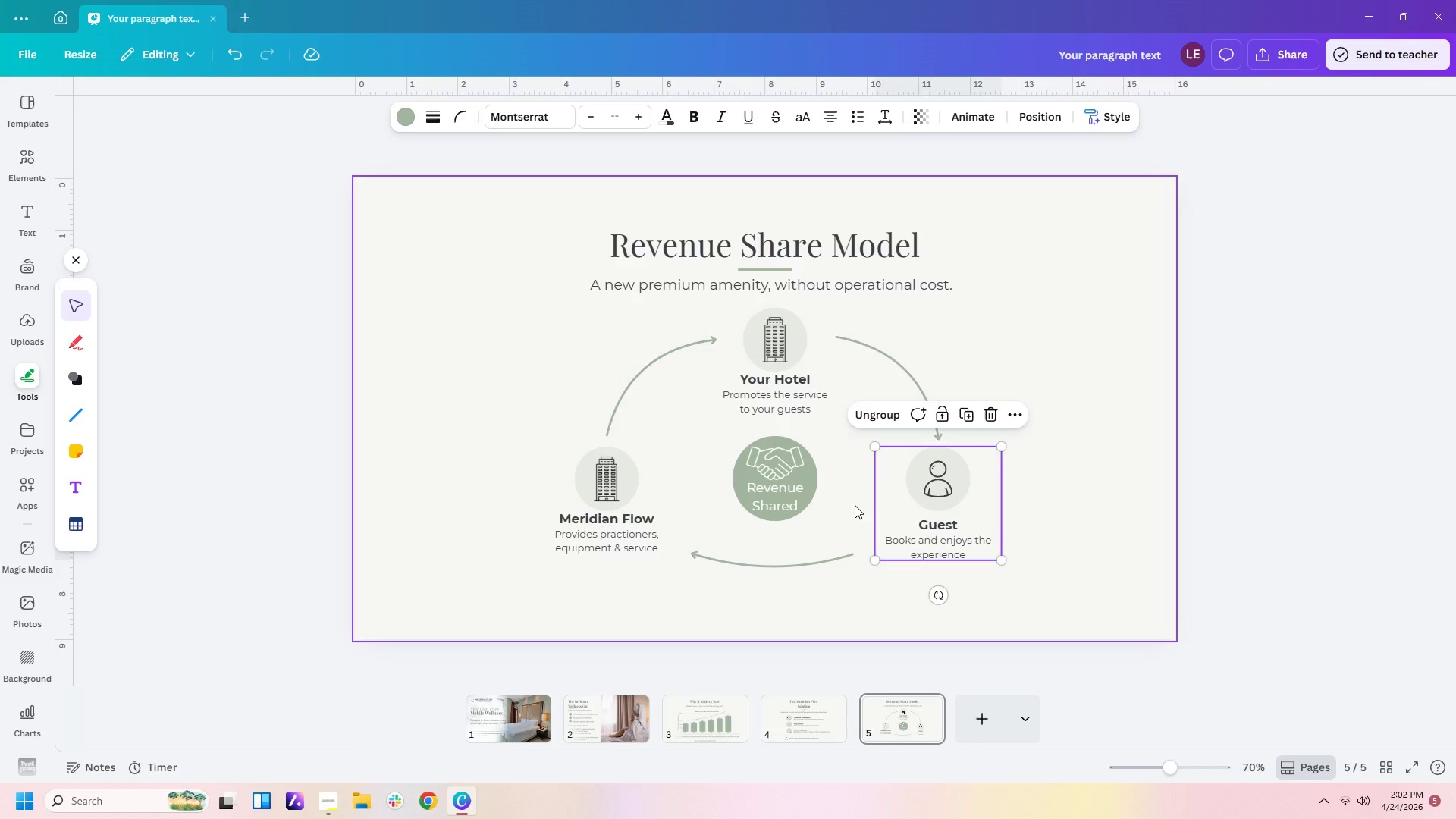 
left_click([855, 505])
 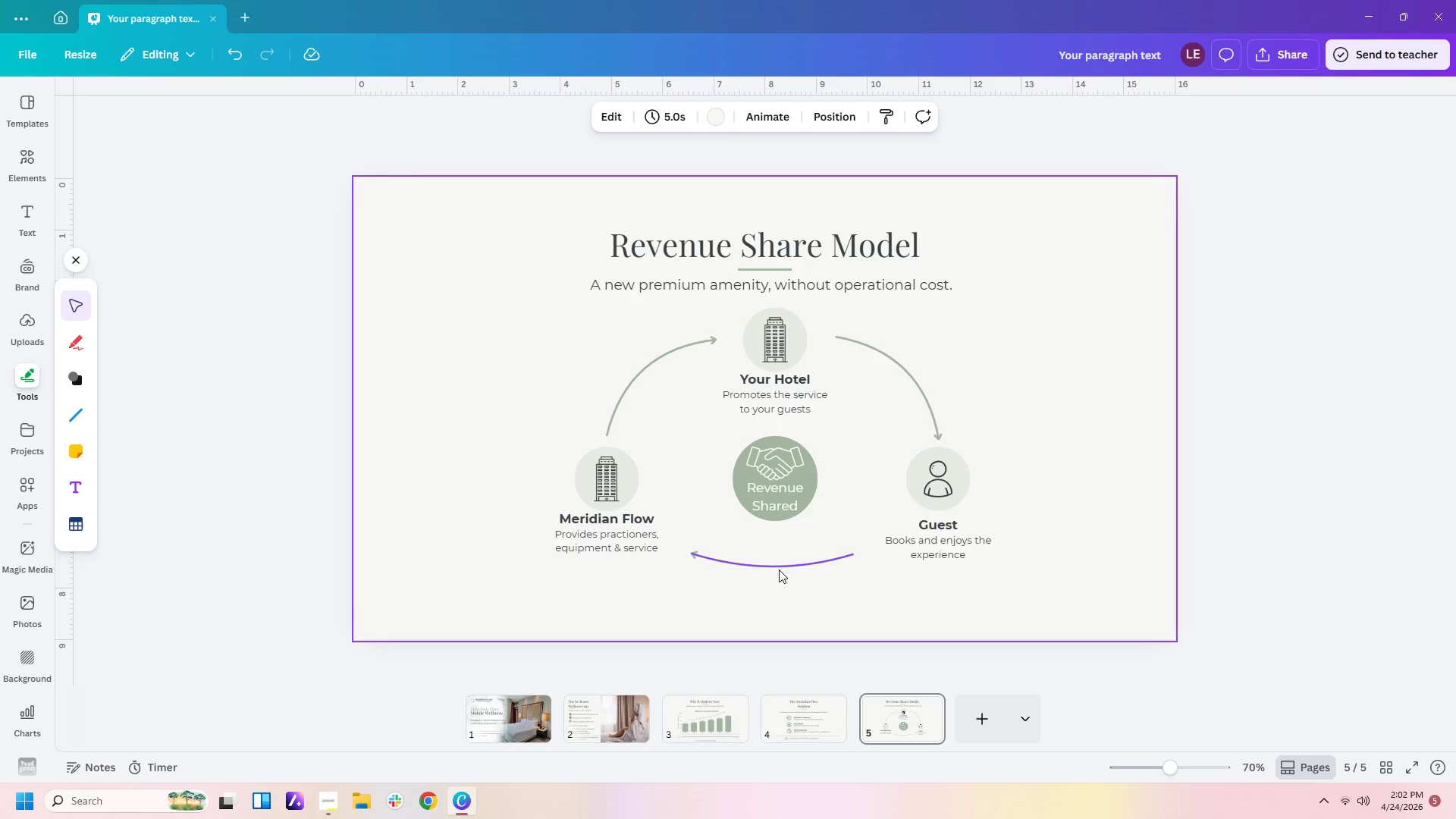 
left_click_drag(start_coordinate=[776, 566], to_coordinate=[776, 578])
 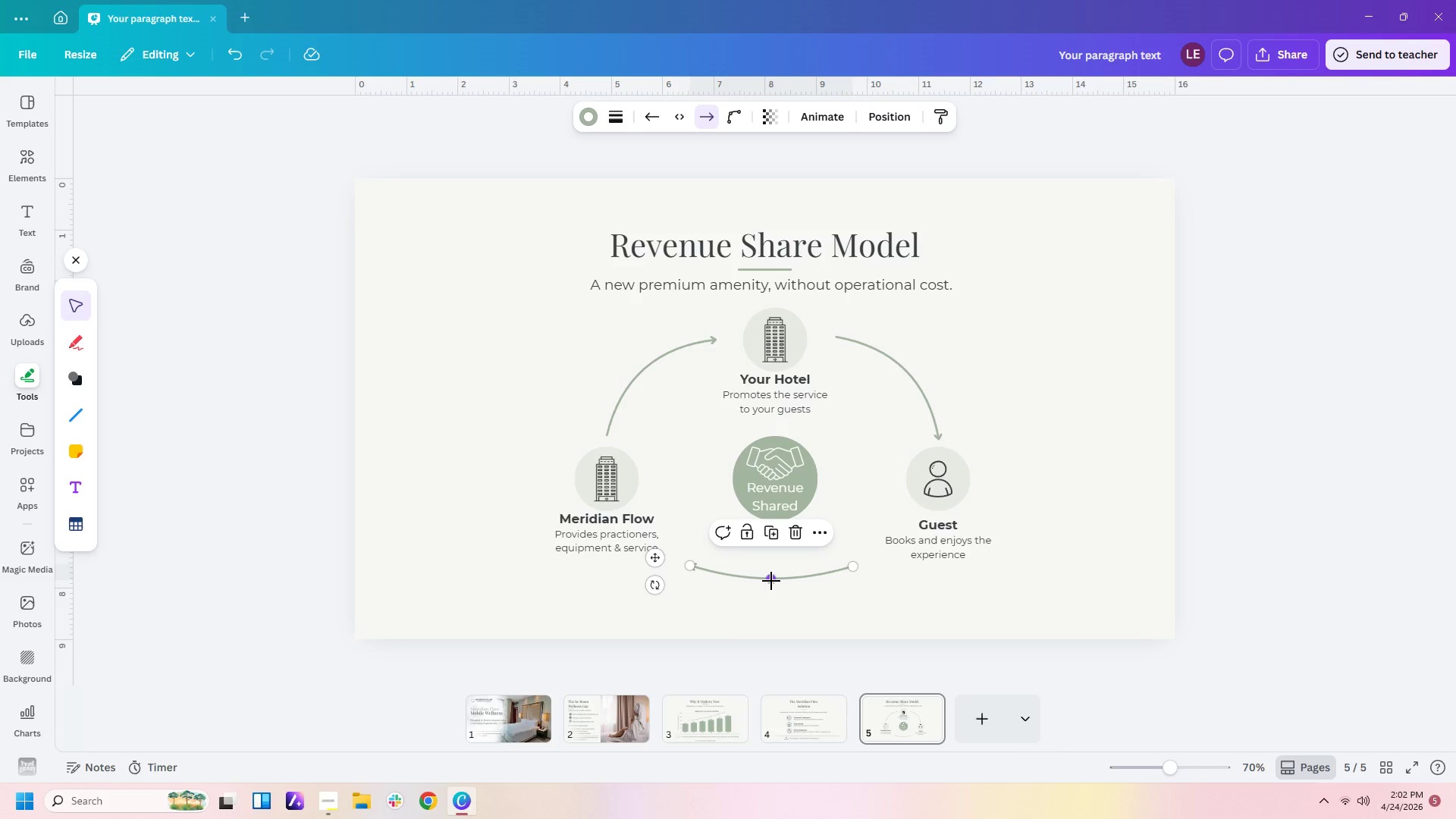 
left_click_drag(start_coordinate=[771, 581], to_coordinate=[772, 587])
 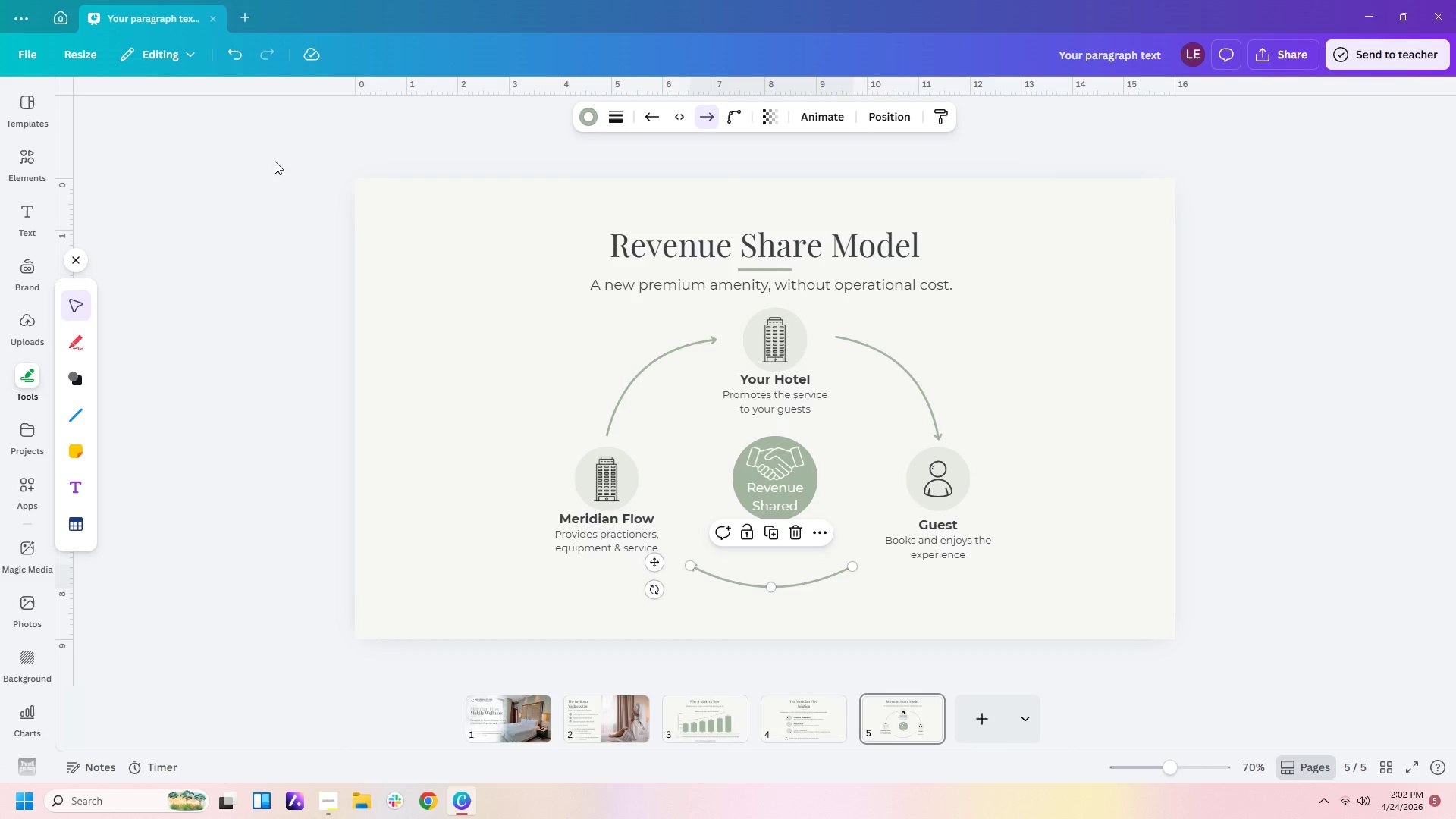 
wait(5.67)
 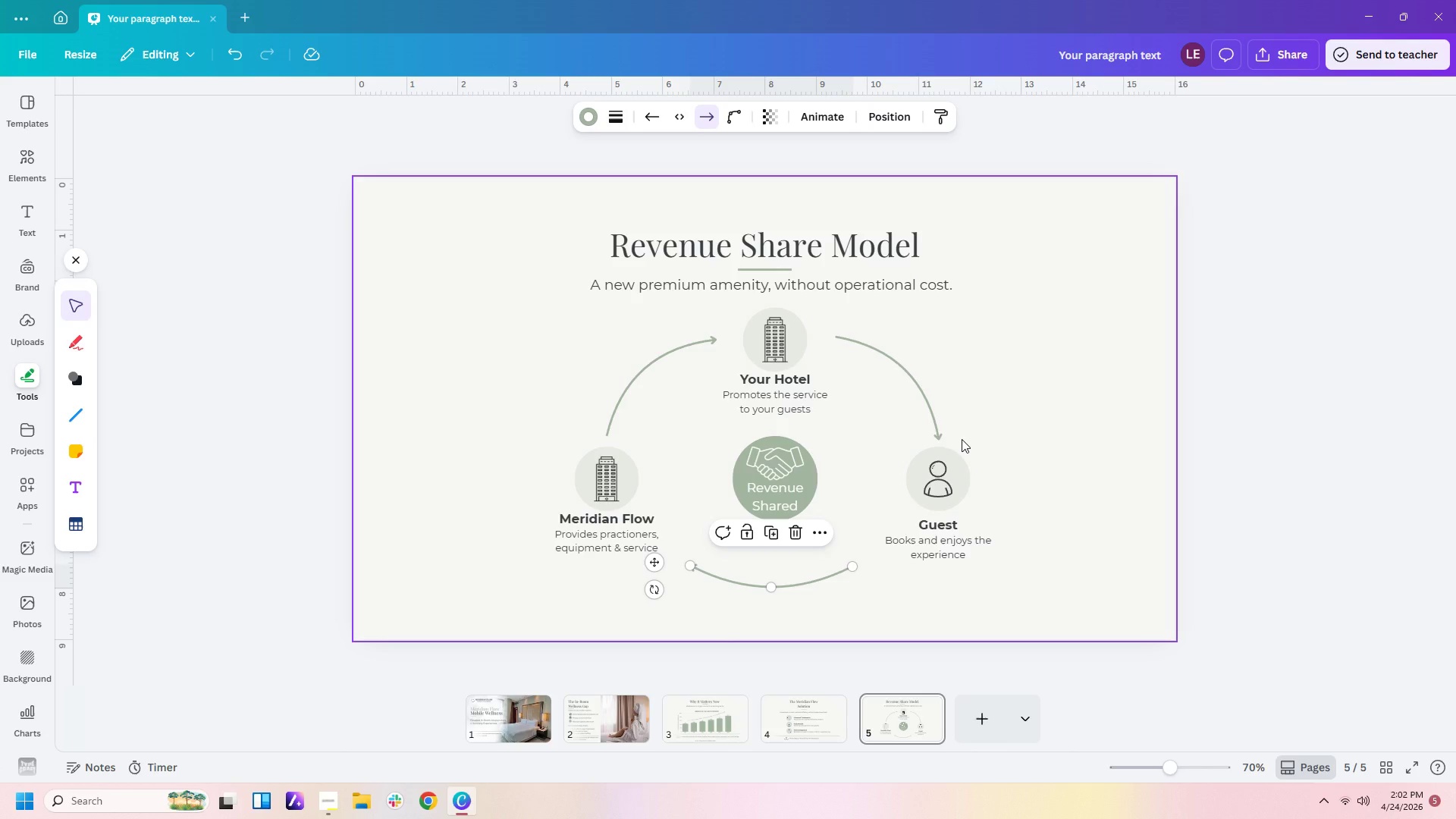 
left_click([77, 414])
 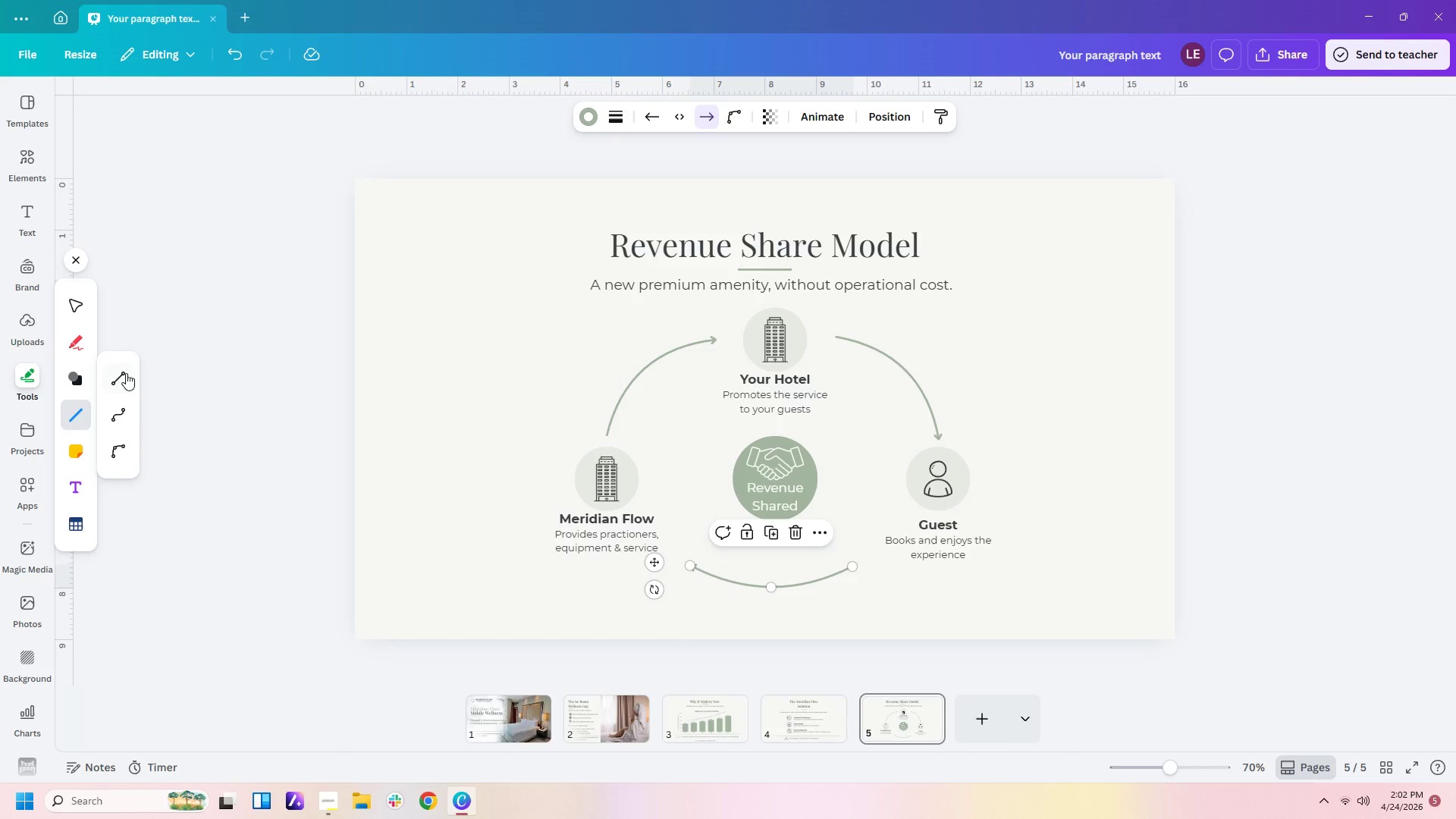 
left_click([115, 376])
 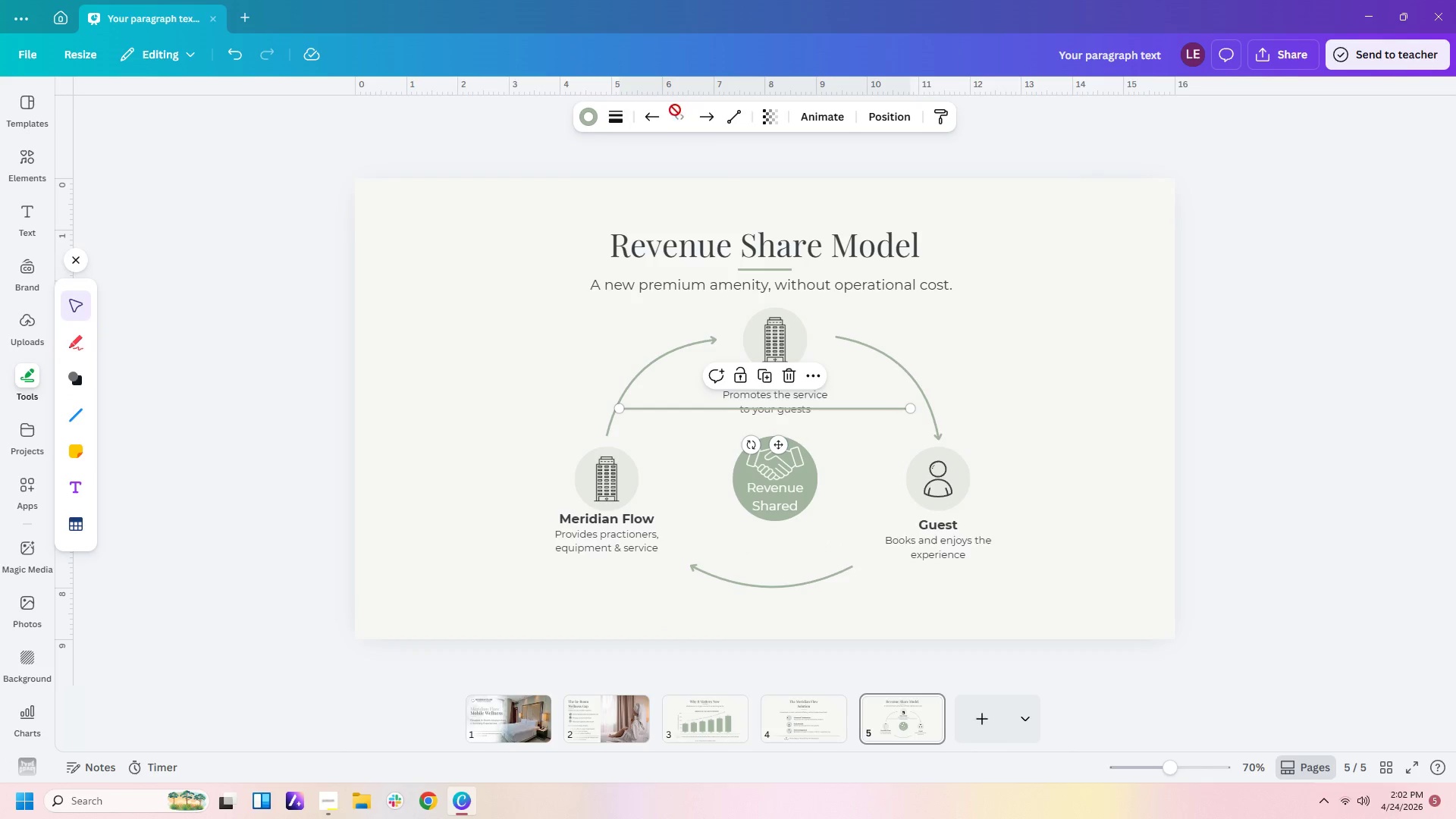 
left_click([620, 120])
 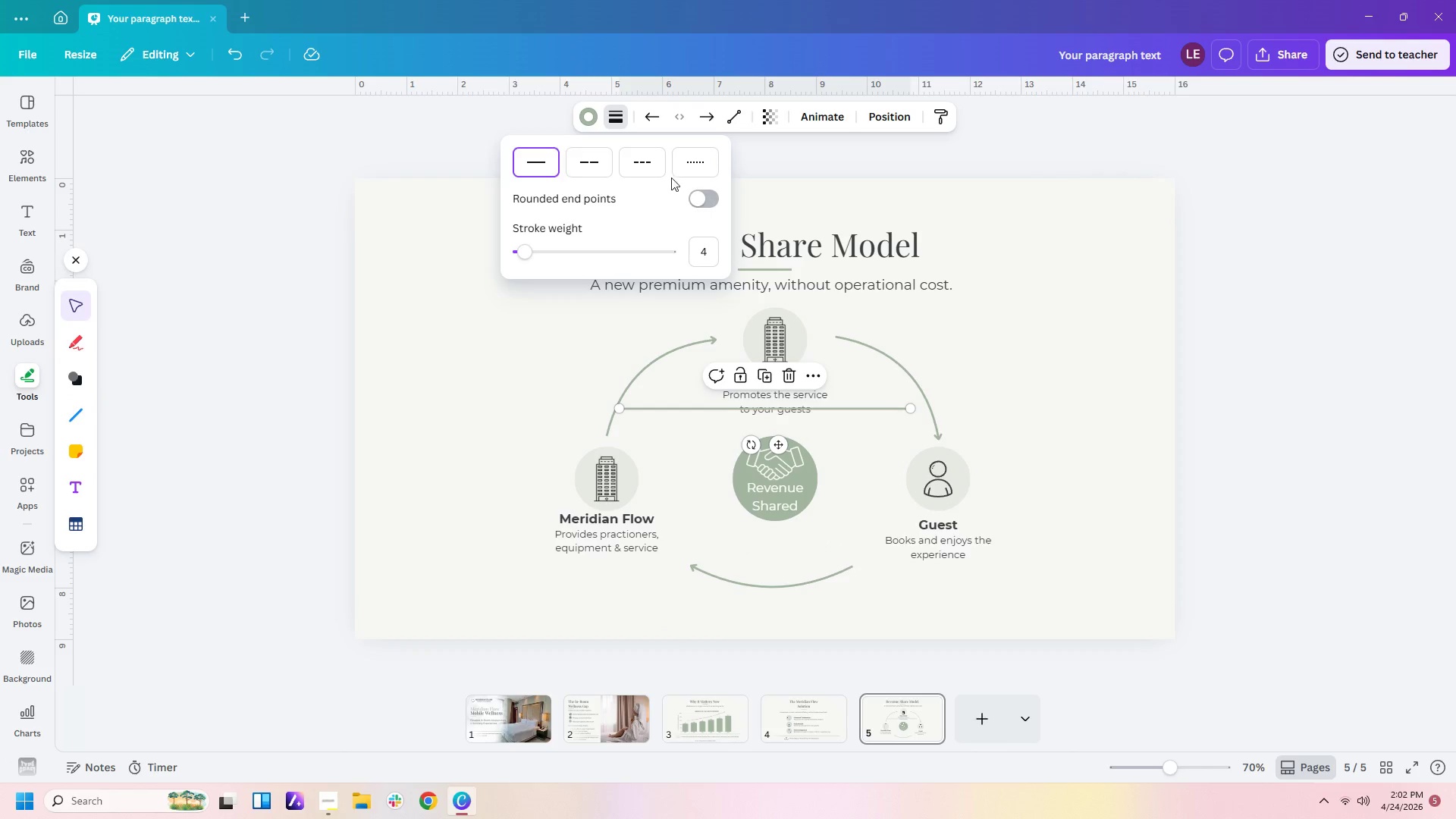 
left_click([657, 168])
 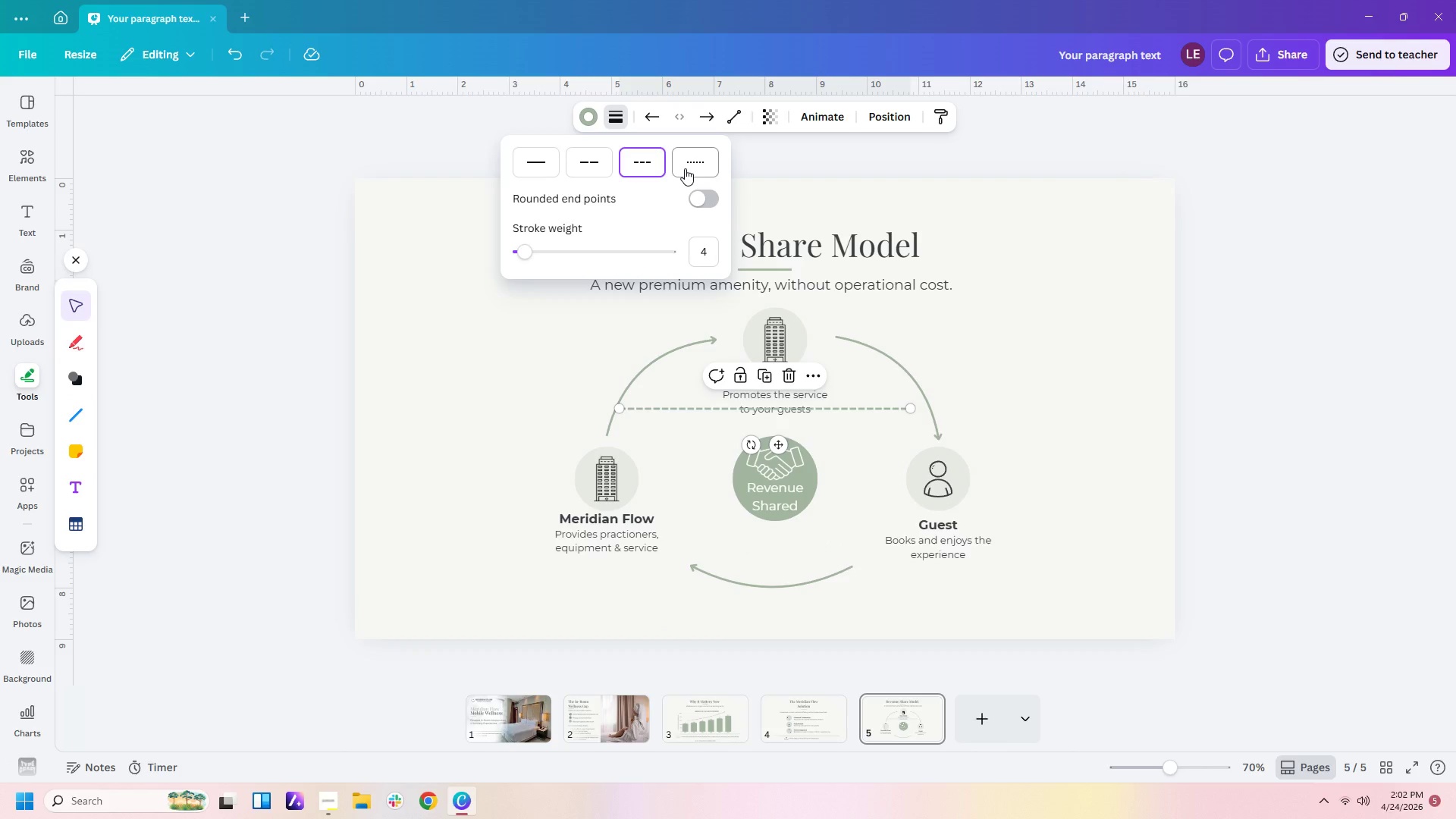 
left_click([686, 168])
 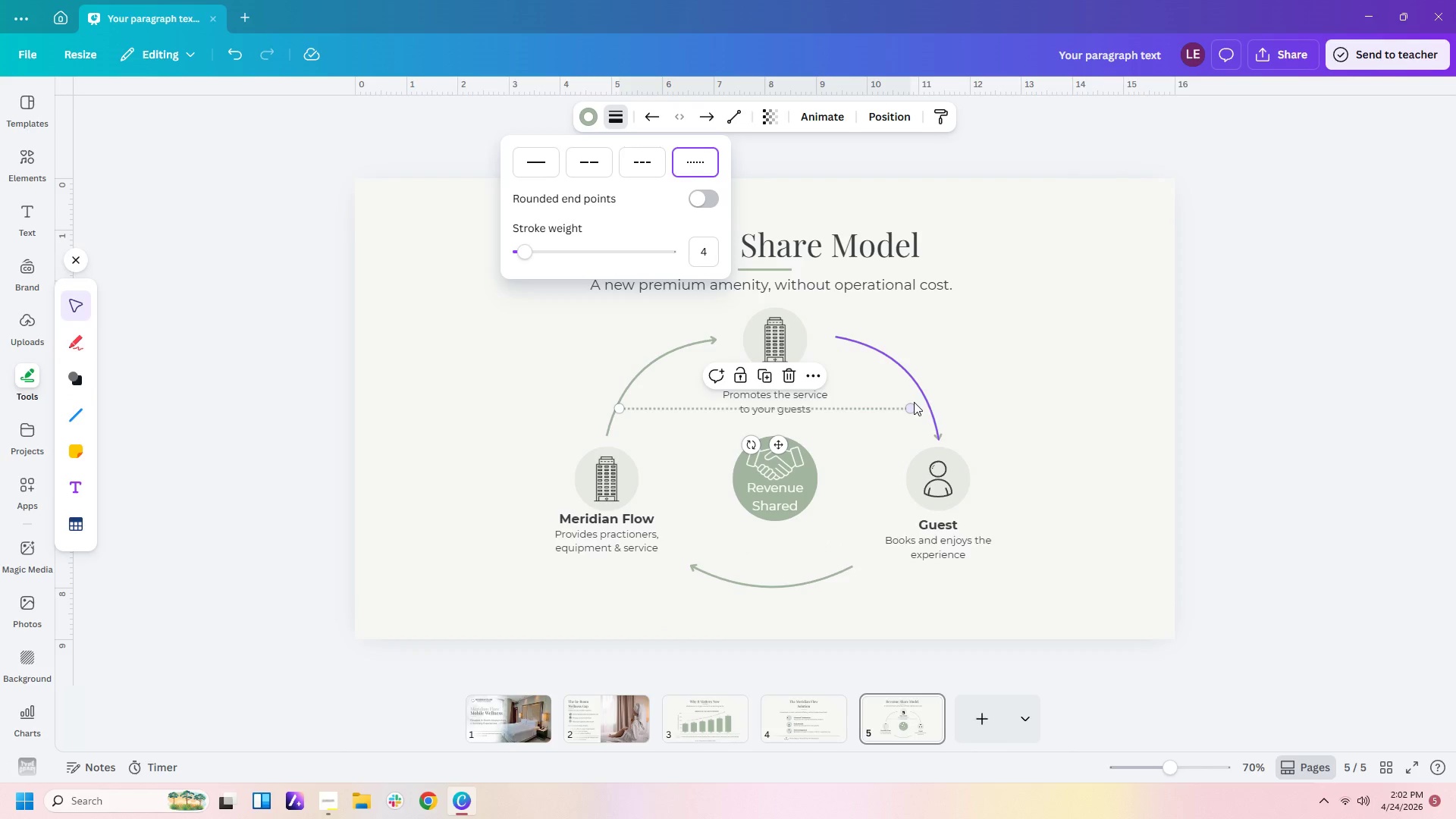 
left_click_drag(start_coordinate=[909, 409], to_coordinate=[774, 442])
 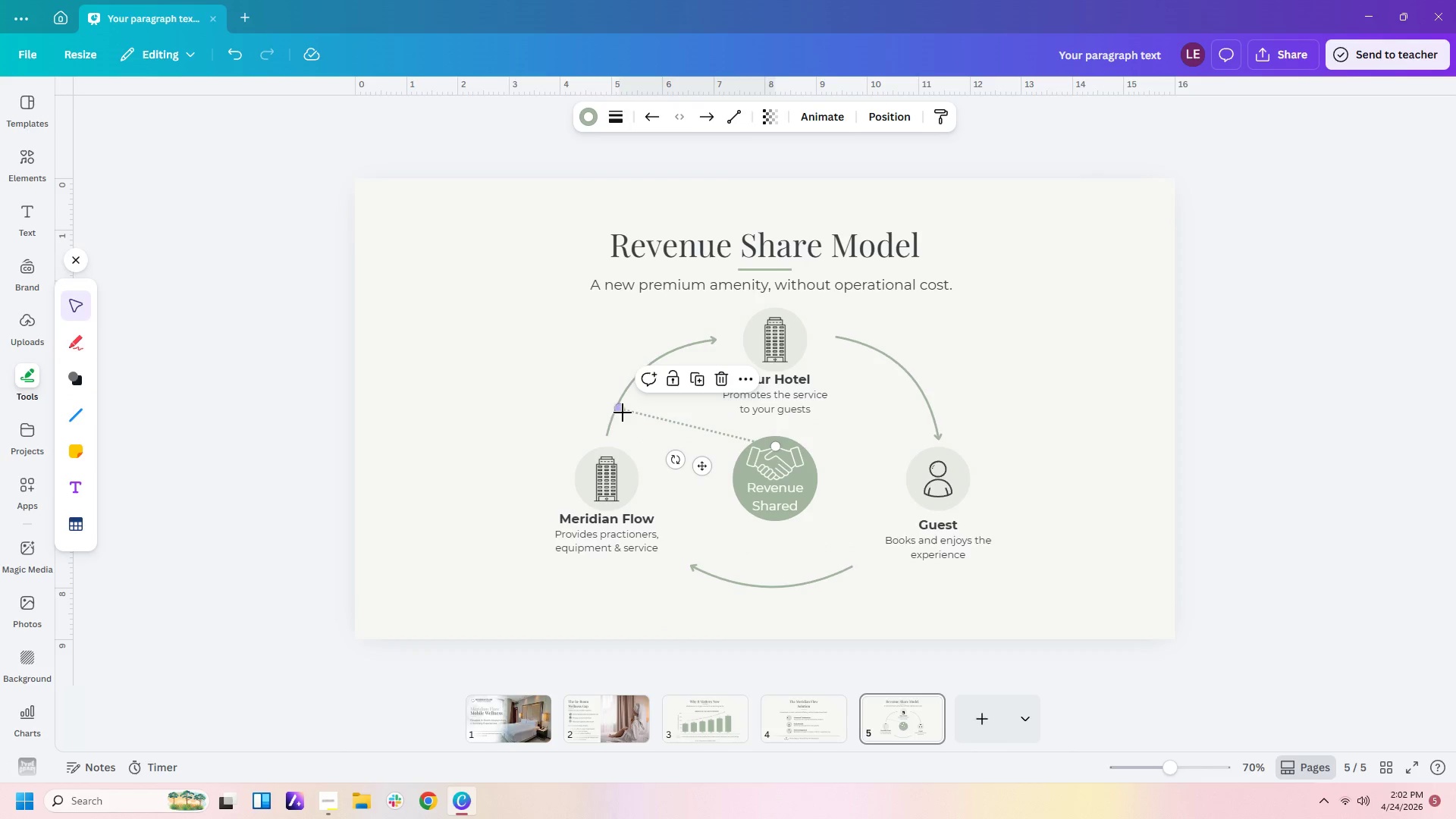 
left_click_drag(start_coordinate=[622, 412], to_coordinate=[774, 420])
 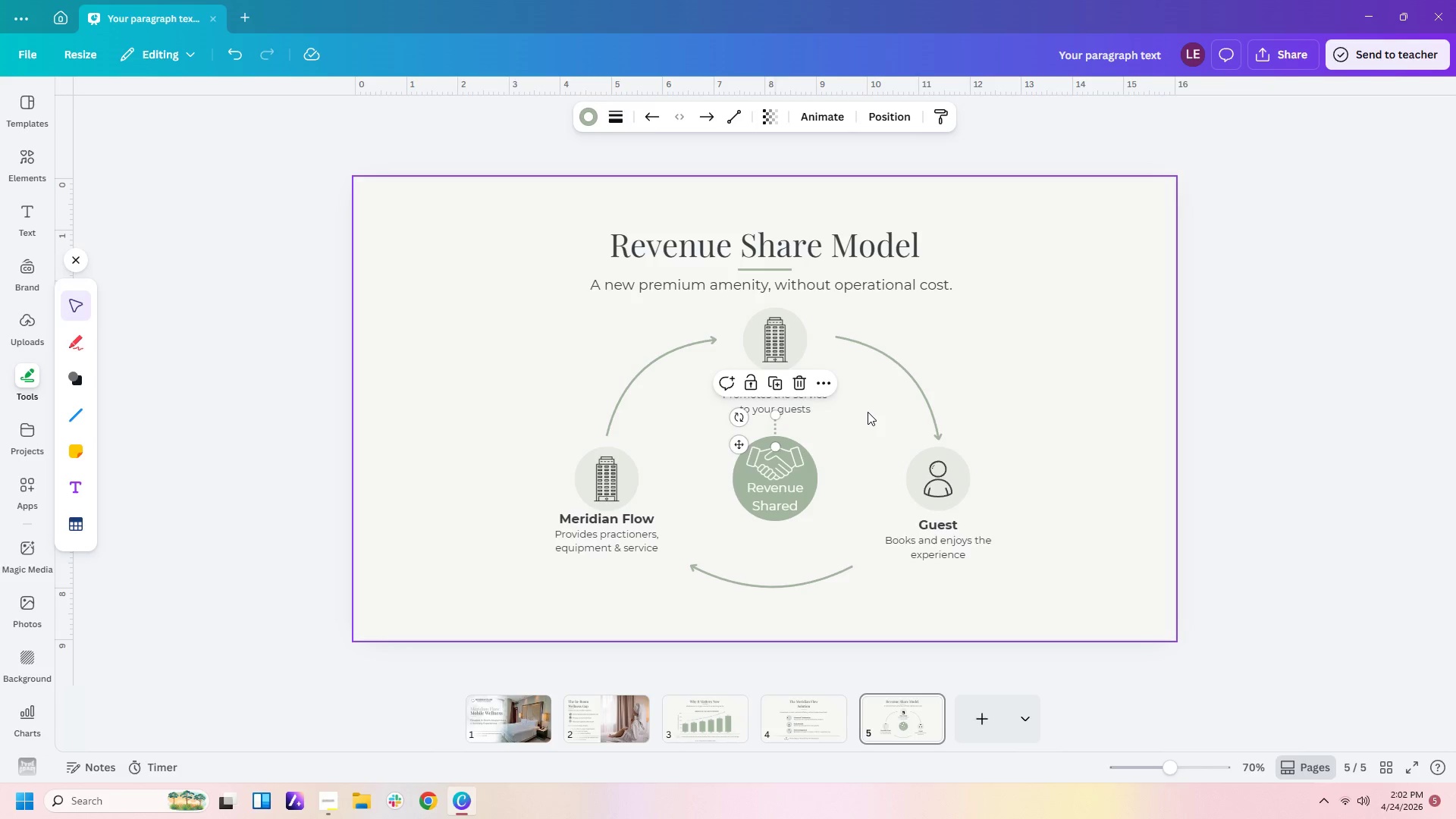 
left_click([868, 412])
 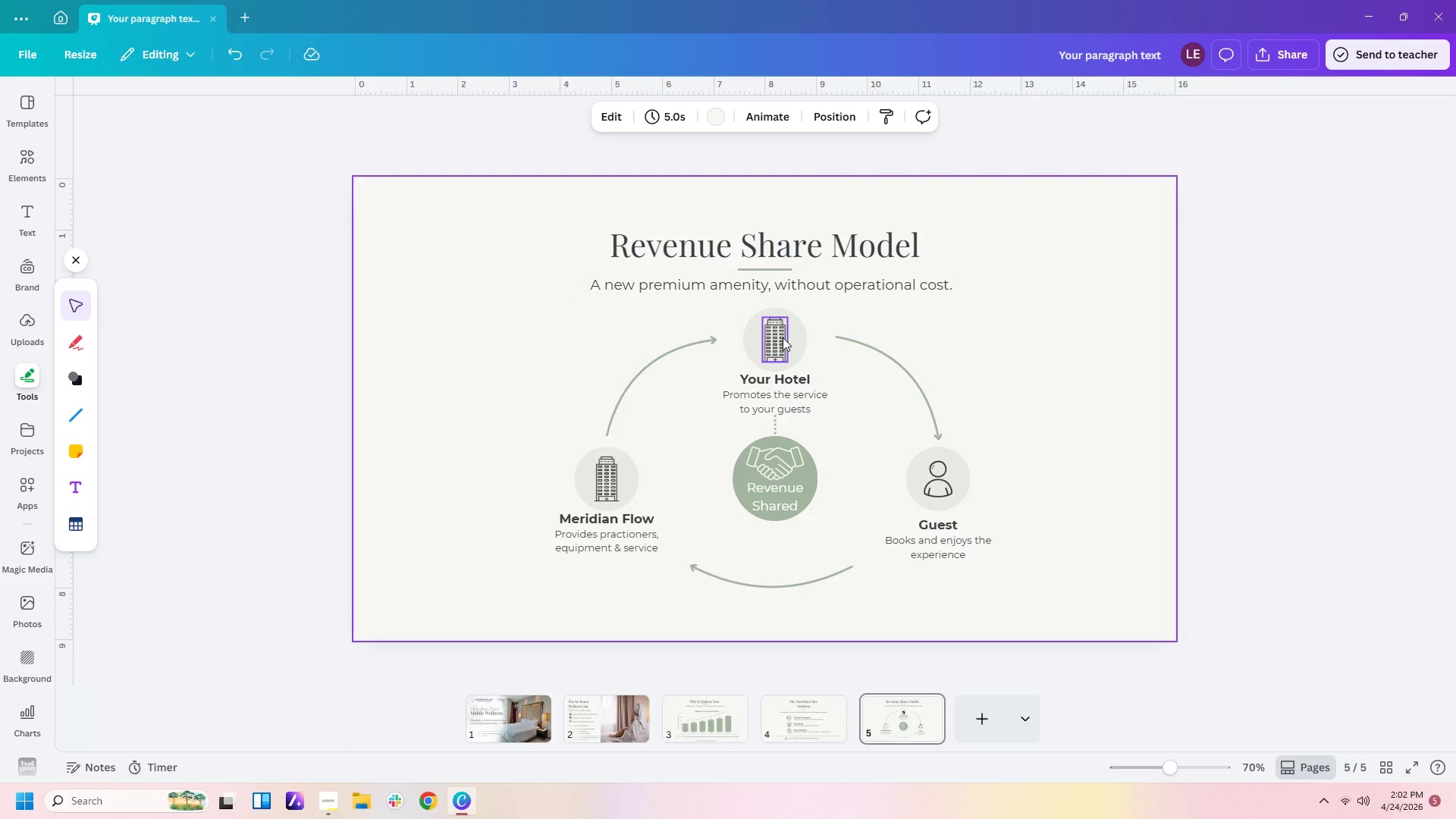 
left_click([776, 425])
 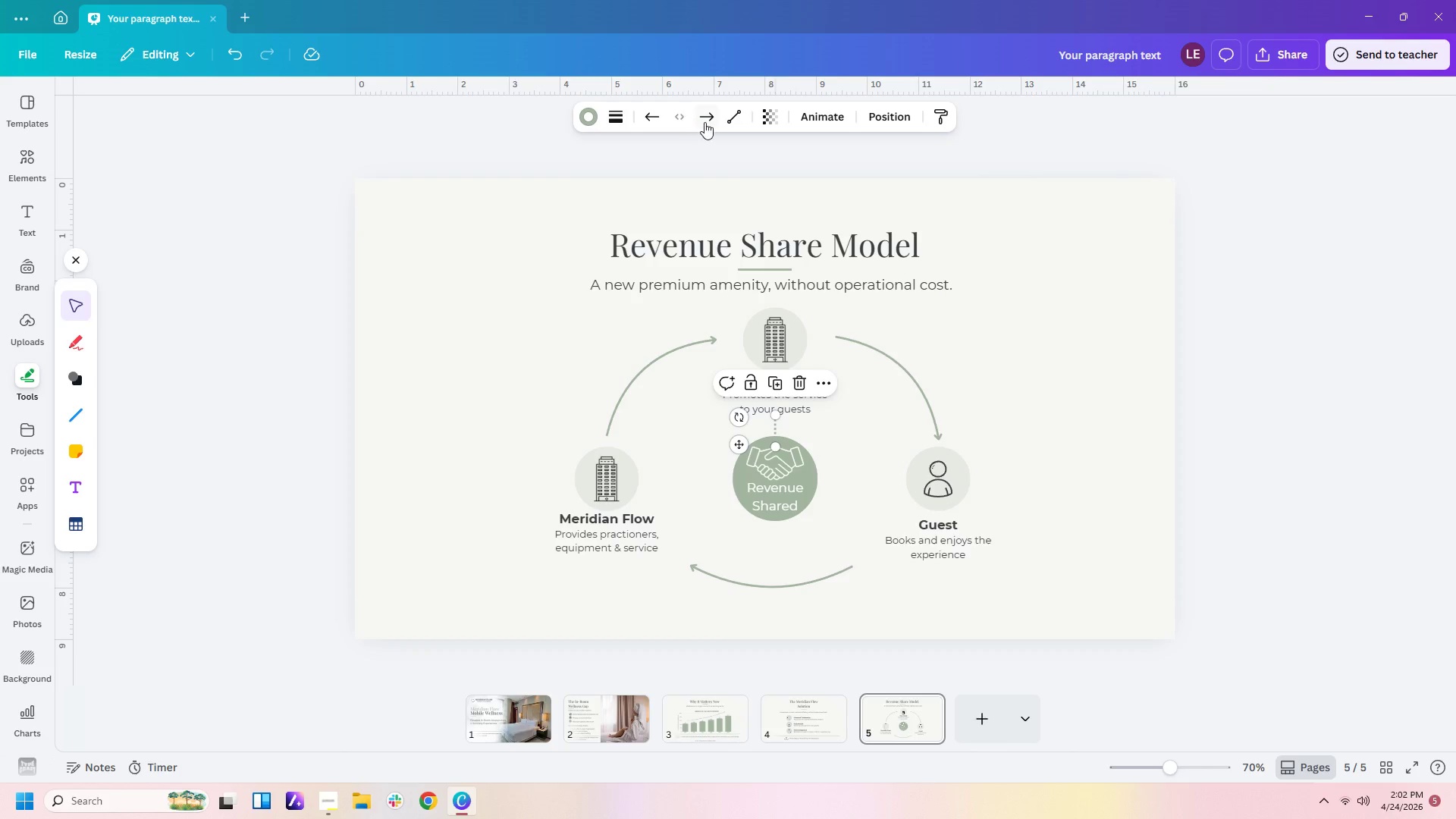 
left_click([706, 122])
 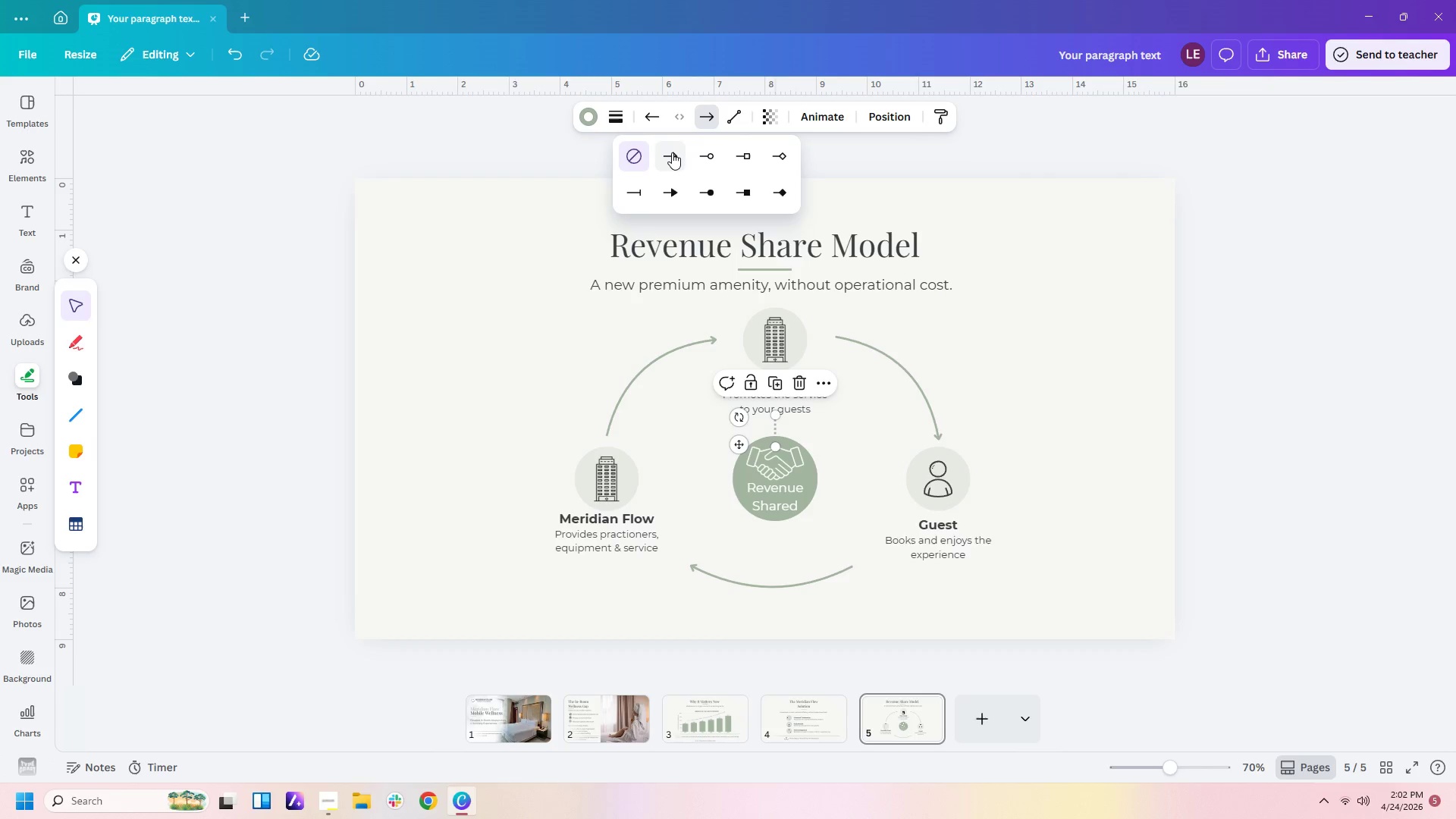 
double_click([895, 291])
 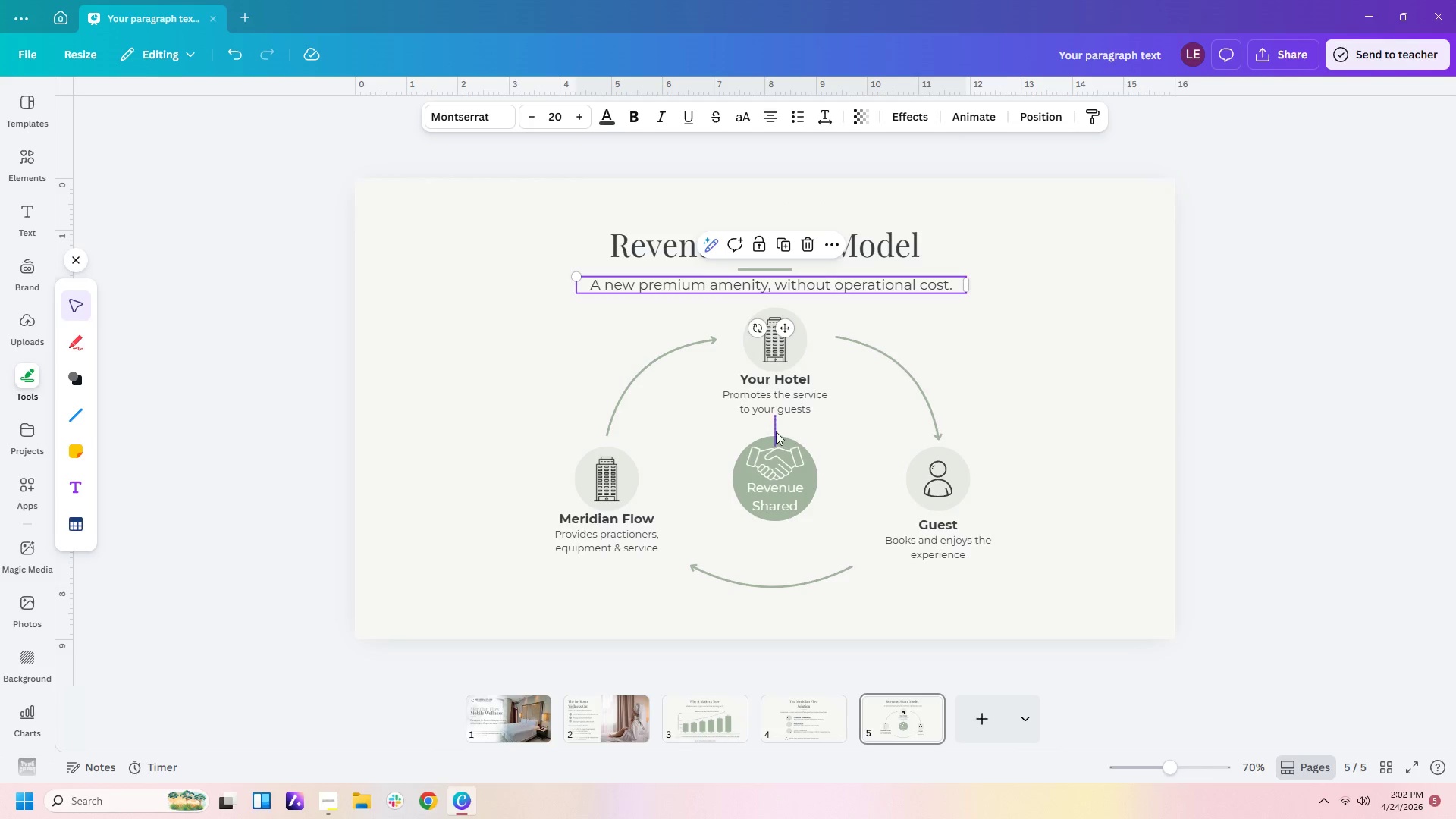 
left_click([773, 428])
 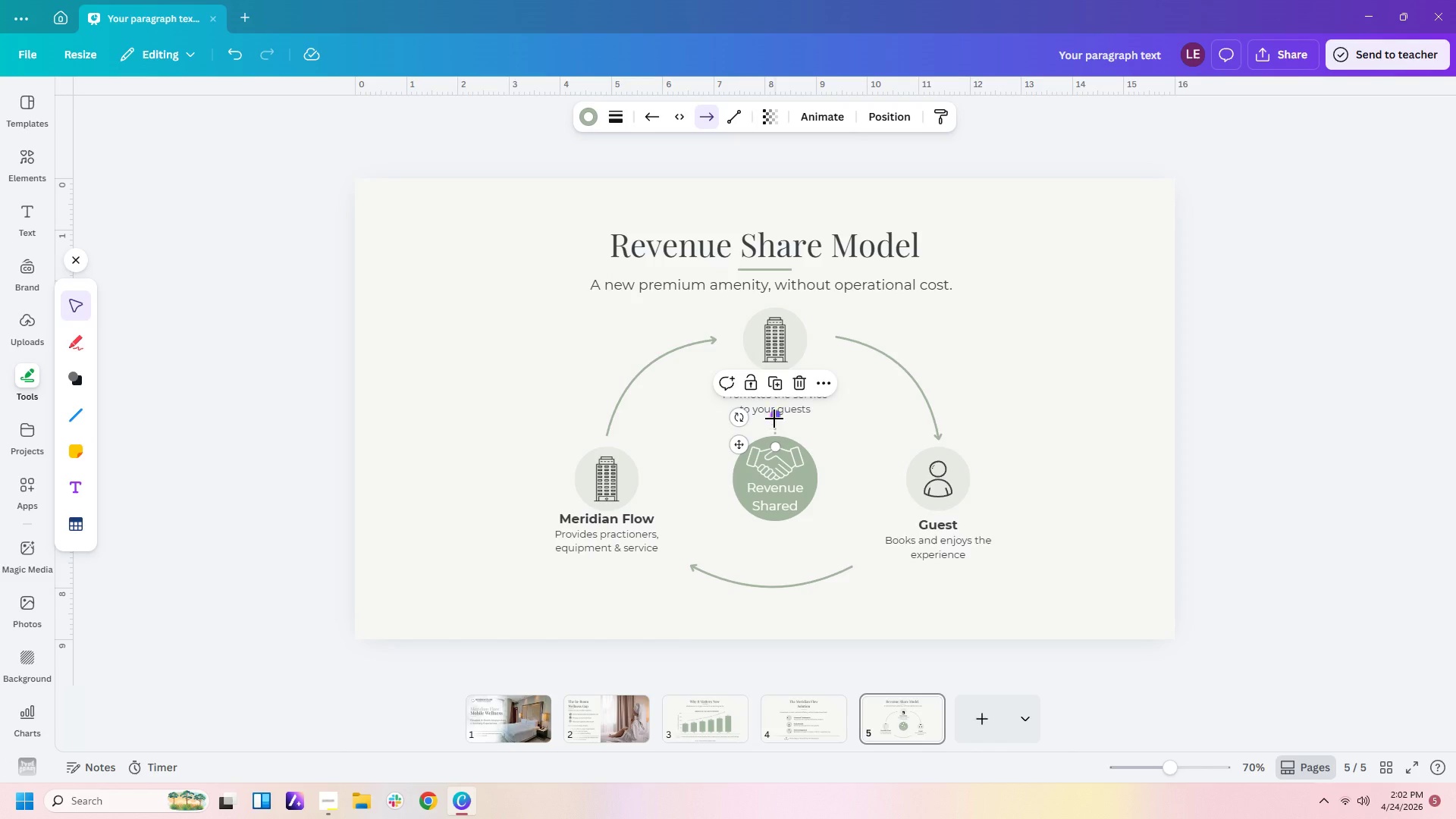 
left_click_drag(start_coordinate=[774, 419], to_coordinate=[775, 422])
 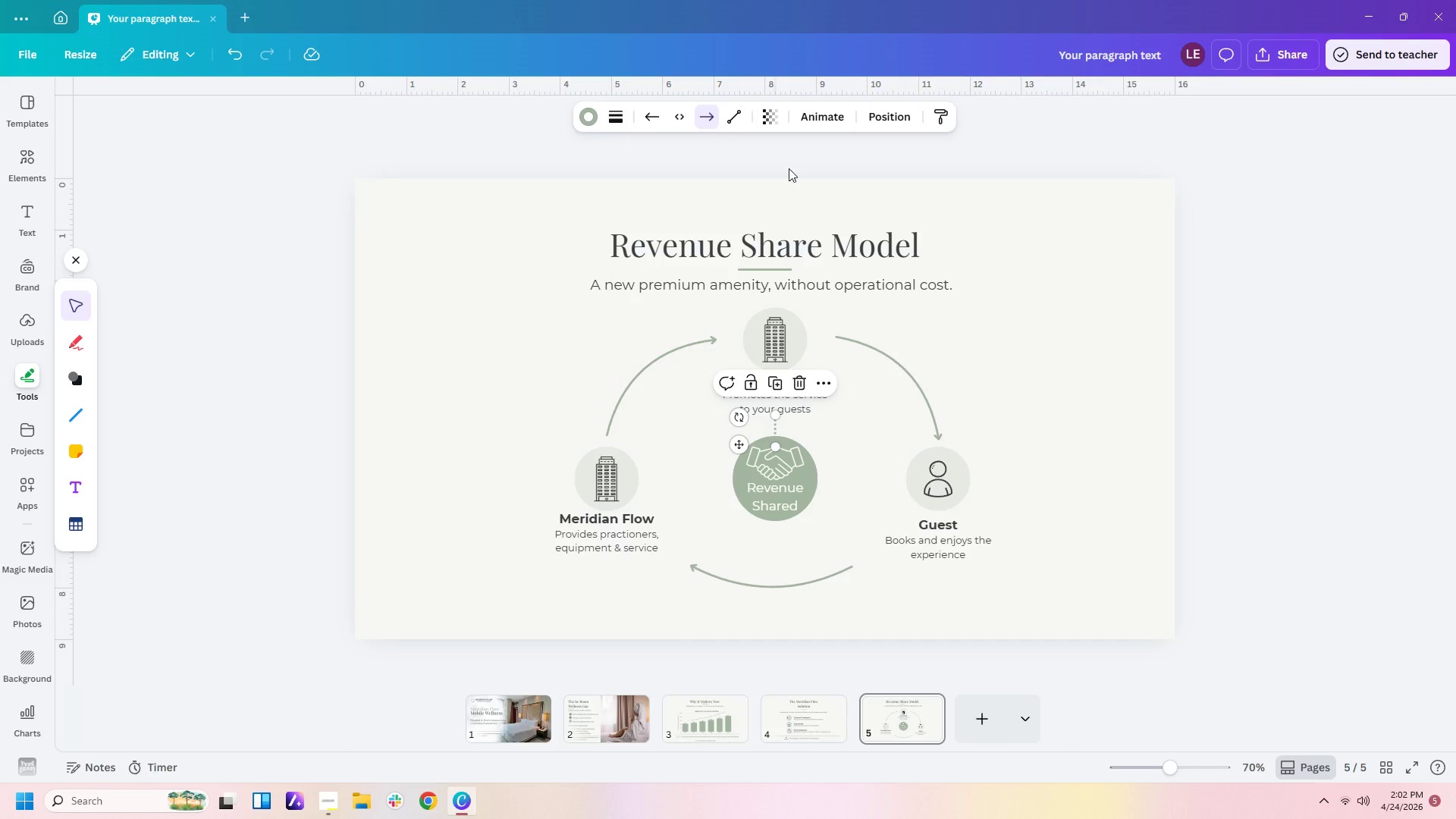 
left_click([1033, 325])
 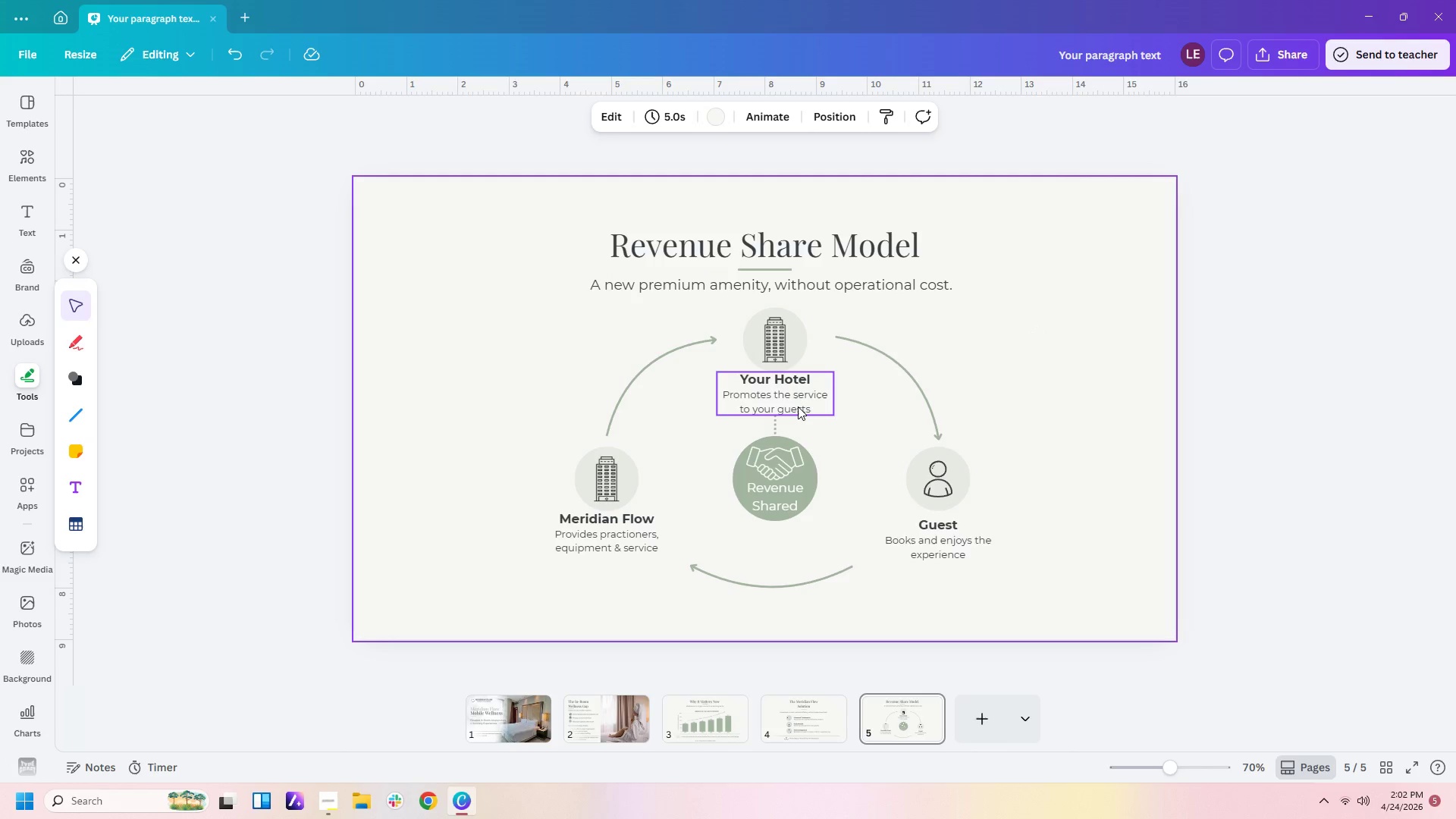 
left_click_drag(start_coordinate=[798, 406], to_coordinate=[800, 414])
 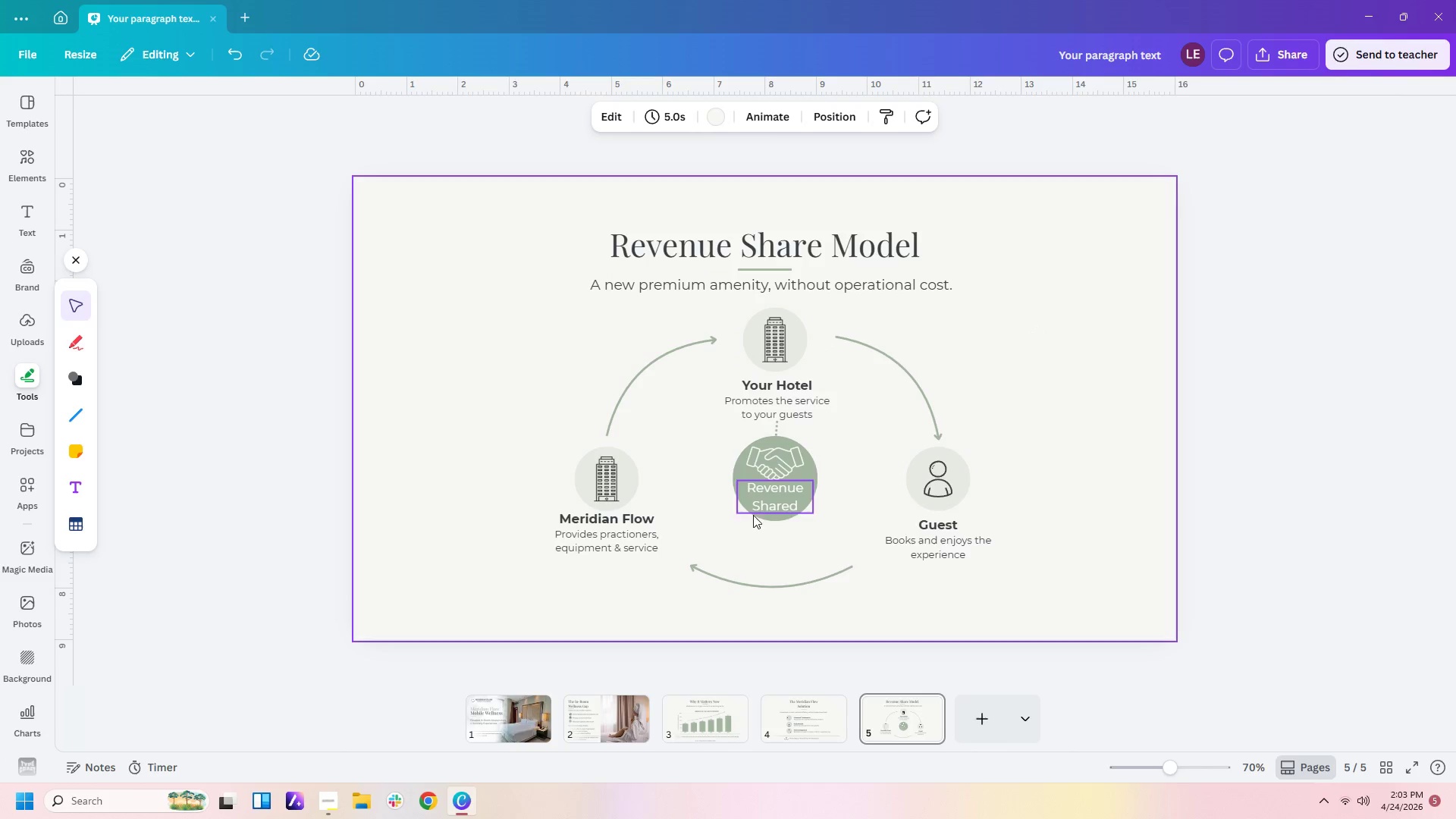 
left_click_drag(start_coordinate=[701, 464], to_coordinate=[814, 496])
 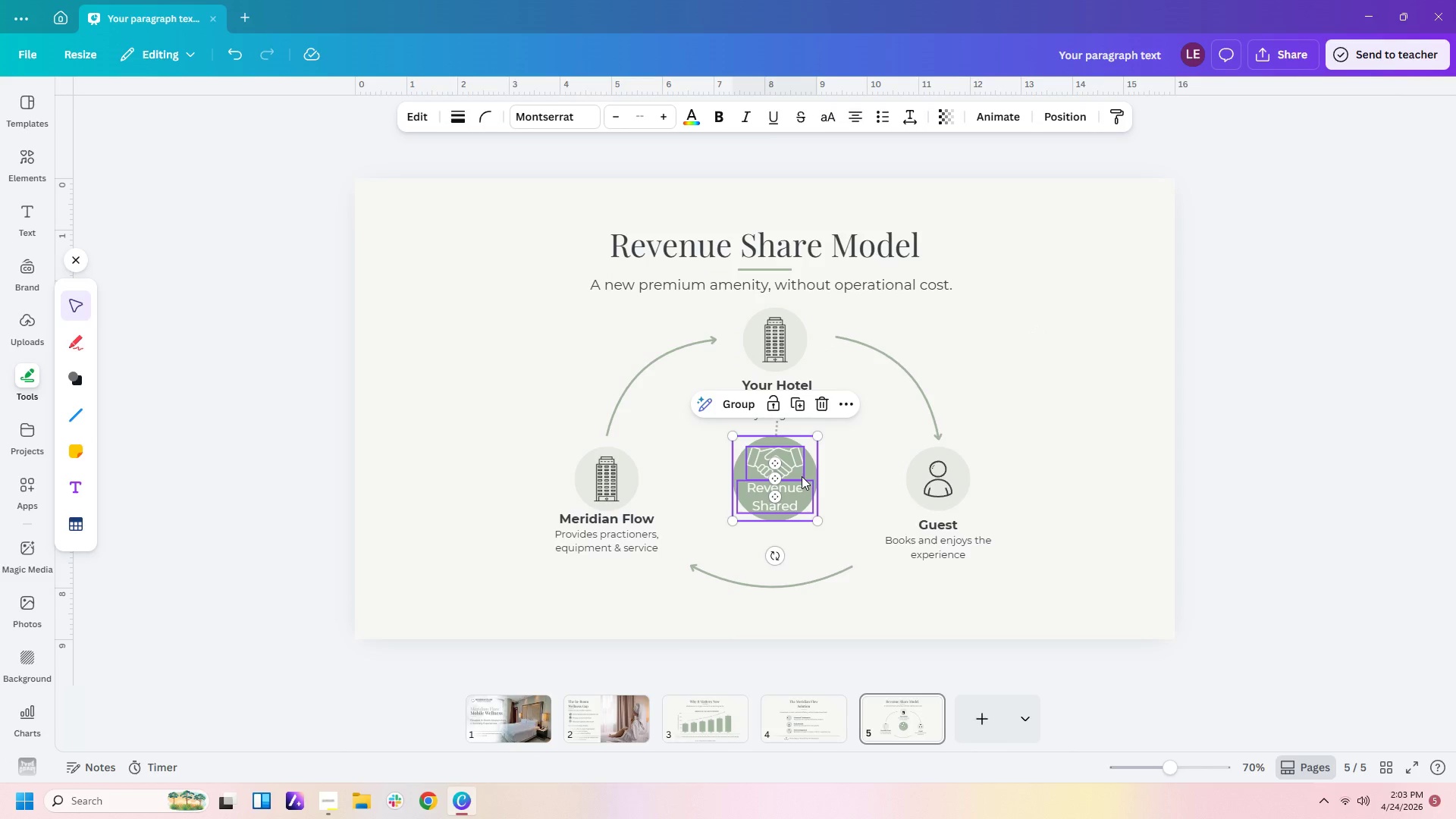 
left_click_drag(start_coordinate=[802, 476], to_coordinate=[802, 492])
 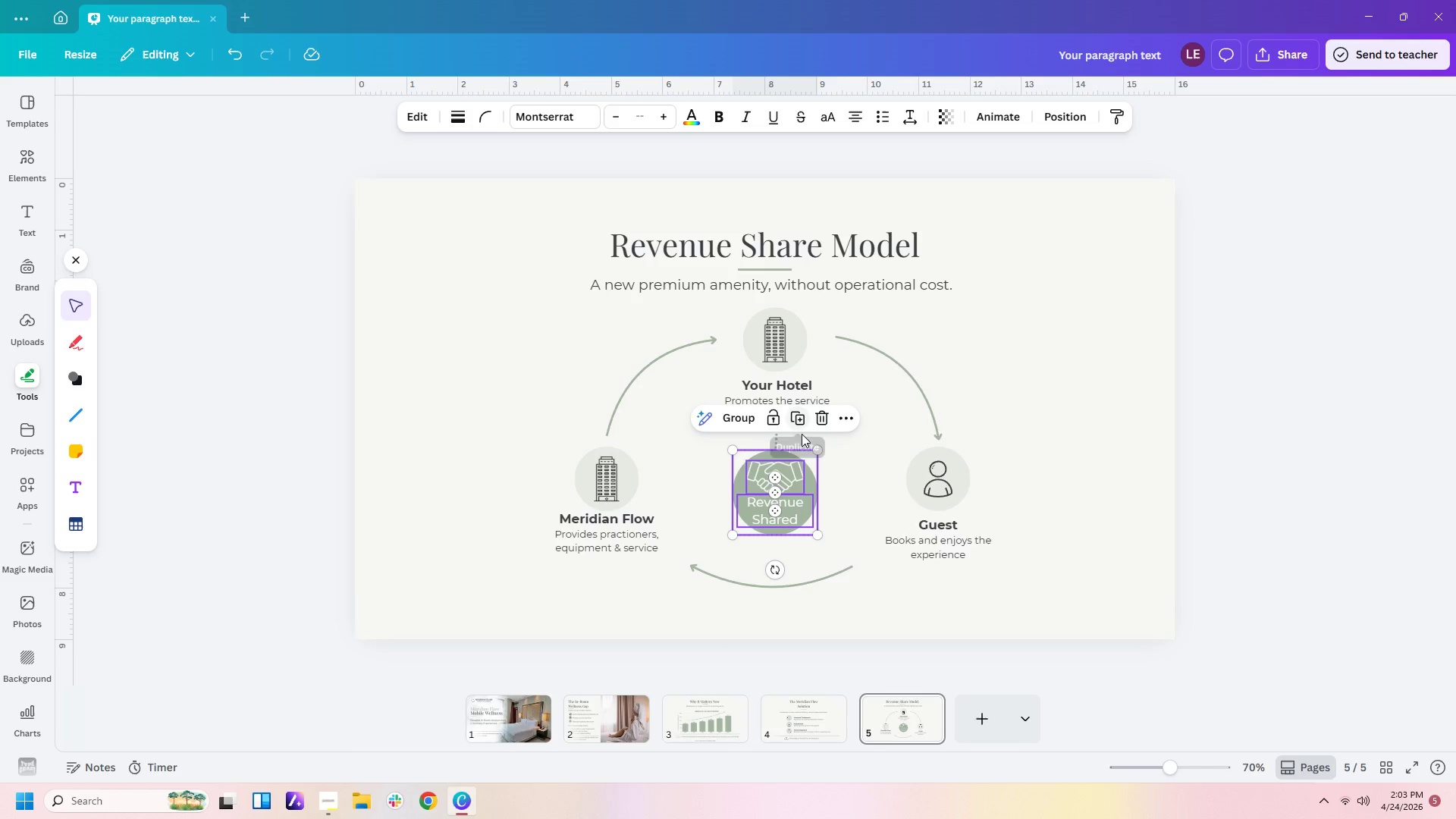 
left_click([800, 436])
 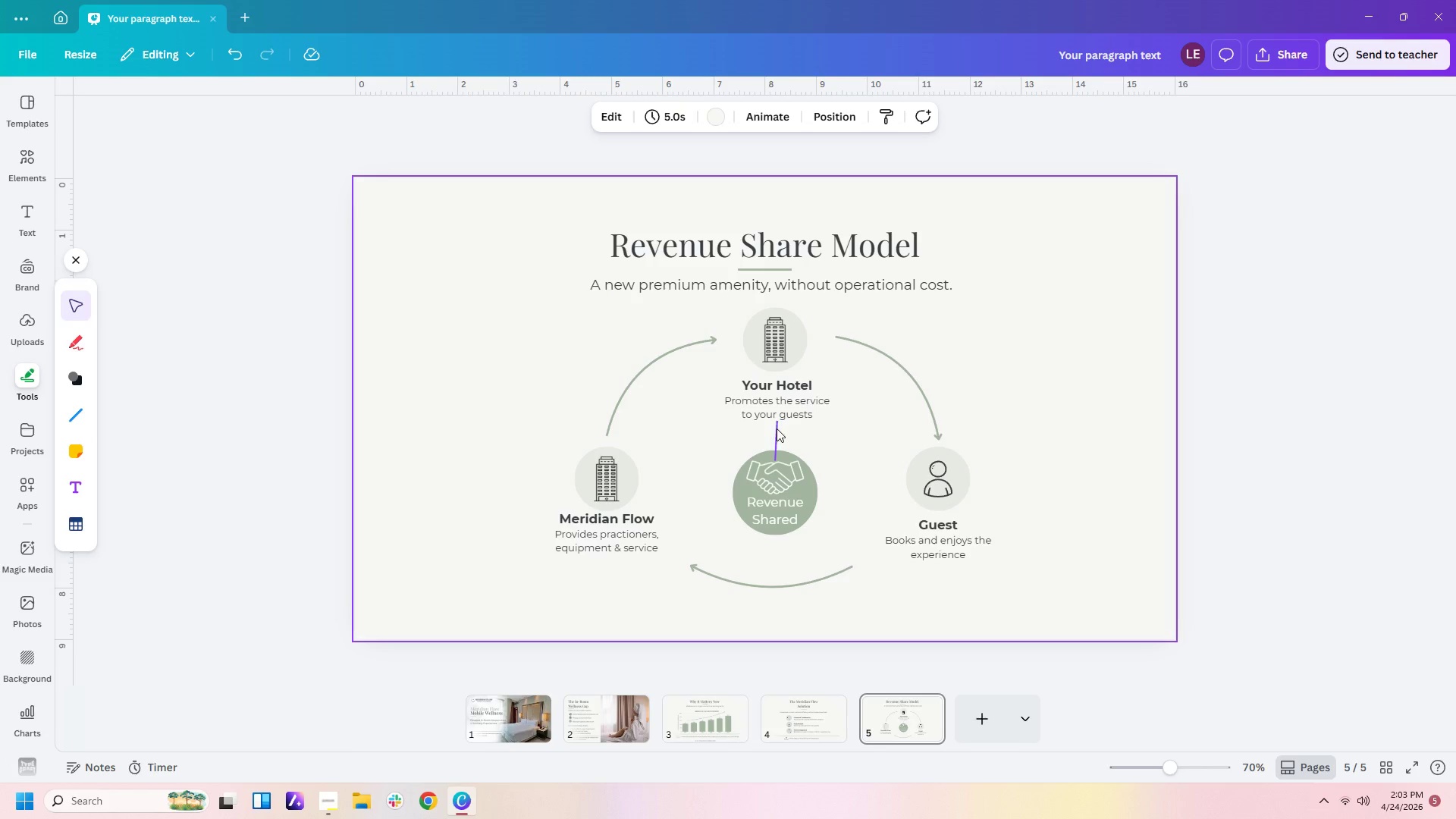 
left_click([777, 428])
 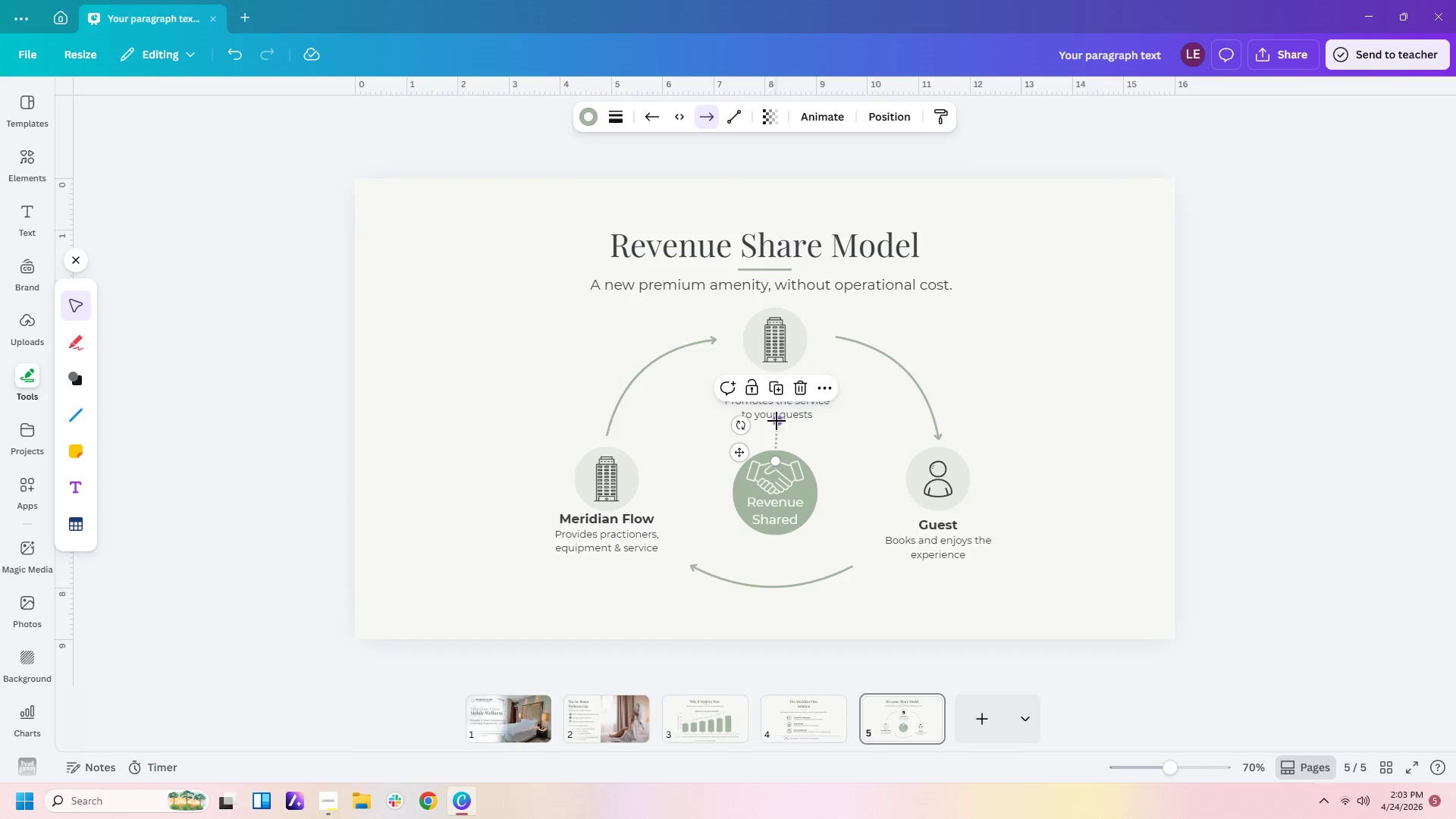 
left_click_drag(start_coordinate=[777, 421], to_coordinate=[774, 431])
 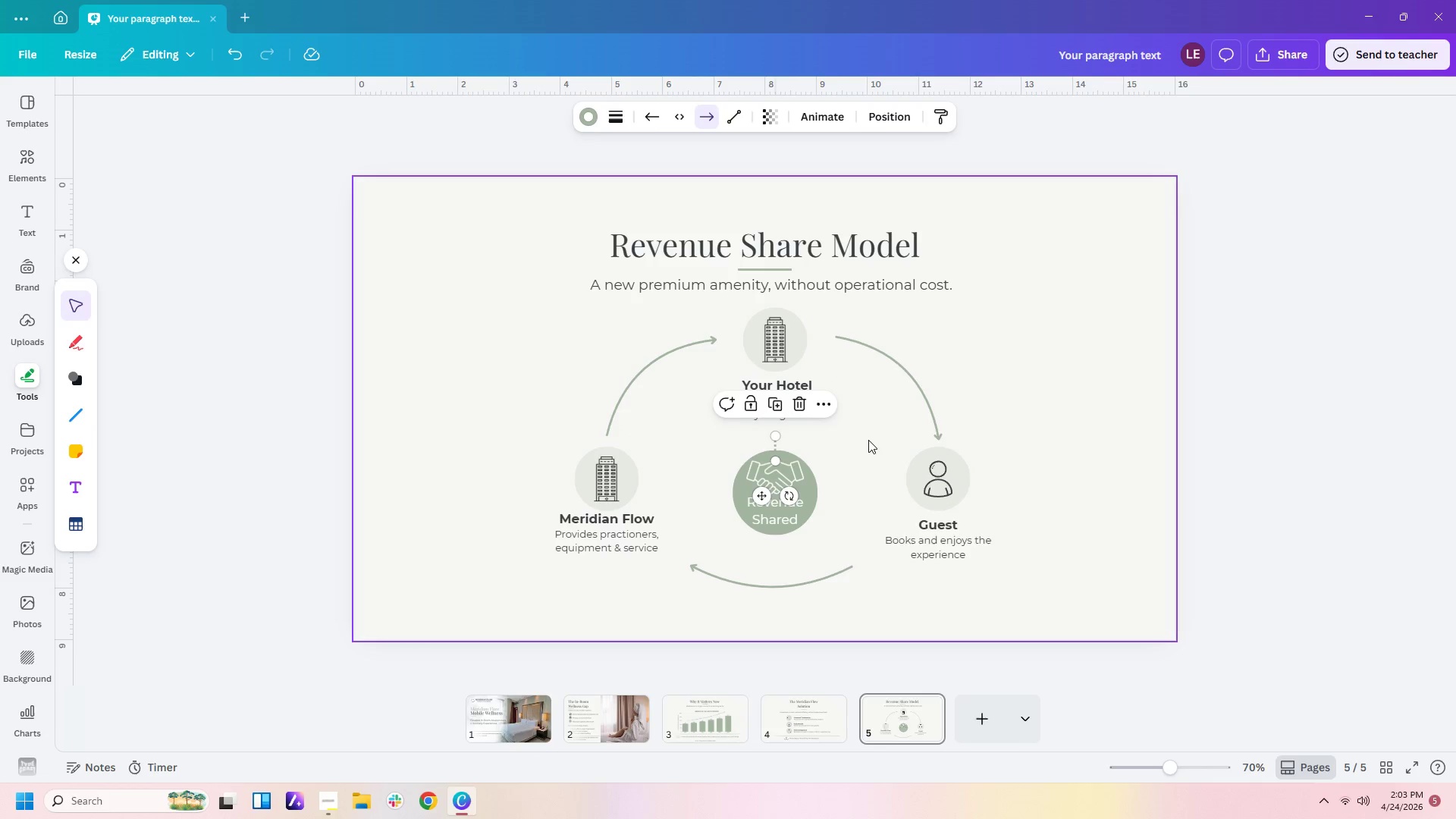 
left_click([868, 440])
 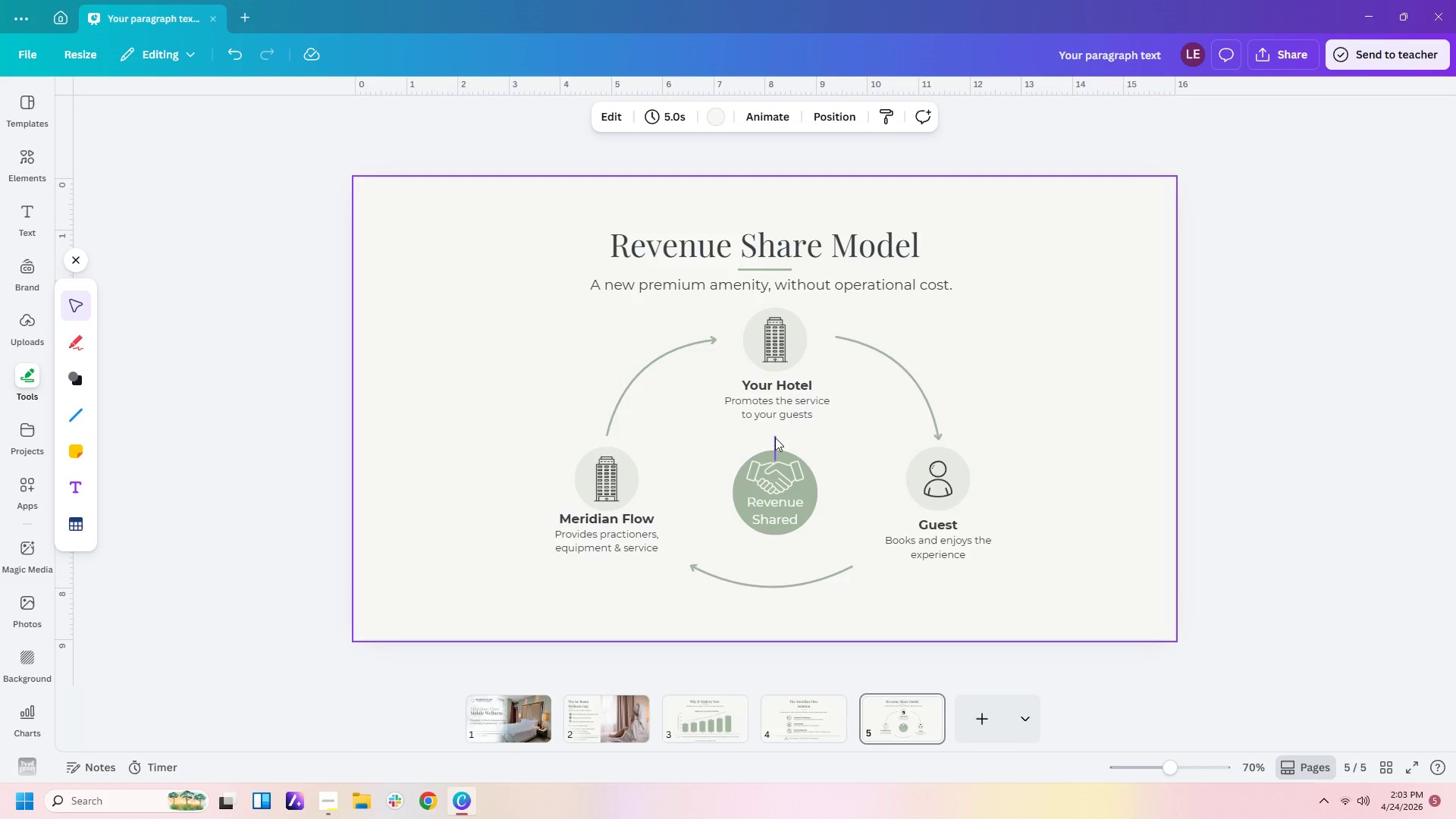 
left_click([775, 438])
 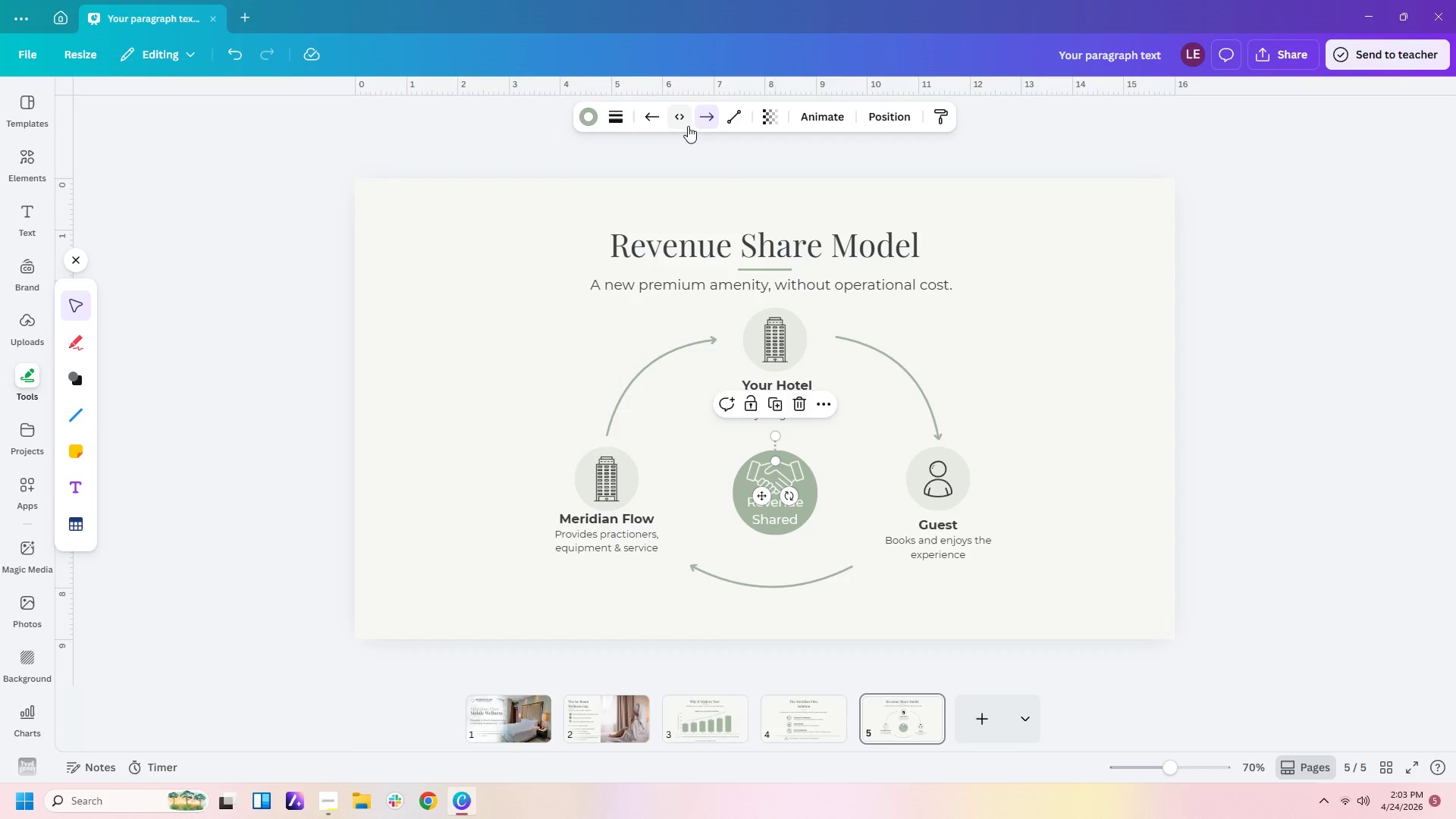 
left_click([713, 123])
 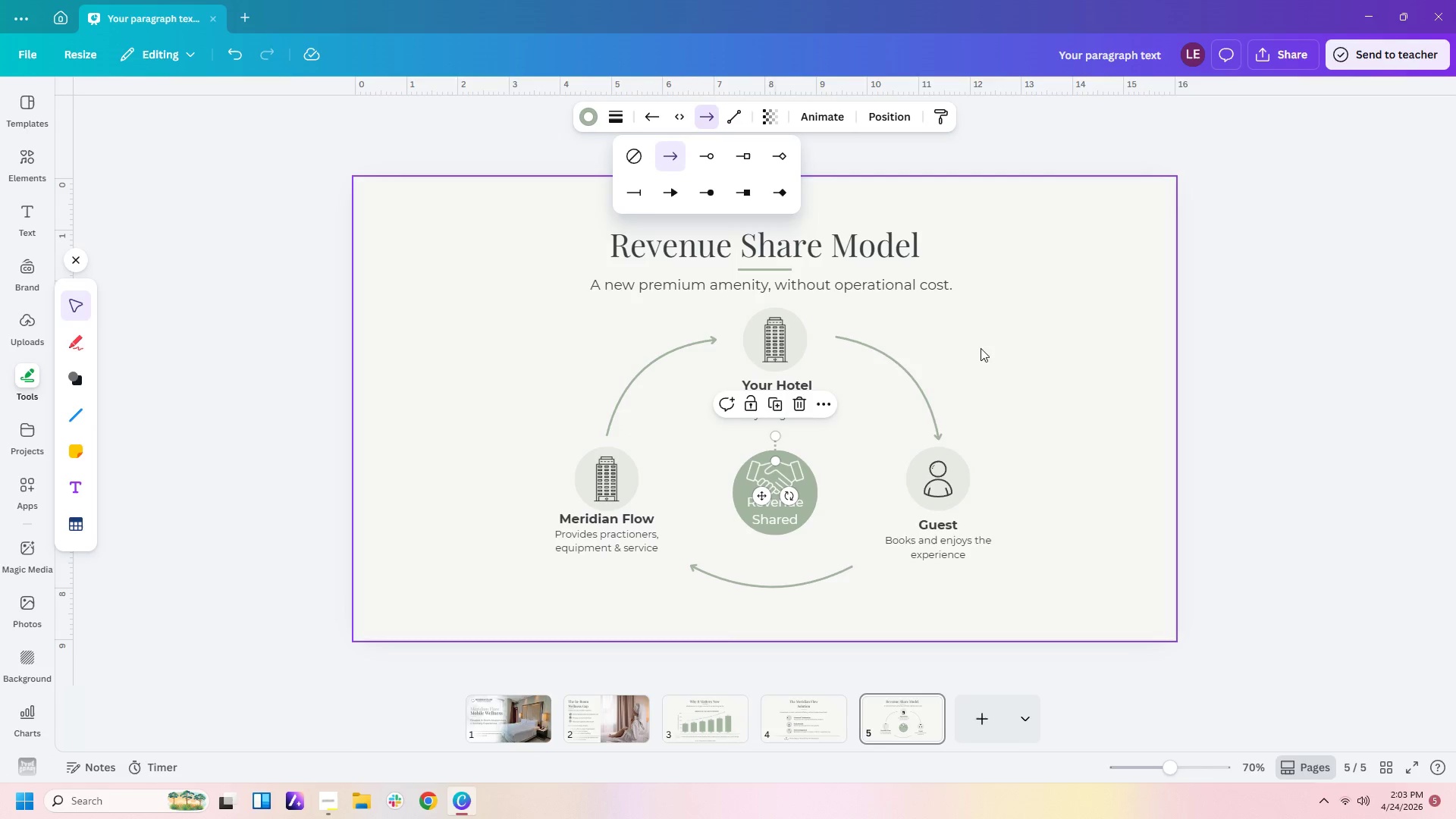 
left_click([874, 410])
 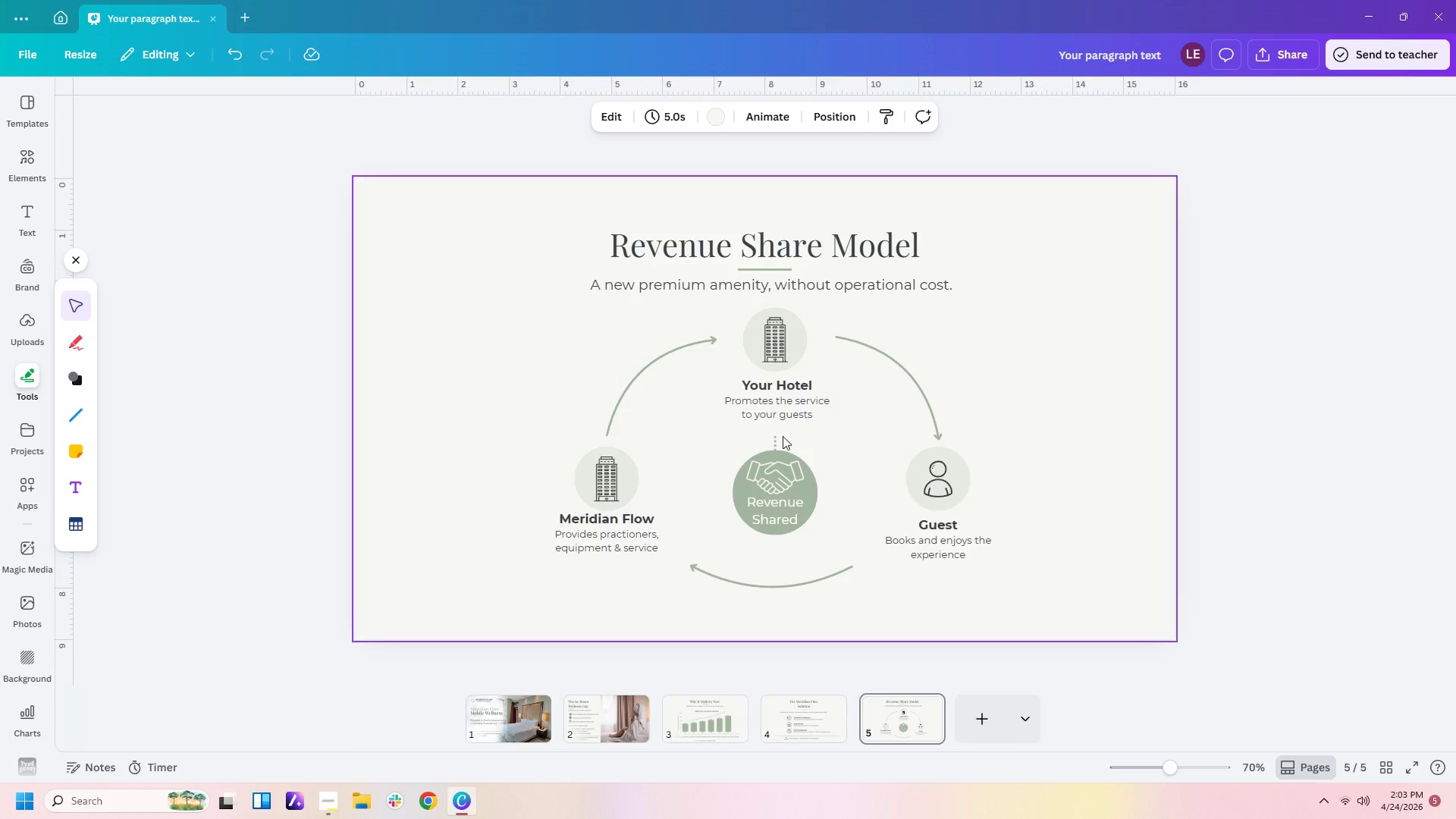 
left_click([776, 440])
 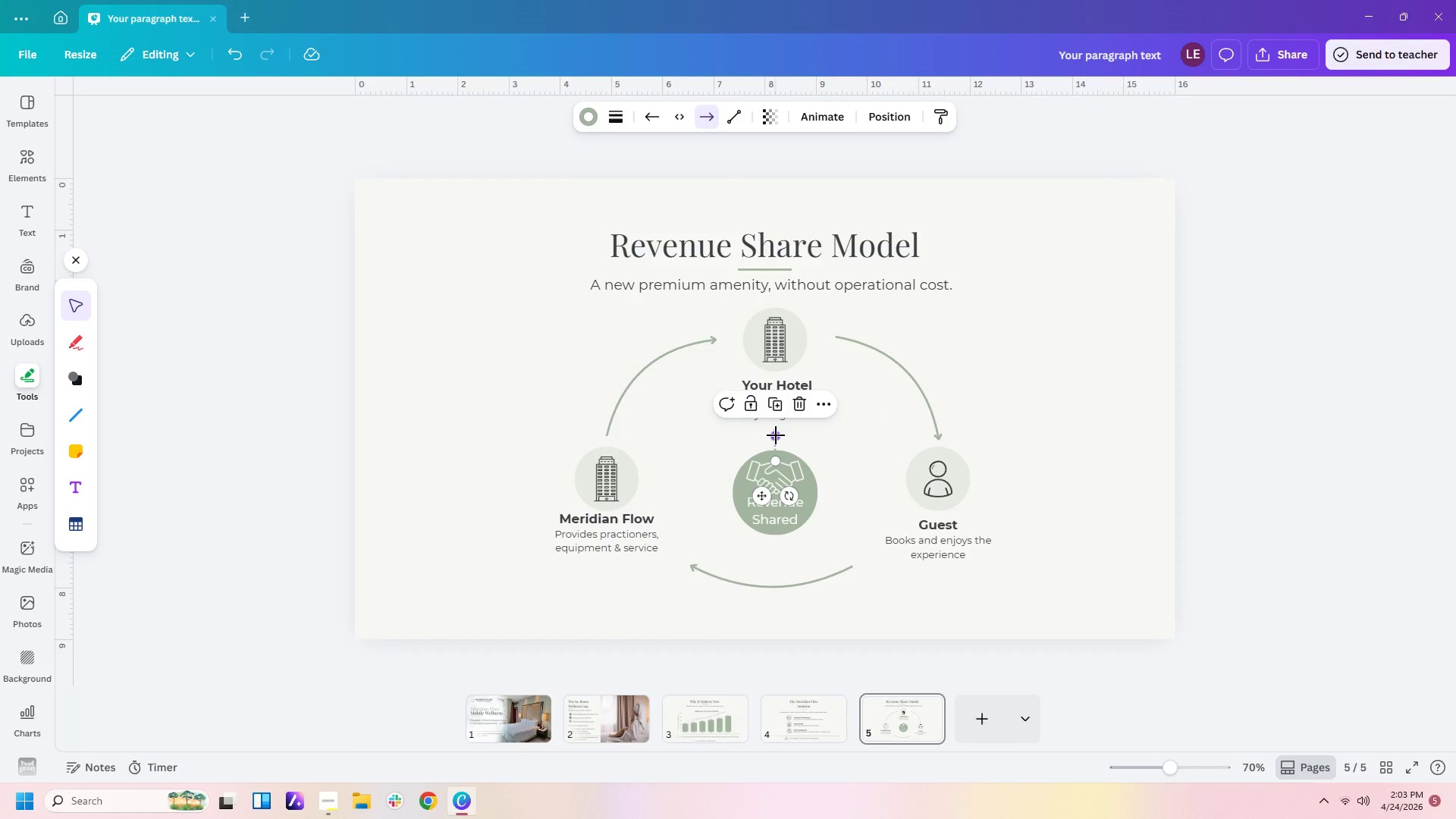 
left_click_drag(start_coordinate=[776, 435], to_coordinate=[776, 431])
 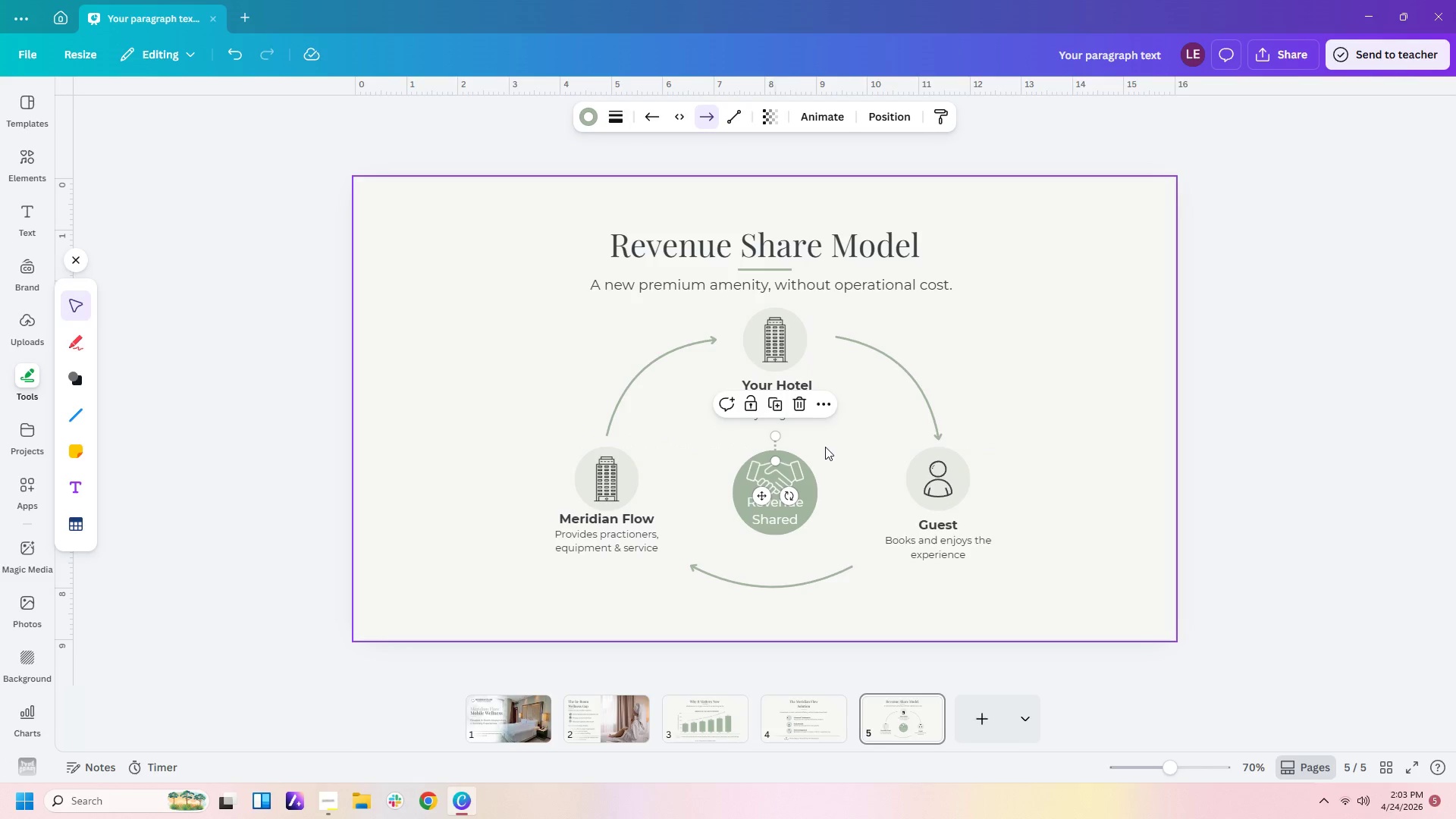 
left_click([825, 447])
 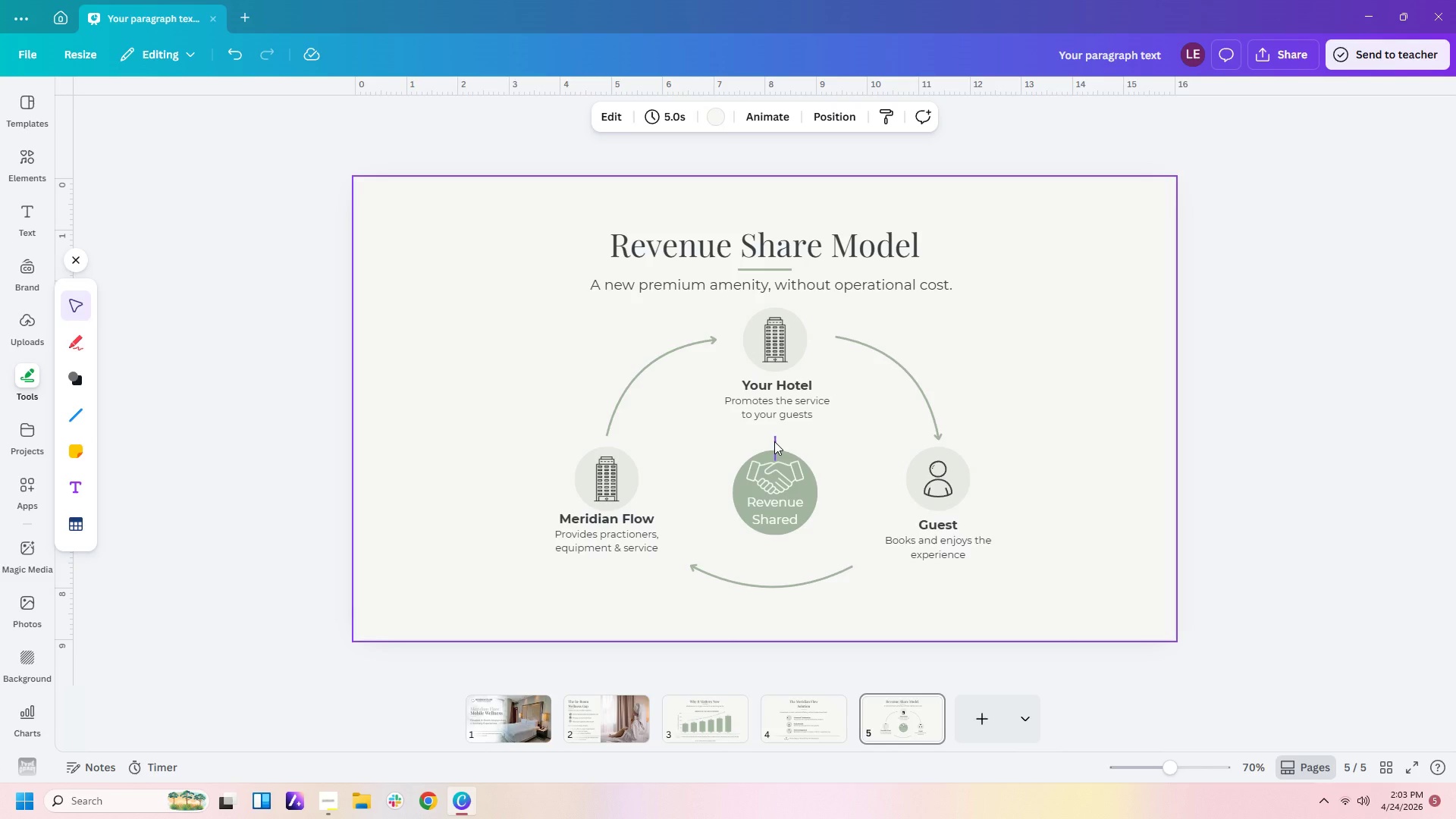 
left_click_drag(start_coordinate=[774, 441], to_coordinate=[849, 435])
 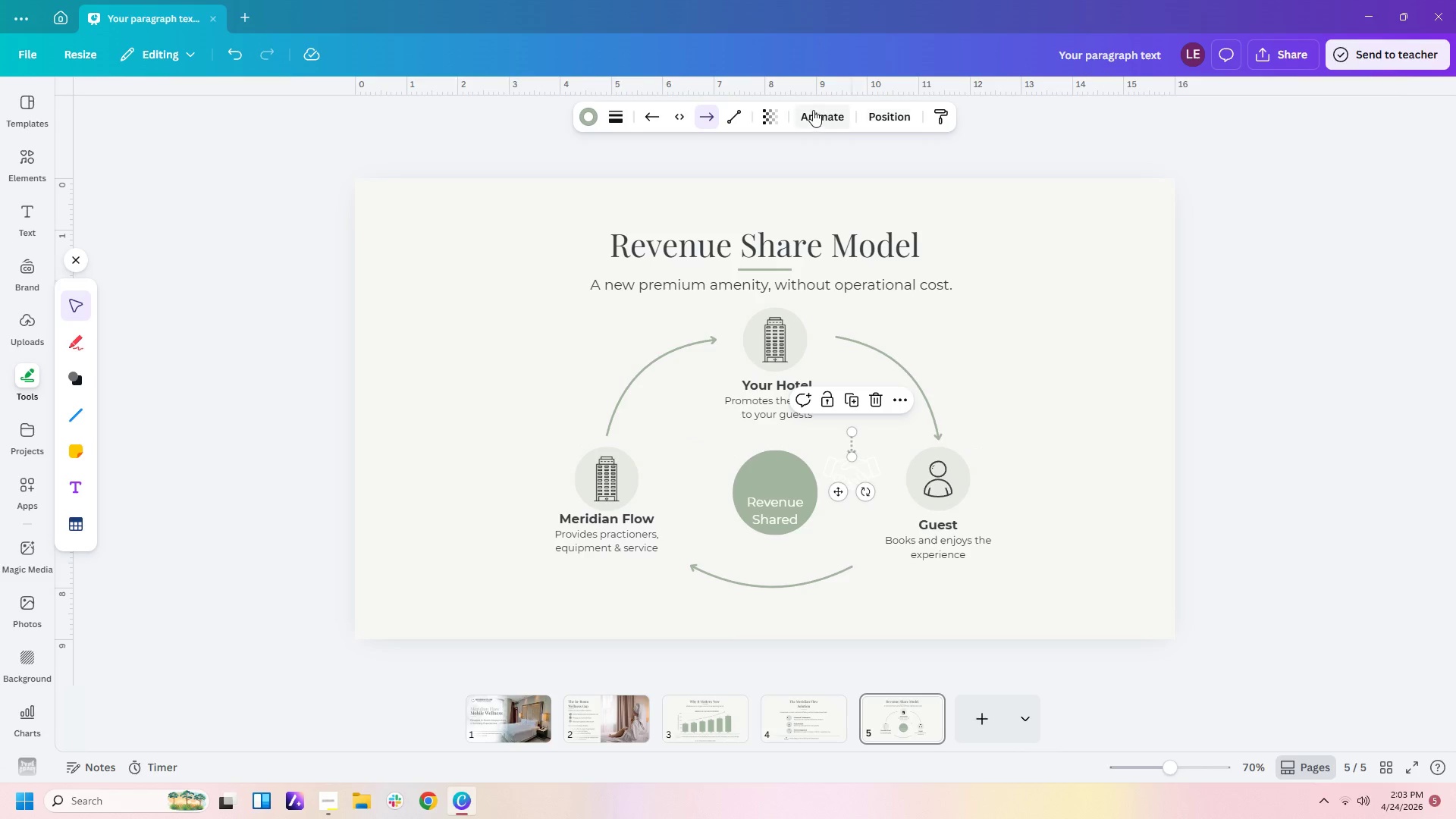 
wait(7.36)
 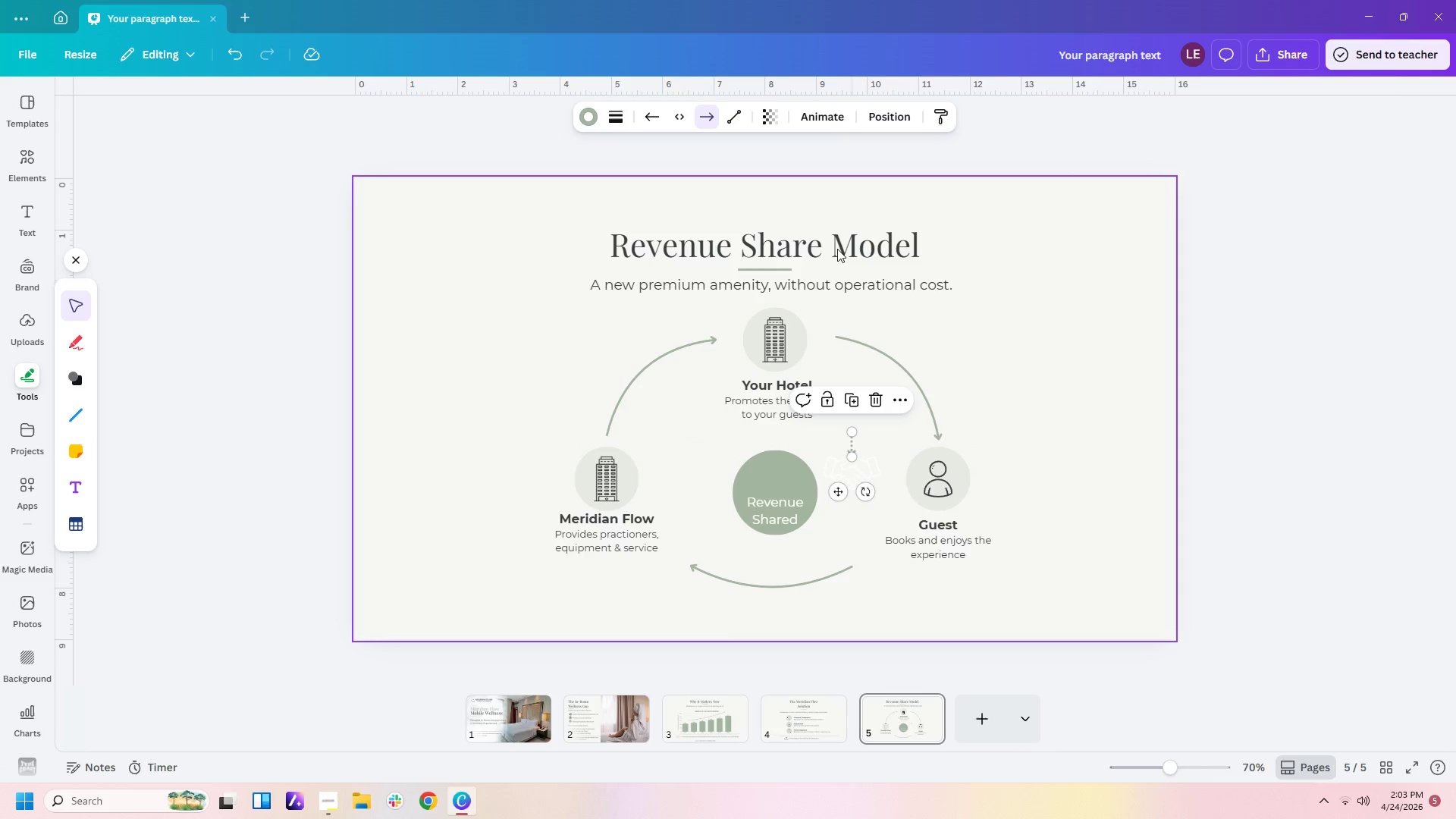 
left_click_drag(start_coordinate=[868, 490], to_coordinate=[888, 431])
 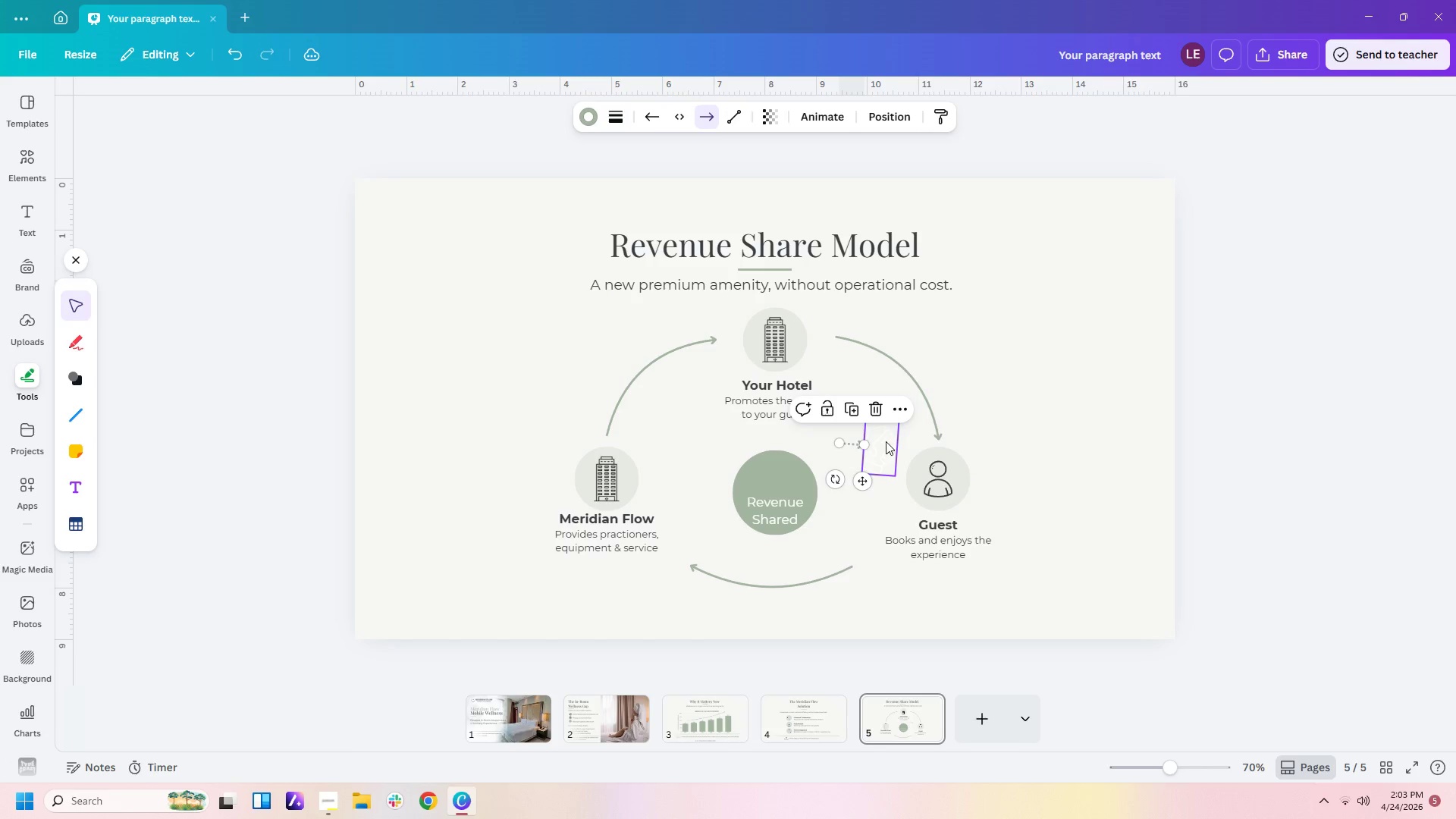 
left_click([886, 441])
 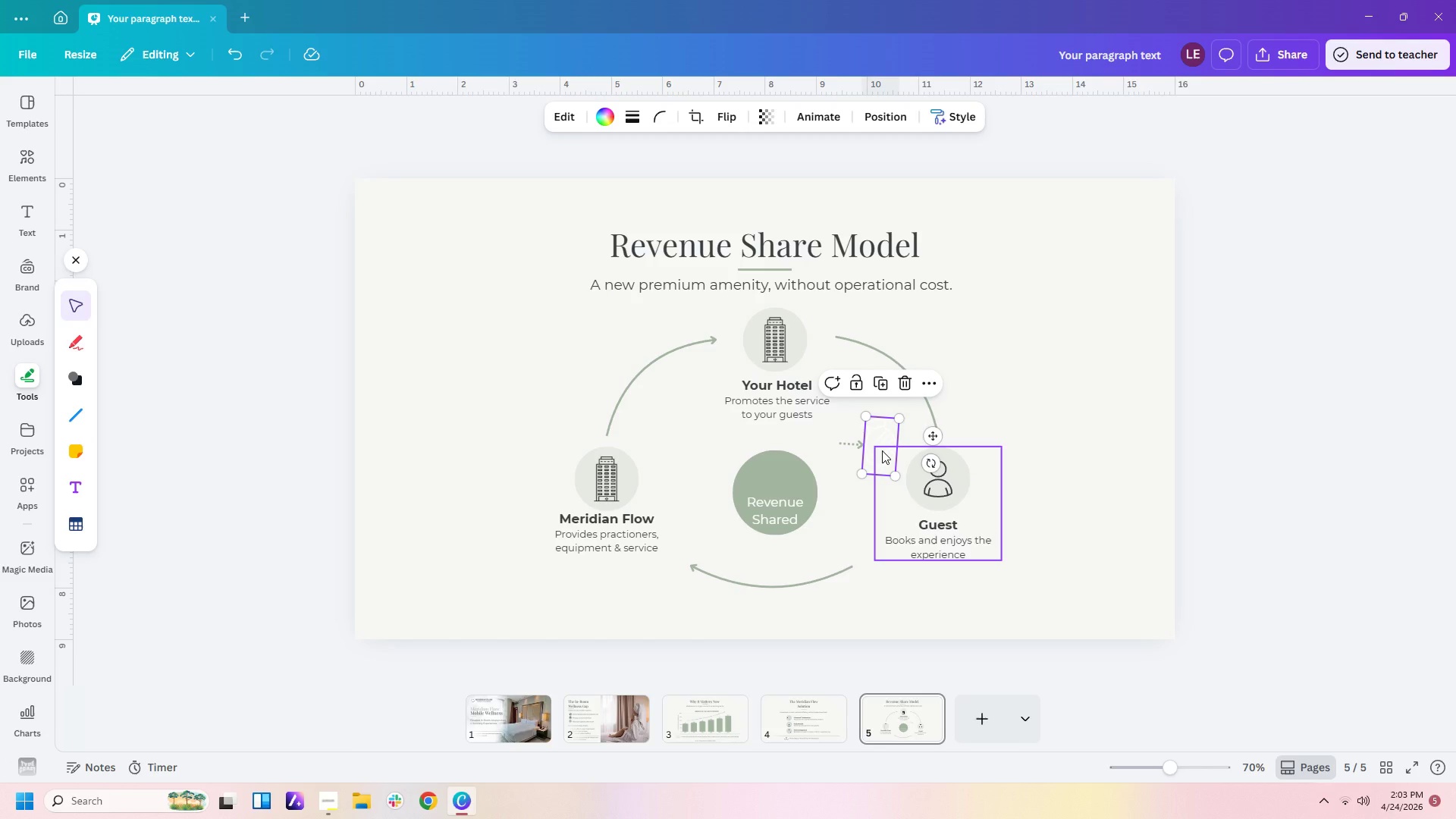 
key(Control+Z)
 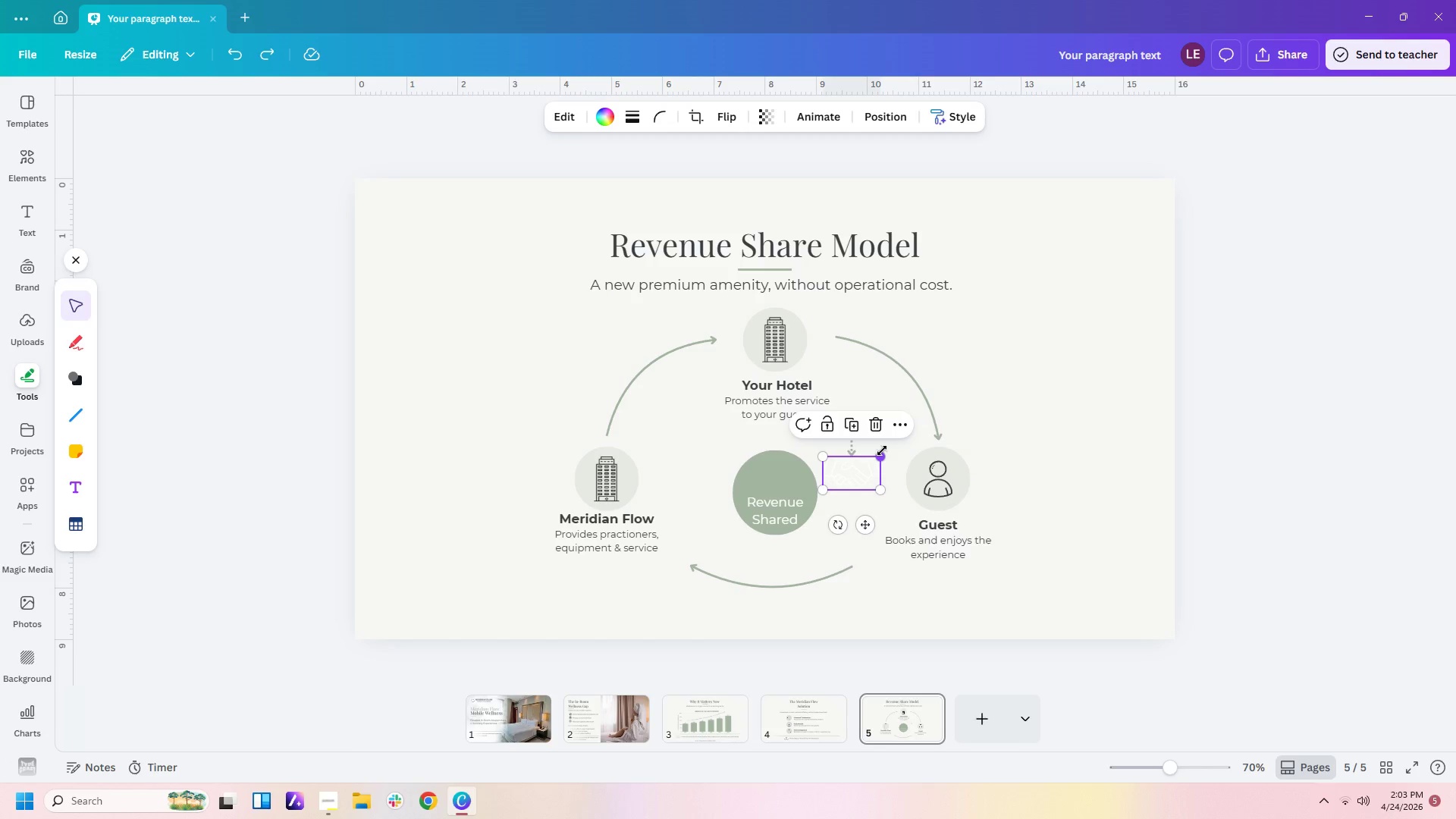 
key(Control+Z)
 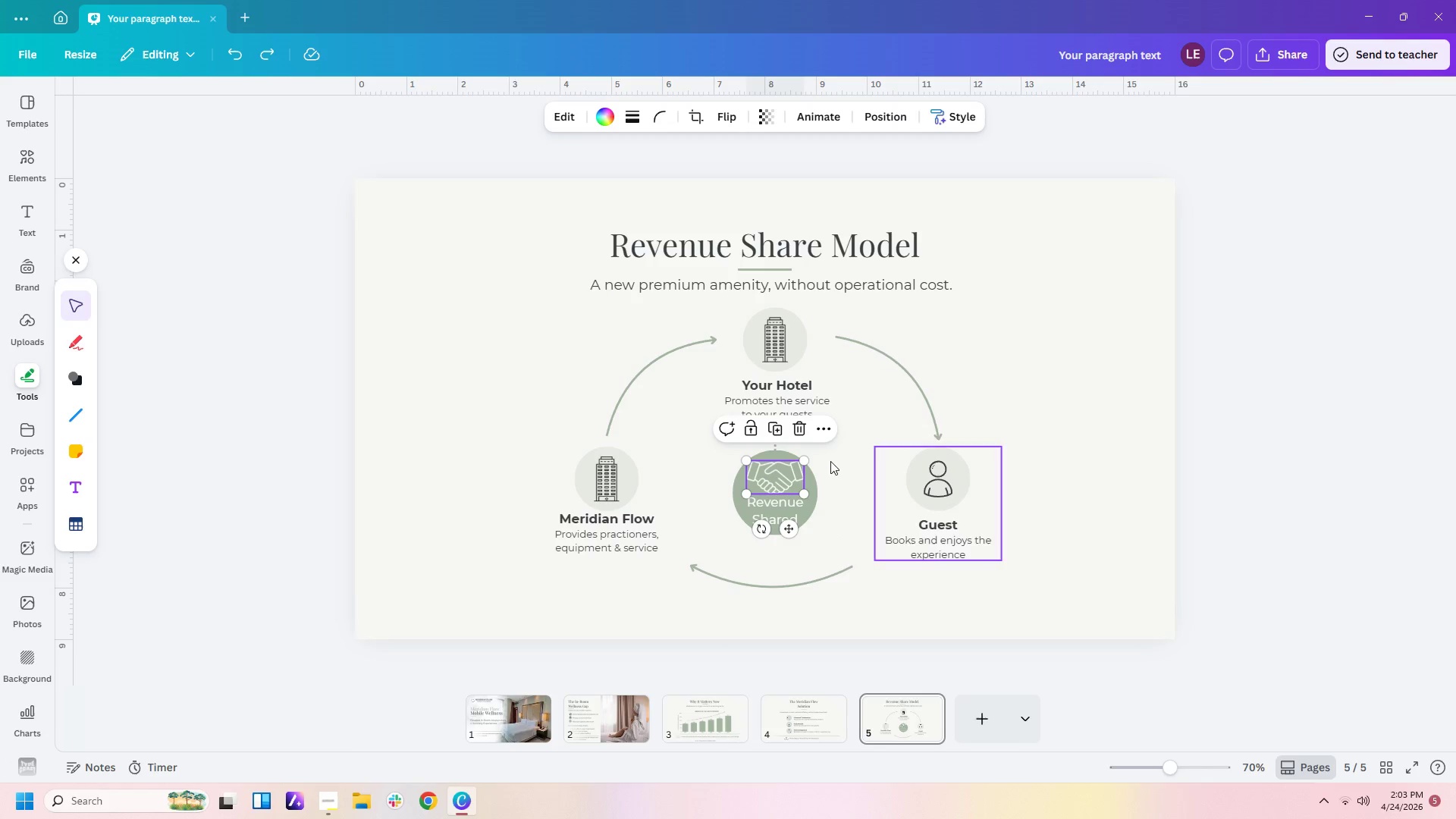 
left_click([829, 458])
 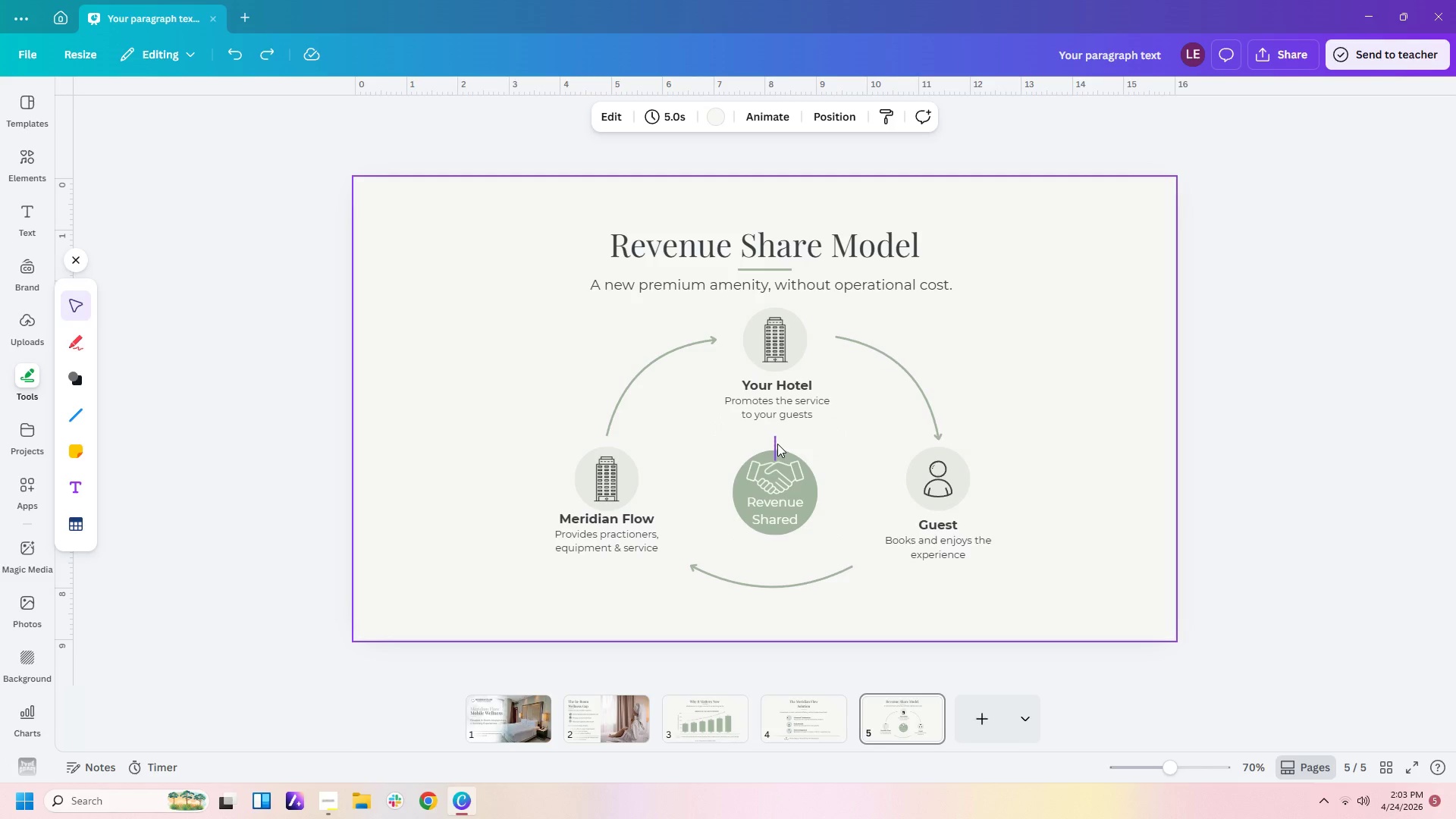 
left_click([777, 444])
 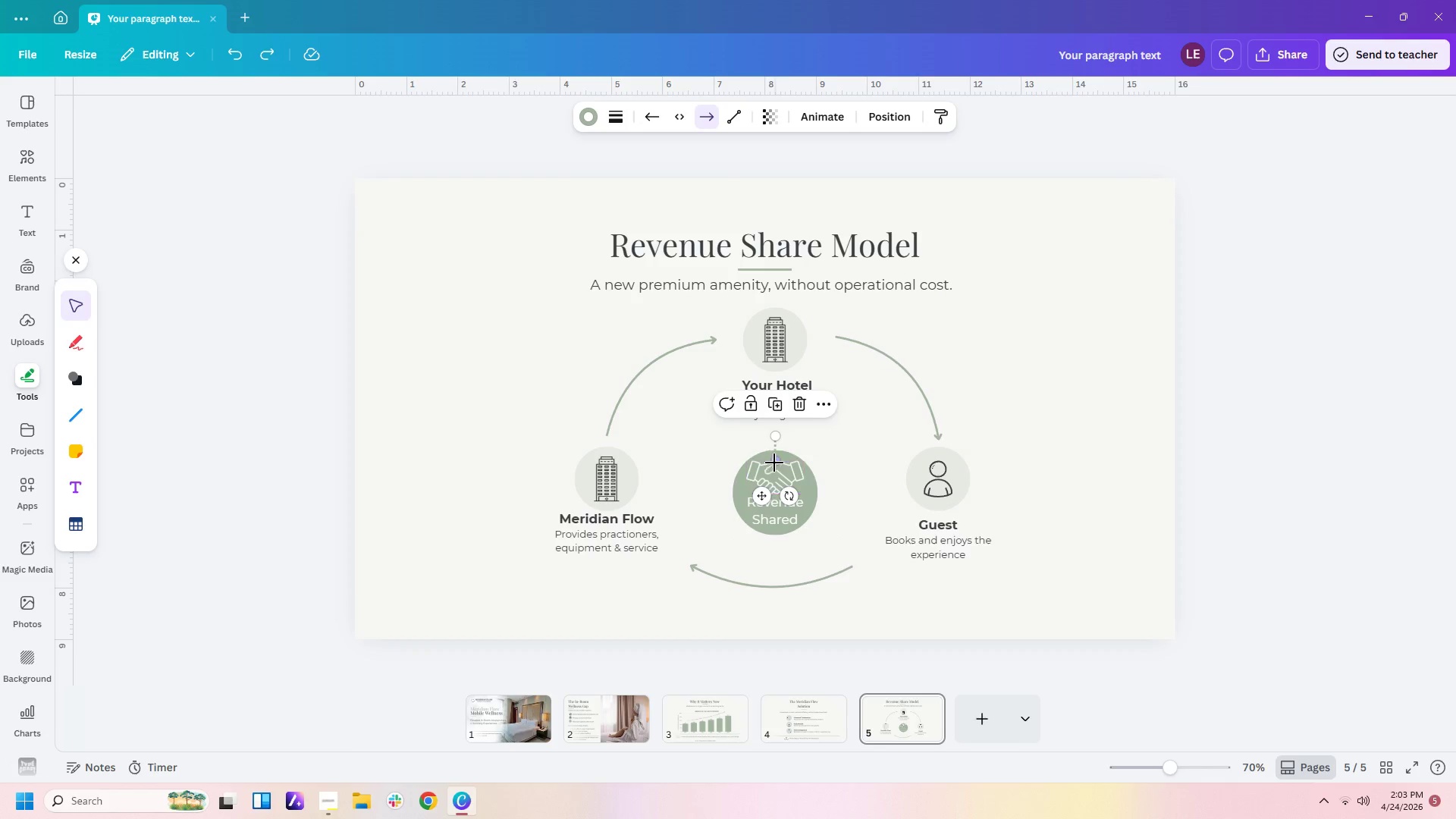 
left_click_drag(start_coordinate=[778, 463], to_coordinate=[778, 411])
 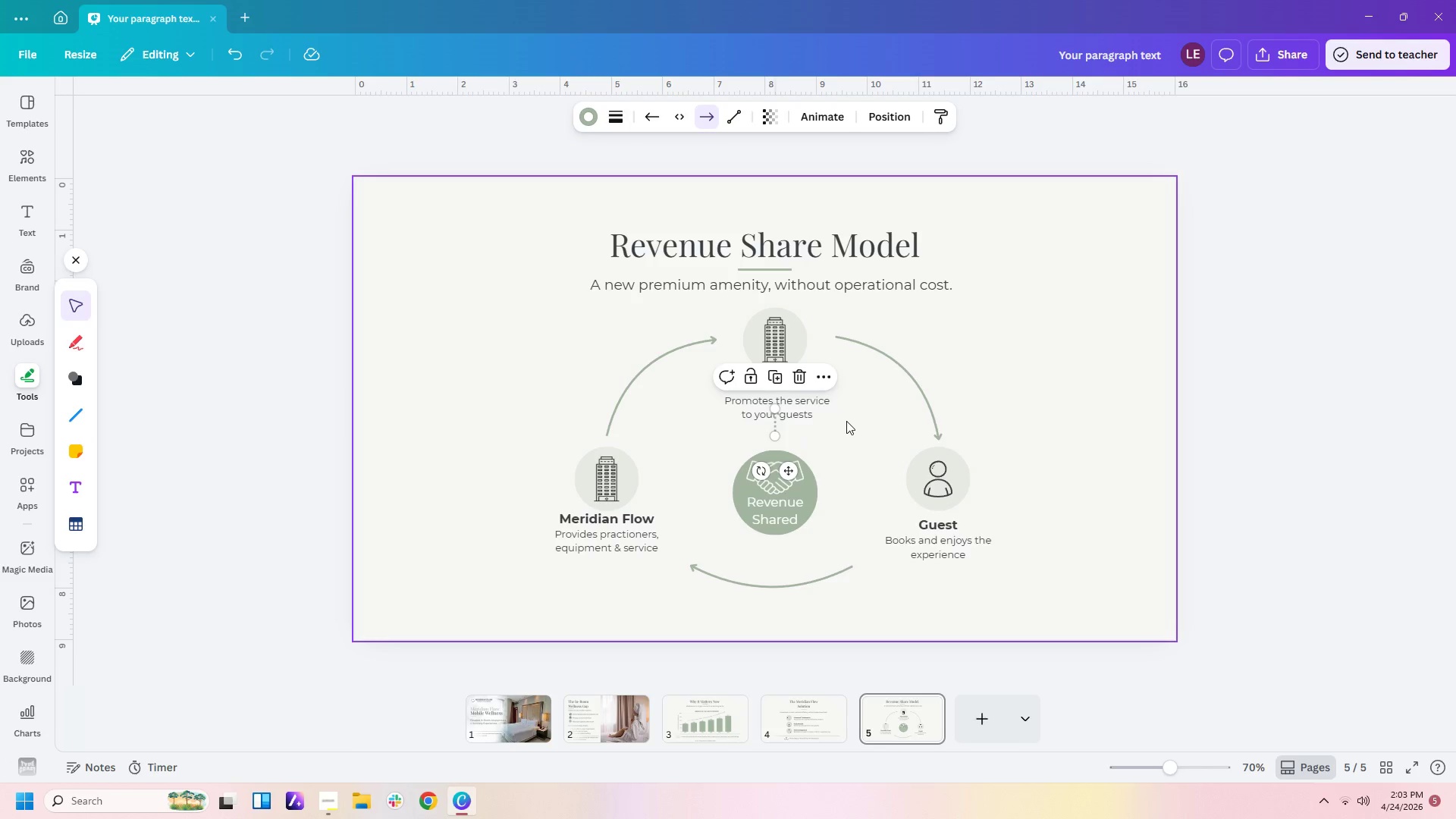 
left_click([848, 422])
 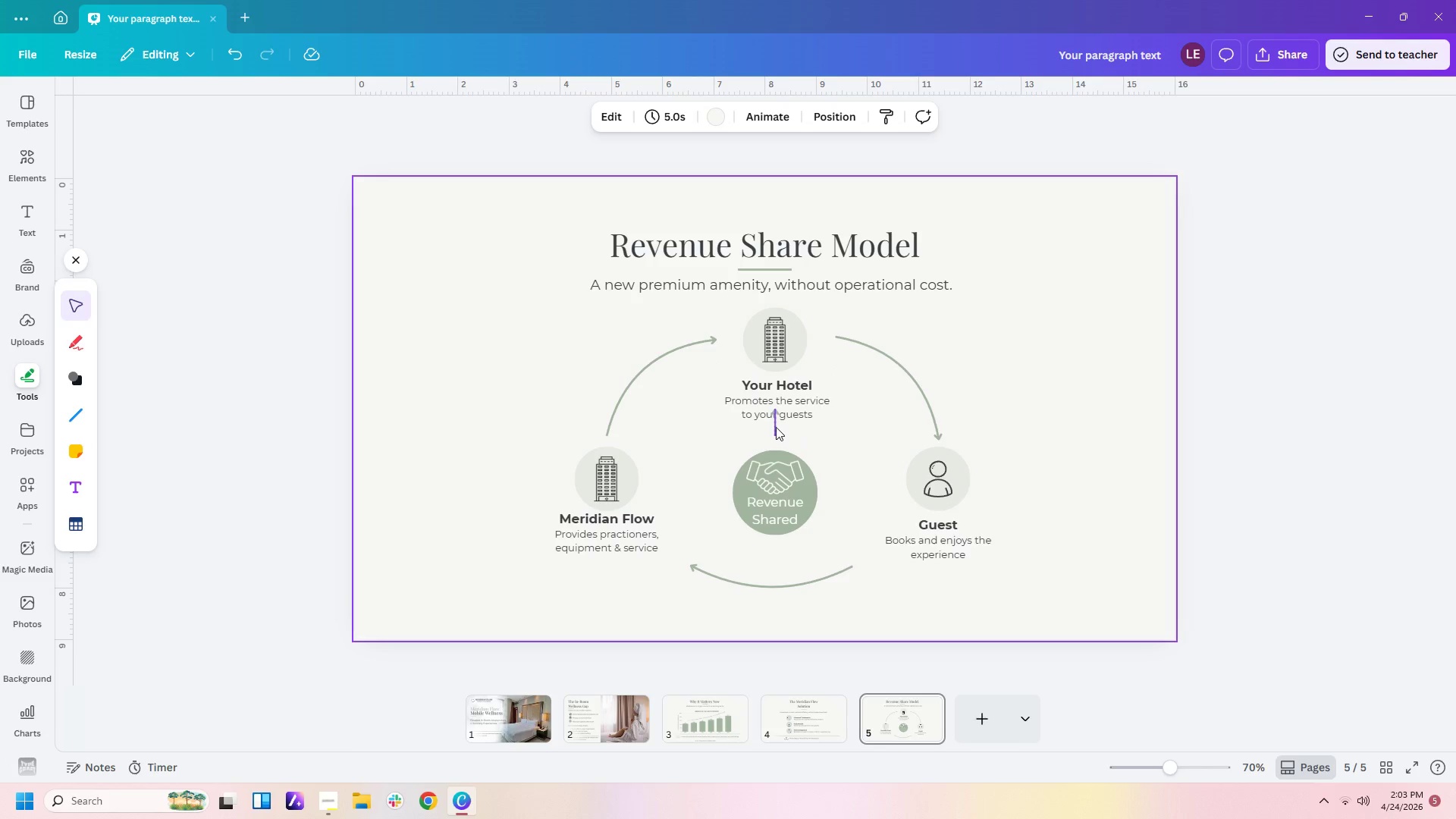 
left_click_drag(start_coordinate=[776, 427], to_coordinate=[777, 443])
 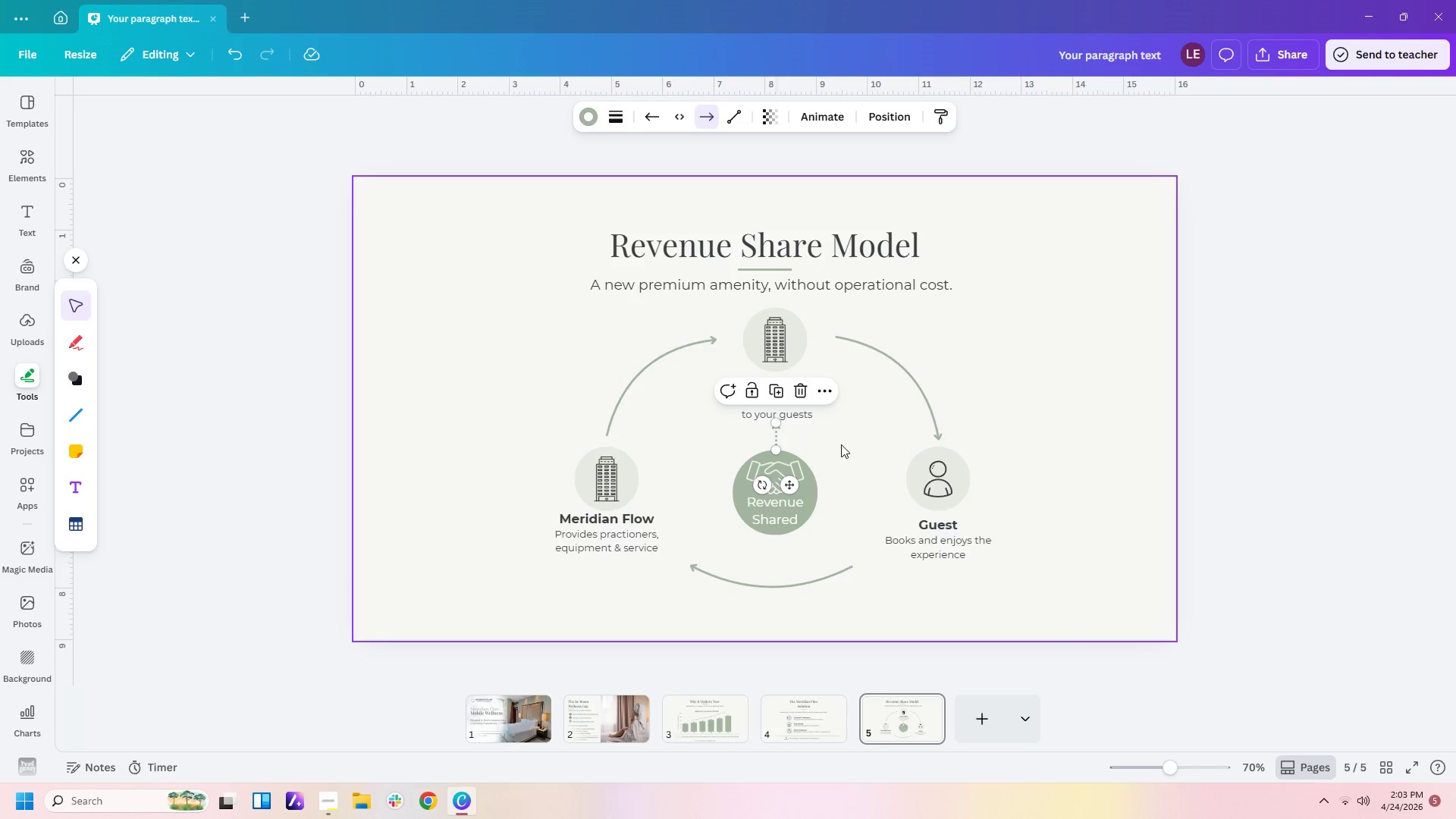 
left_click([841, 444])
 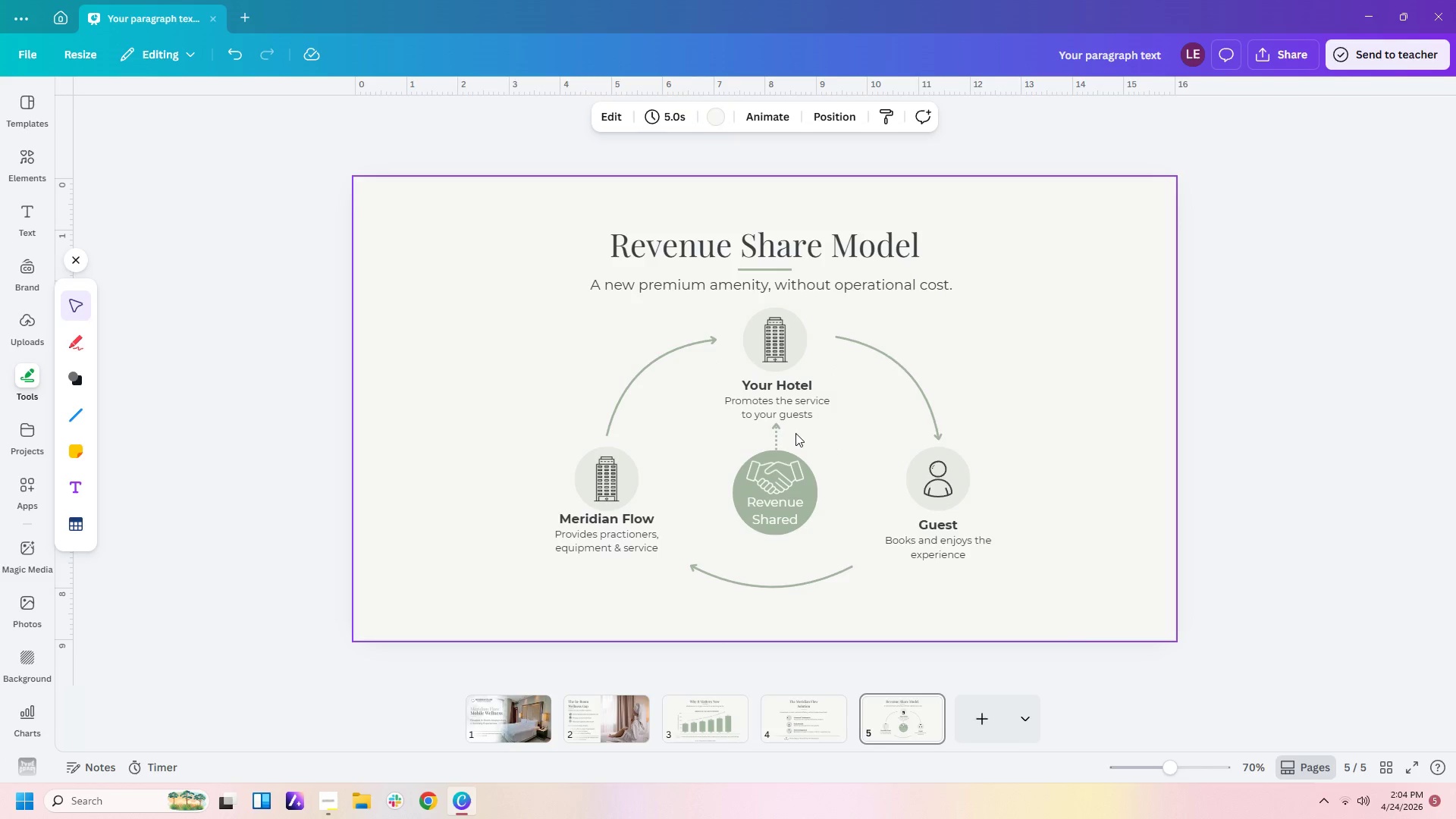 
left_click([776, 433])
 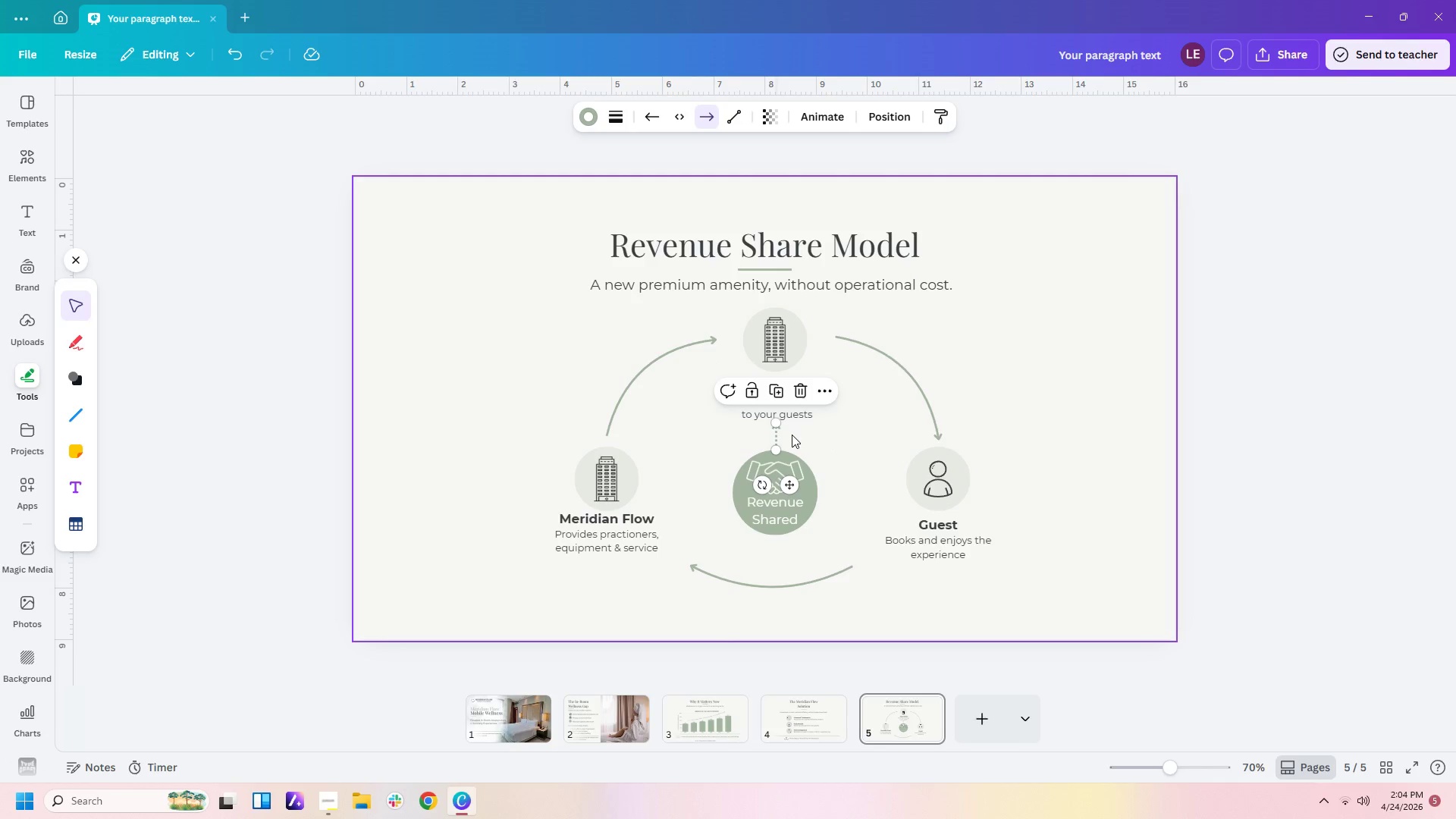 
key(ArrowDown)
 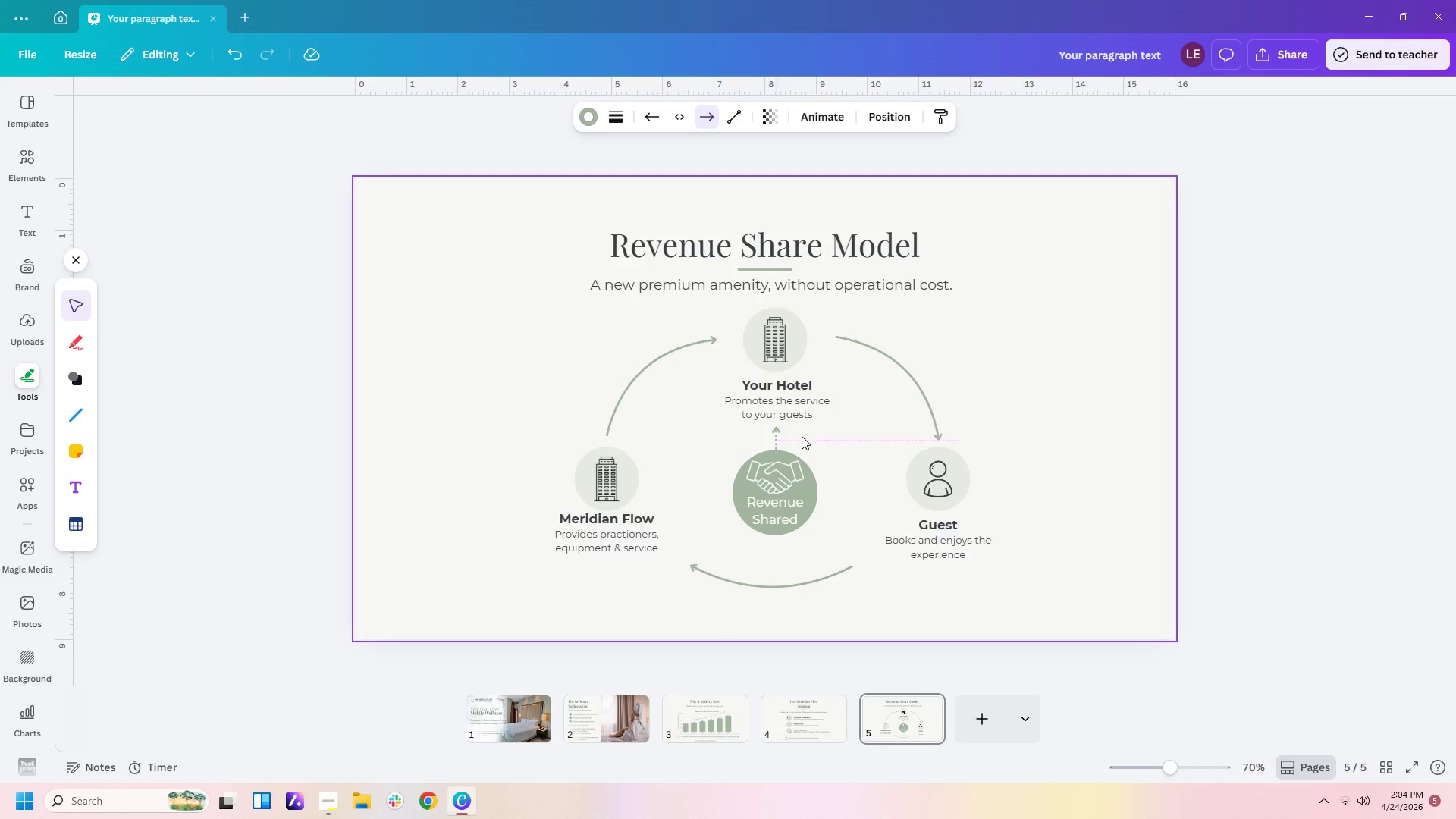 
key(ArrowDown)
 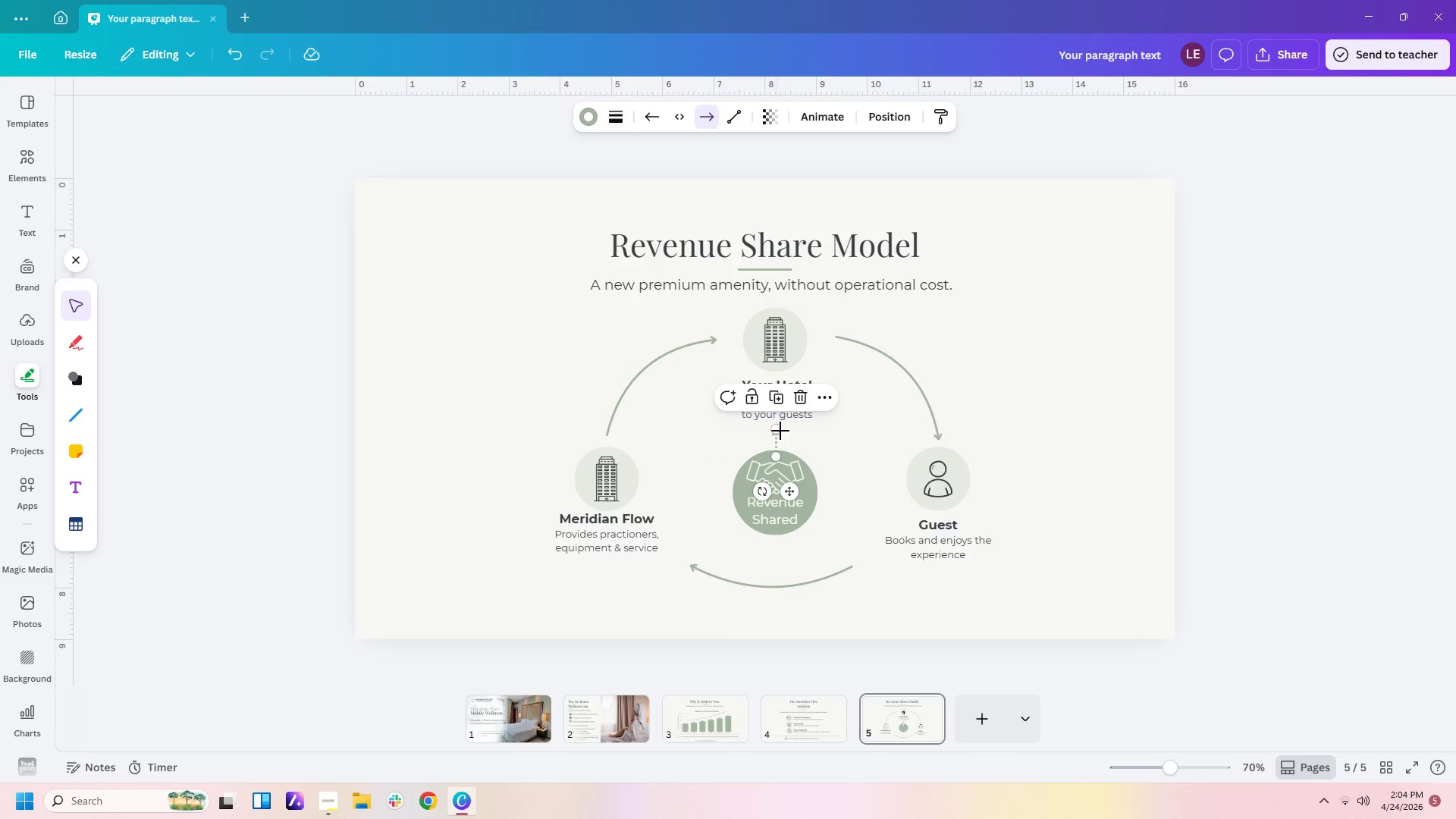 
left_click_drag(start_coordinate=[777, 430], to_coordinate=[777, 424])
 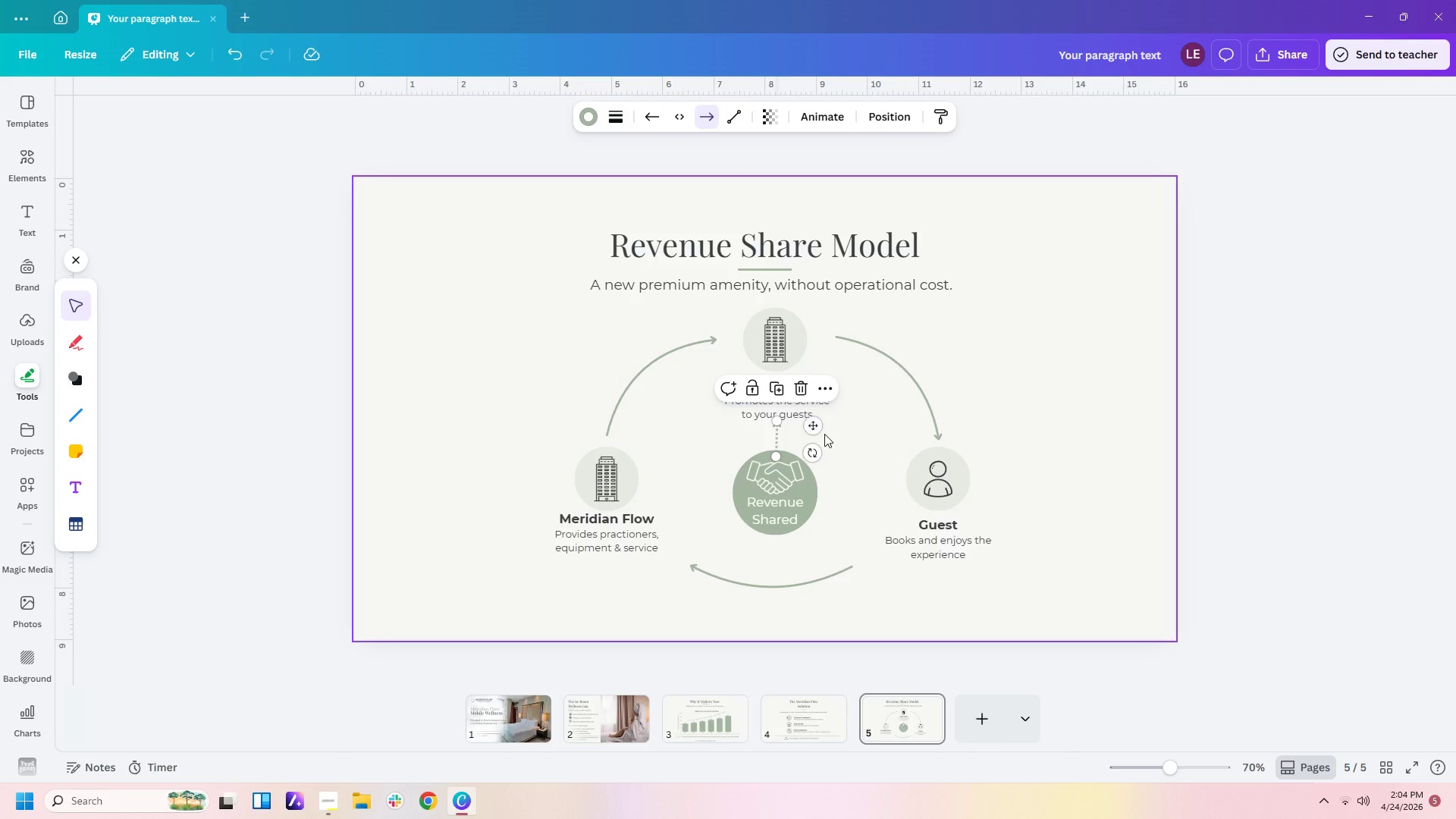 
left_click([824, 434])
 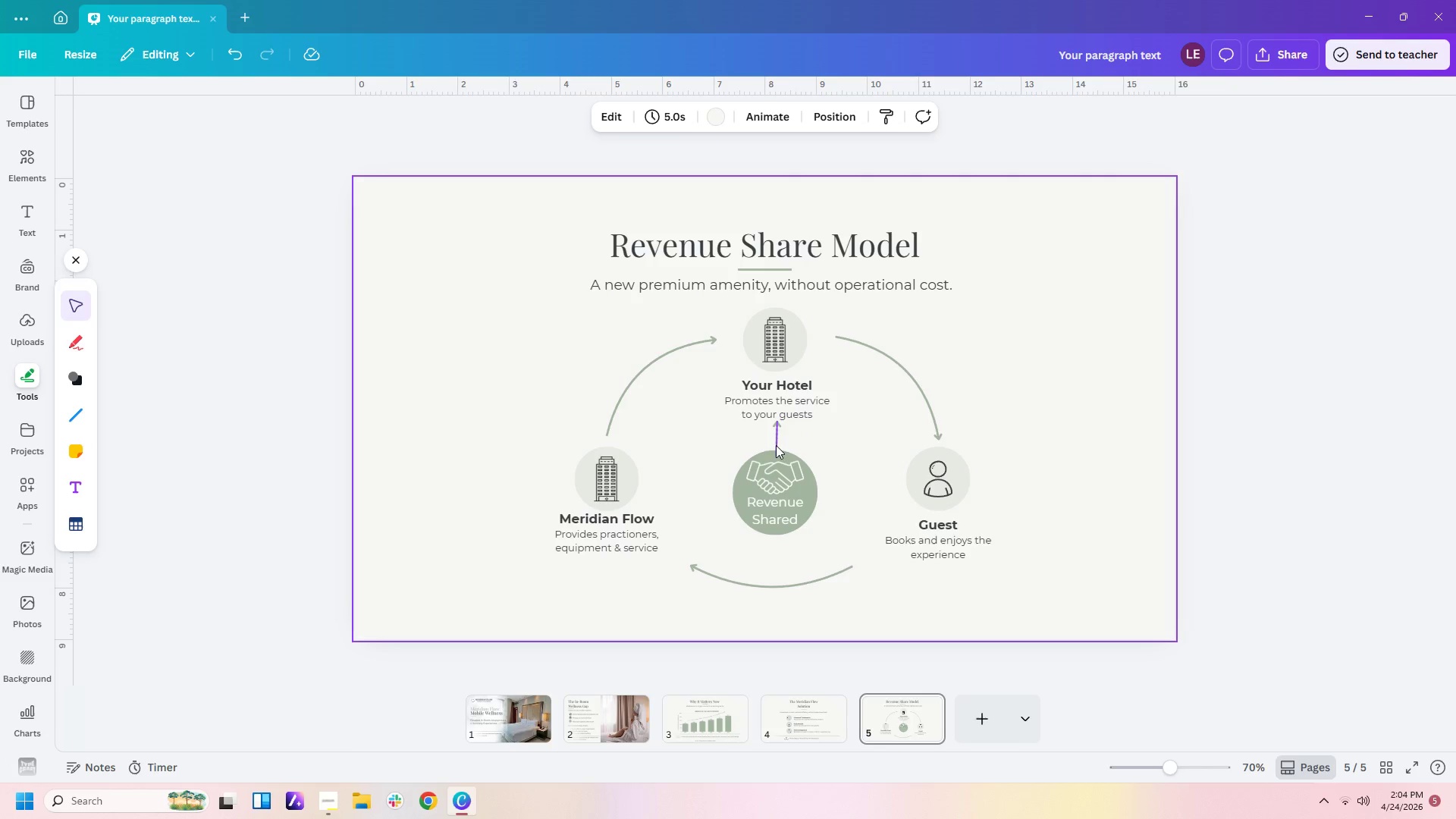 
left_click([772, 437])
 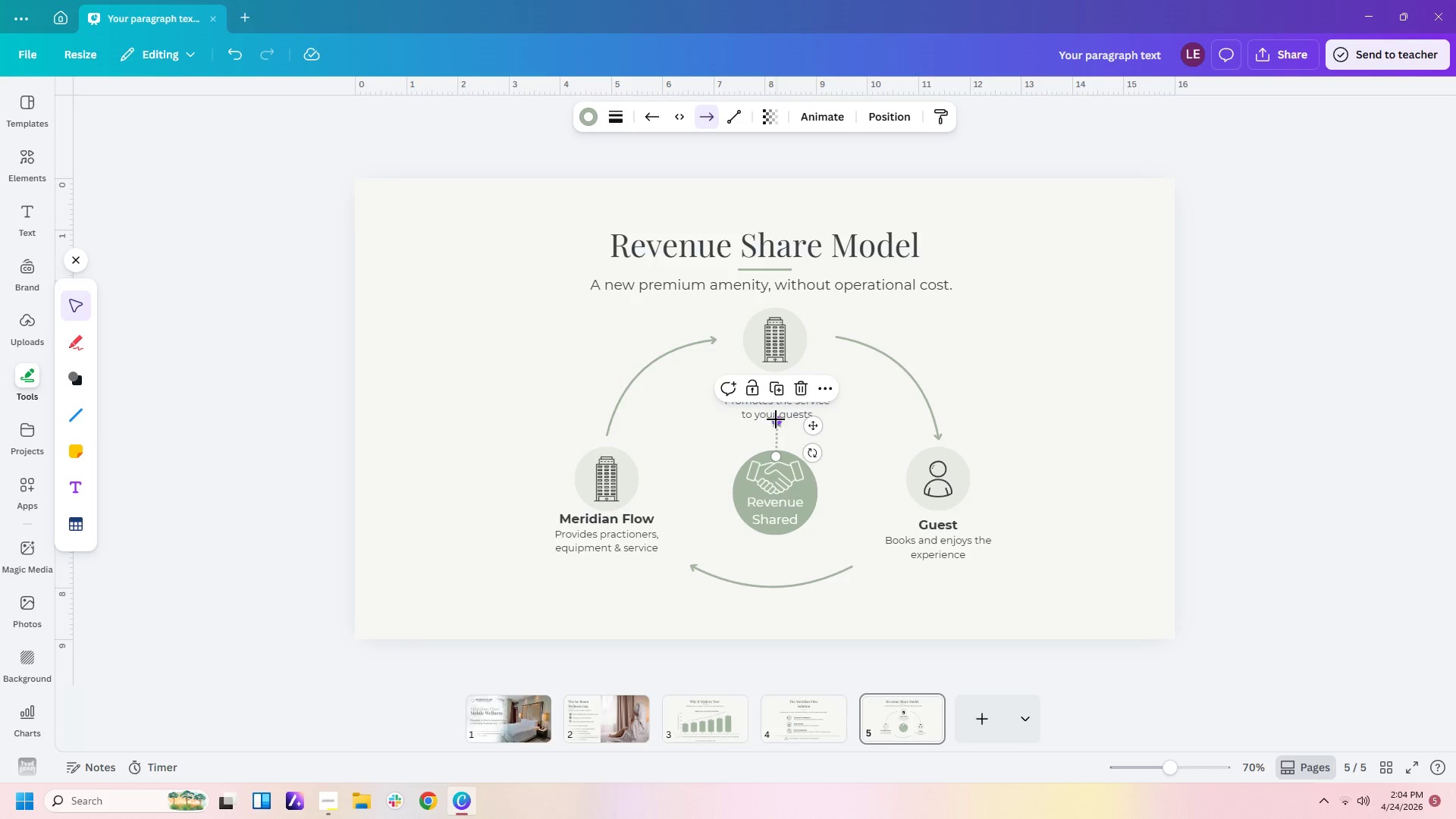 
left_click_drag(start_coordinate=[776, 419], to_coordinate=[777, 426])
 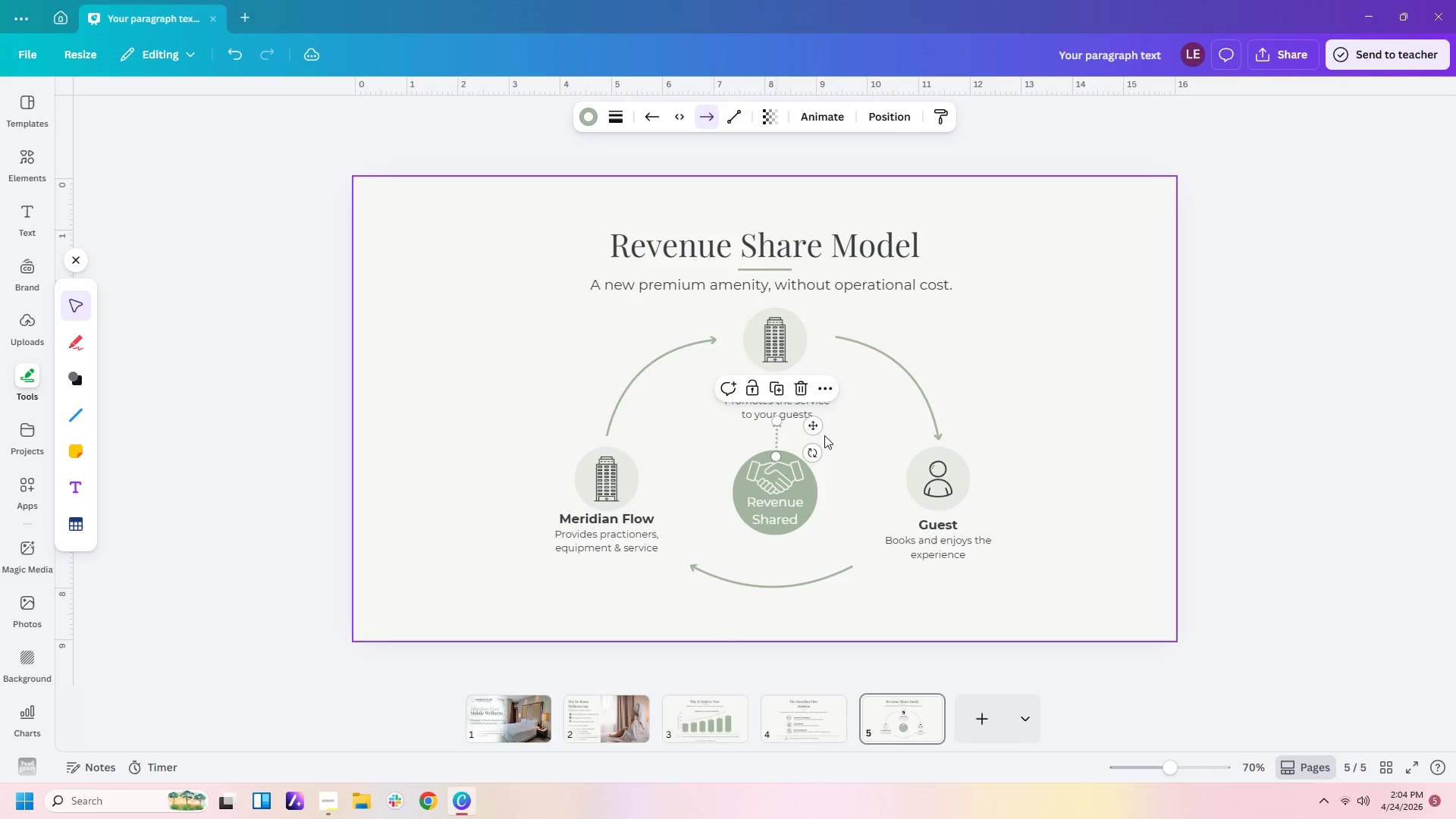 
left_click([824, 435])
 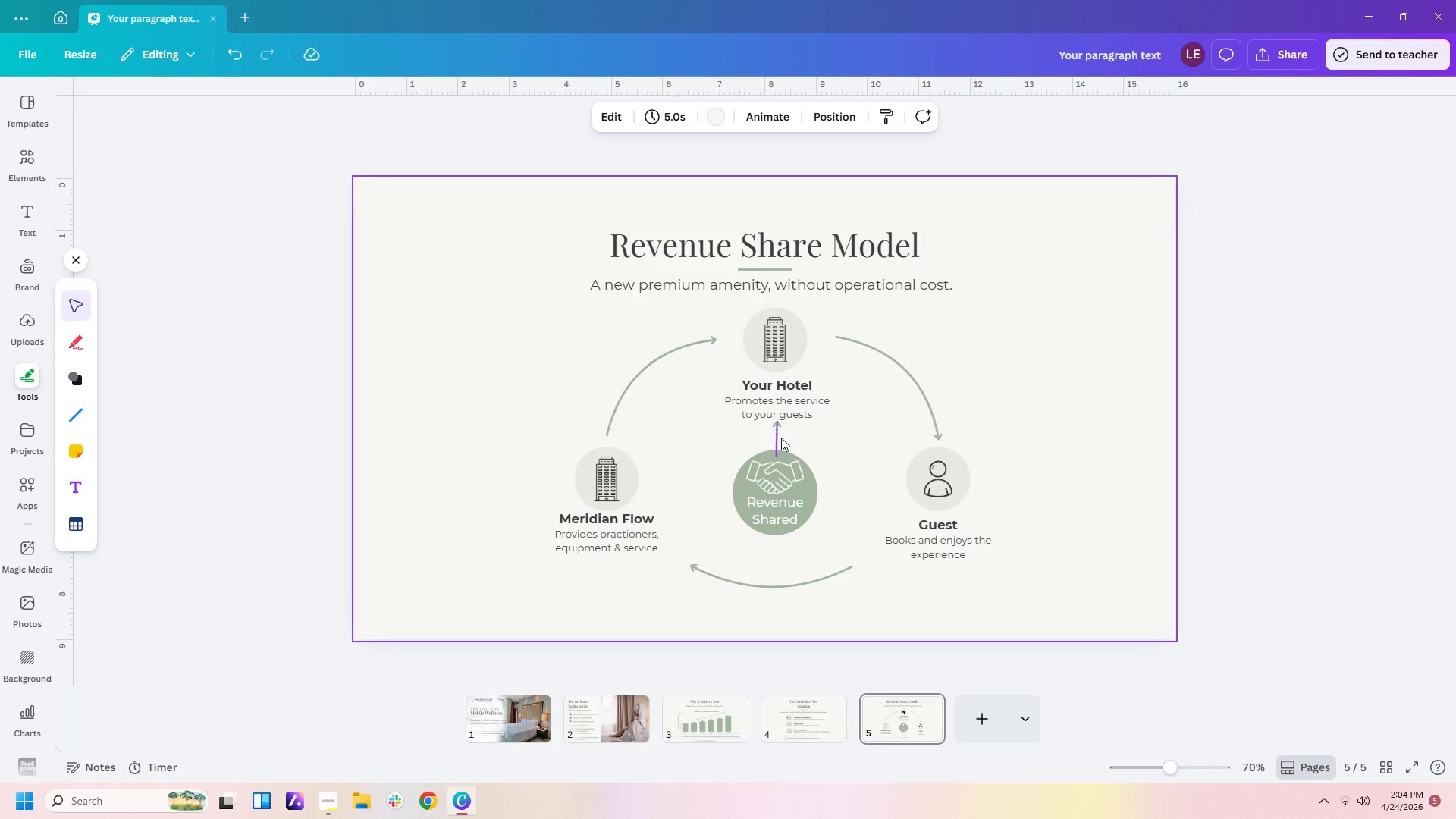 
left_click([771, 435])
 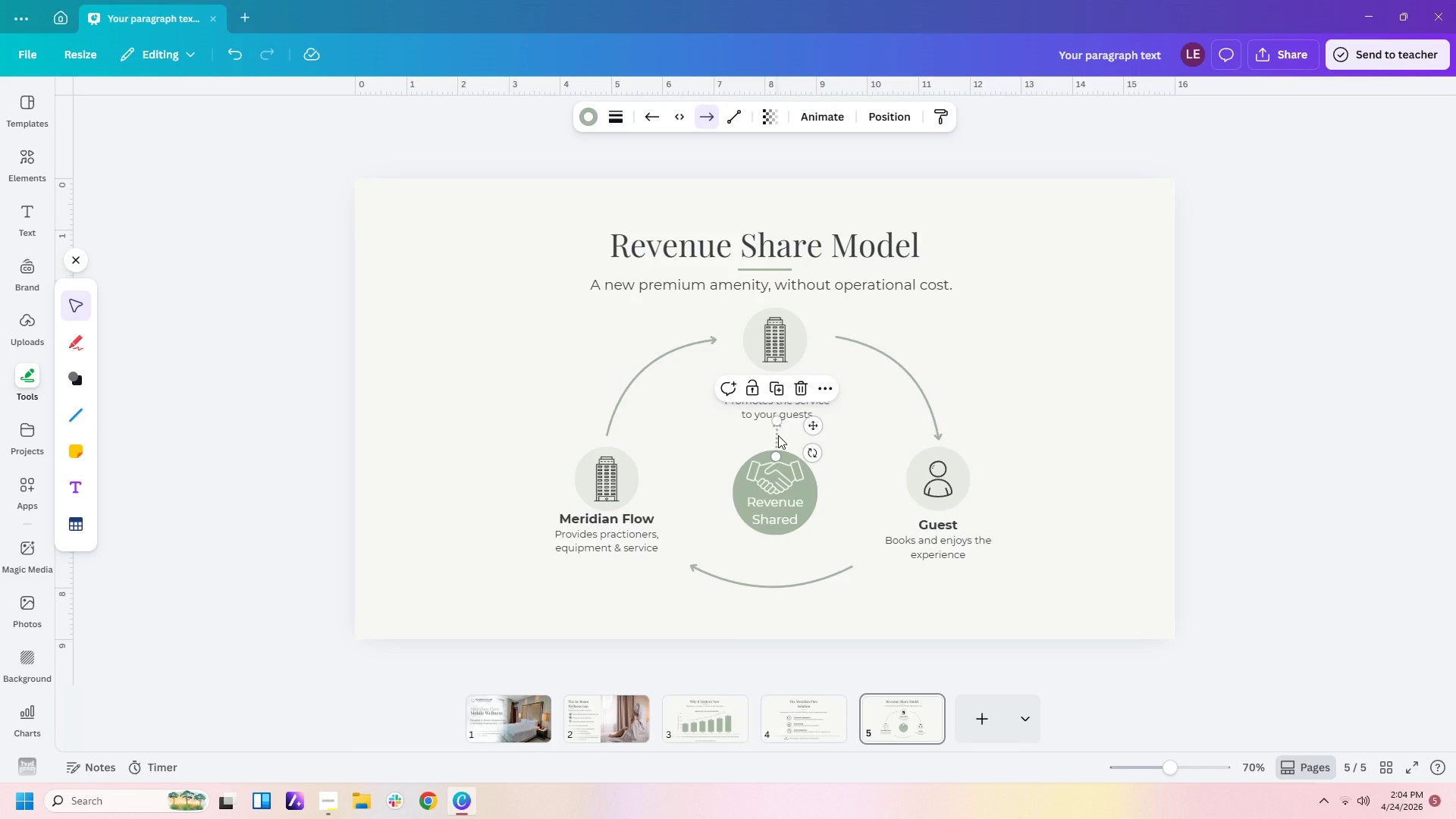 
key(Control+C)
 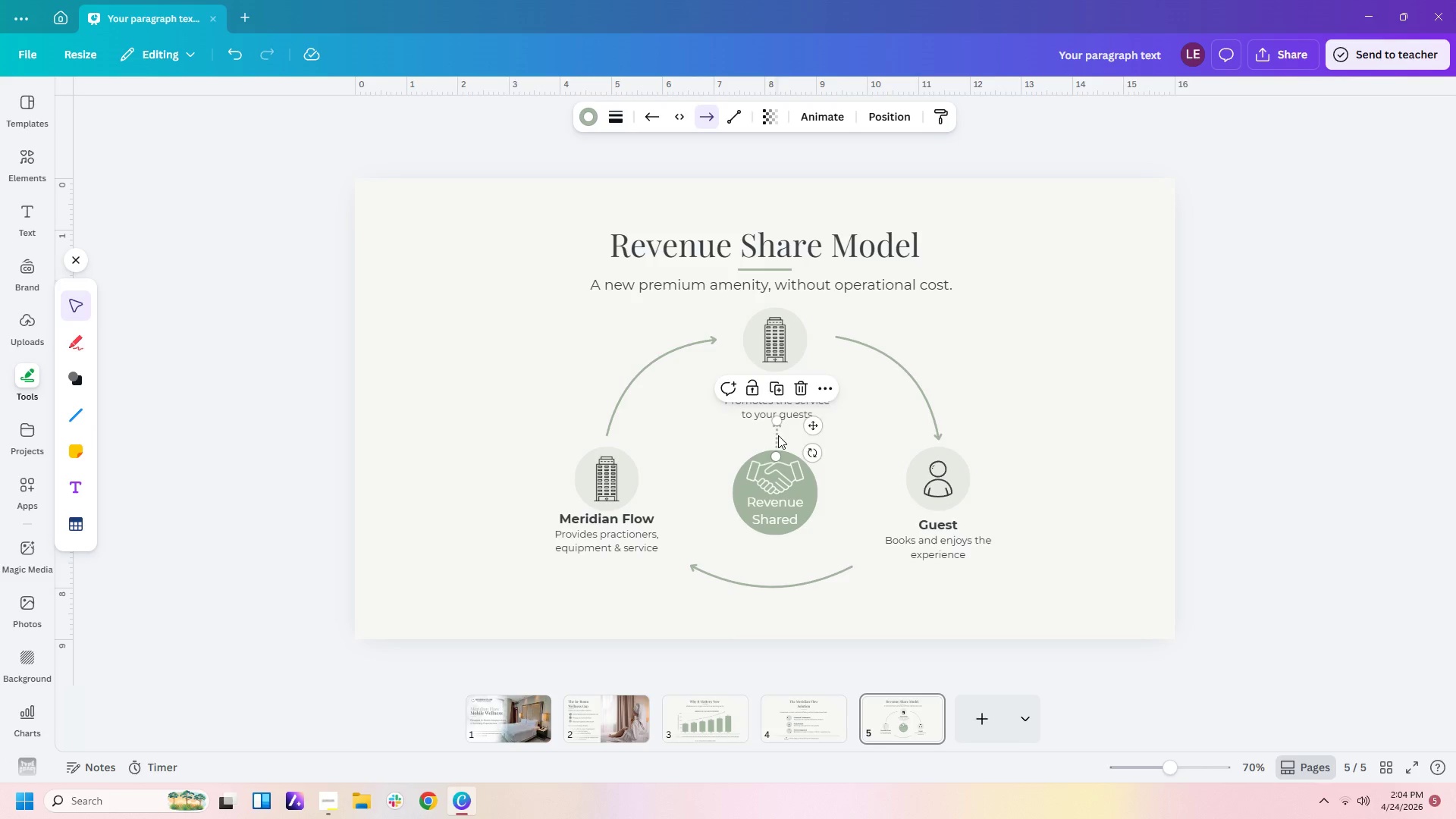 
key(Control+V)
 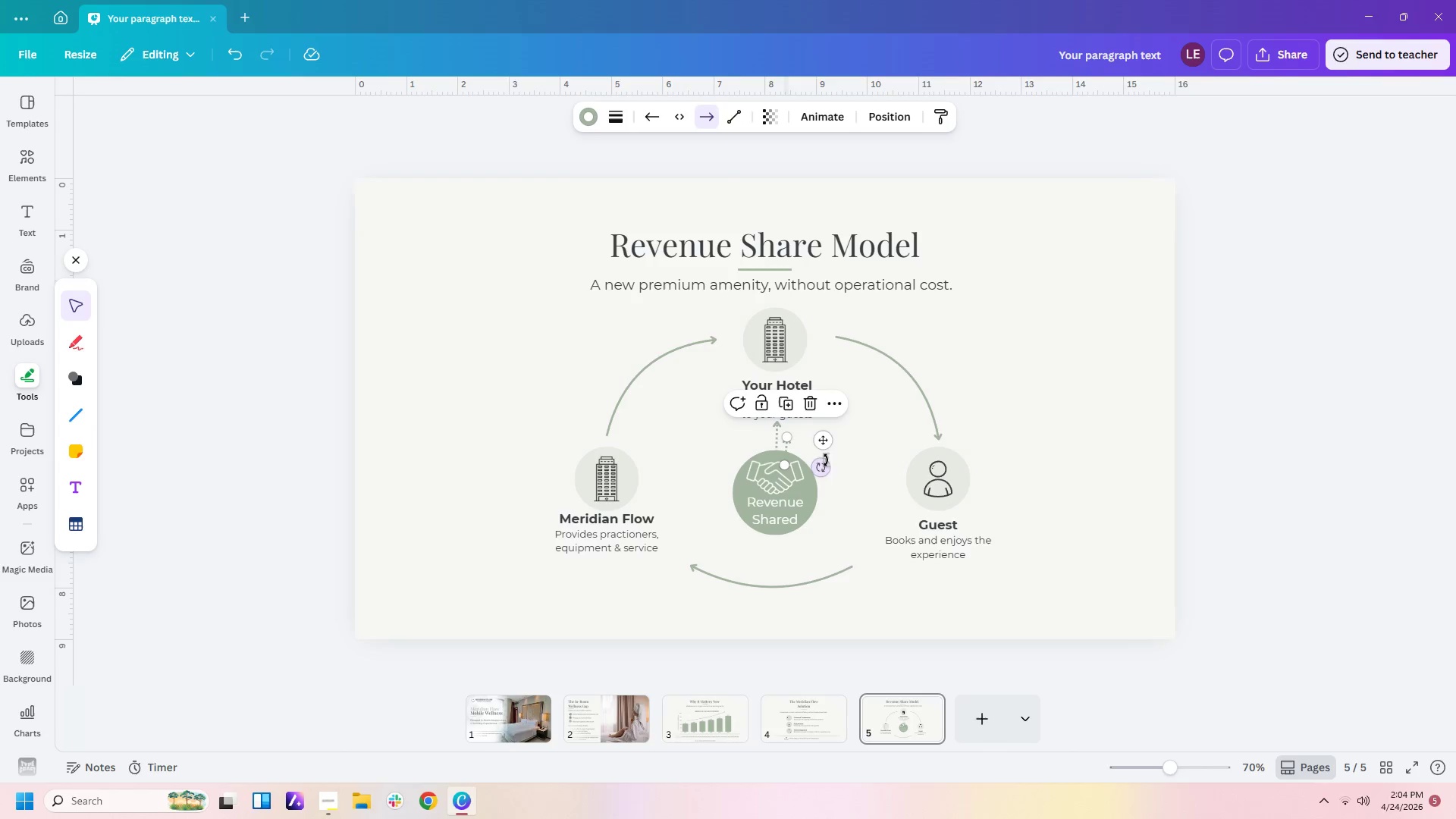 
left_click_drag(start_coordinate=[827, 439], to_coordinate=[883, 466])
 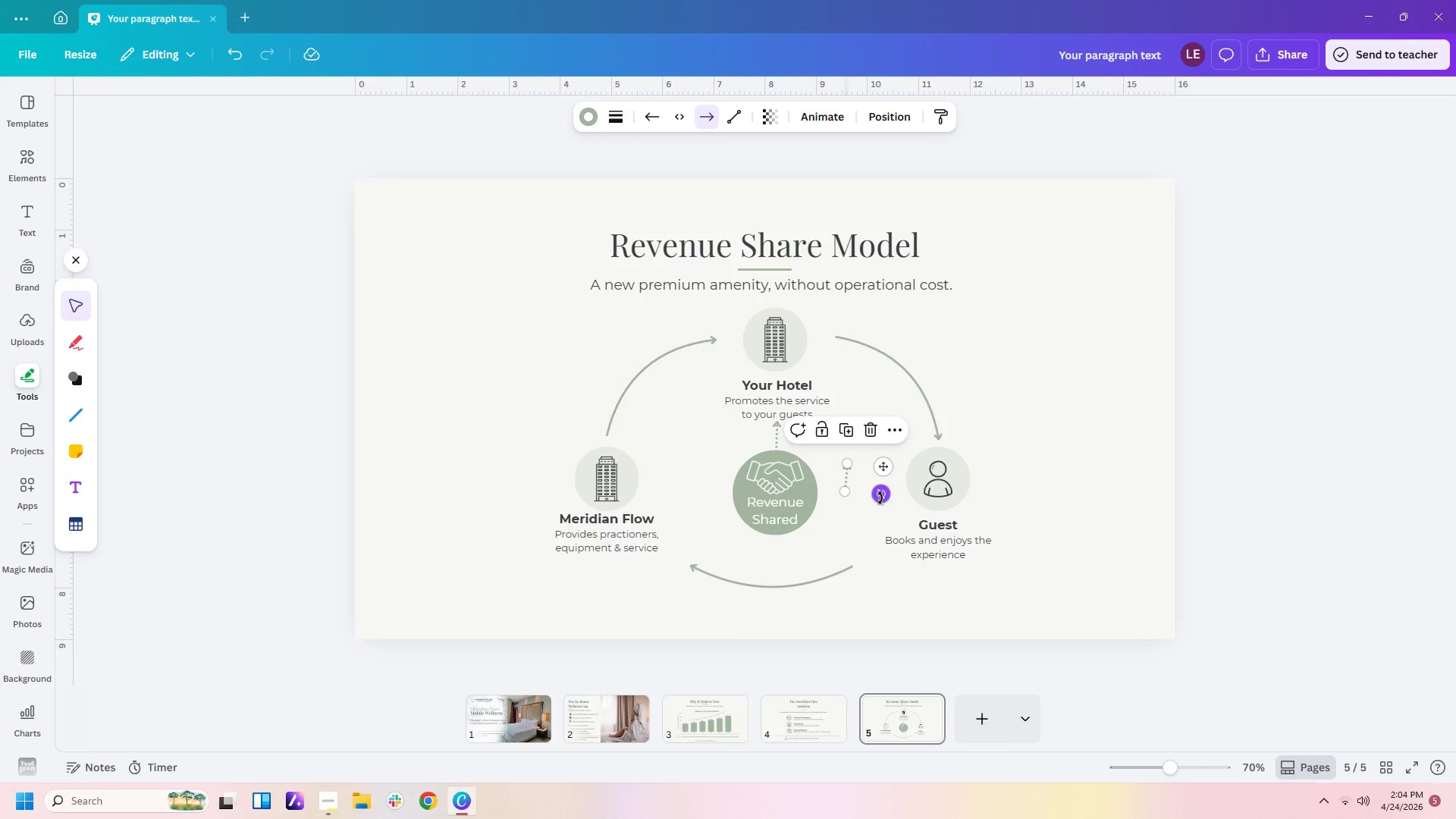 
left_click_drag(start_coordinate=[880, 497], to_coordinate=[829, 514])
 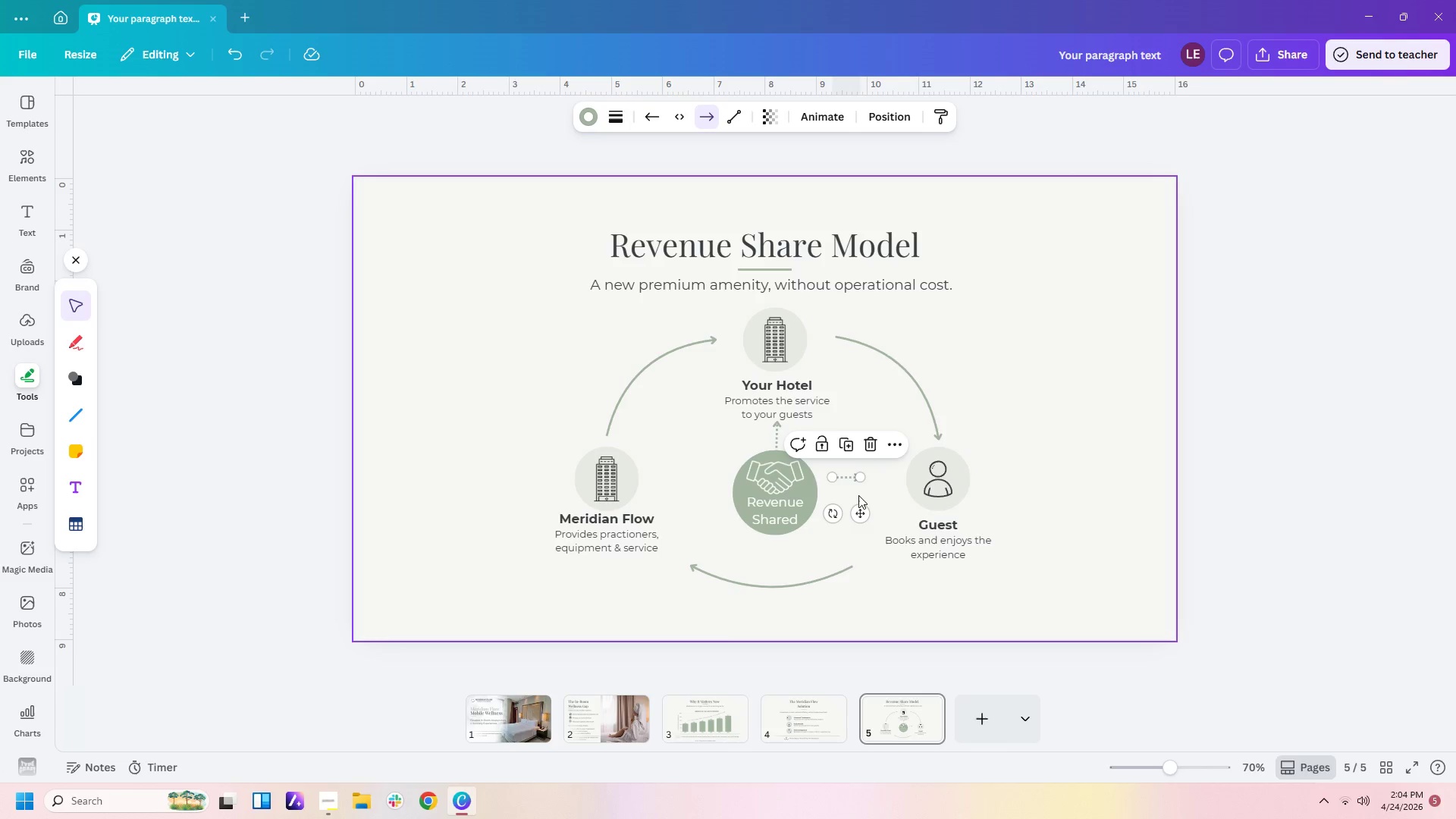 
left_click_drag(start_coordinate=[861, 518], to_coordinate=[847, 535])
 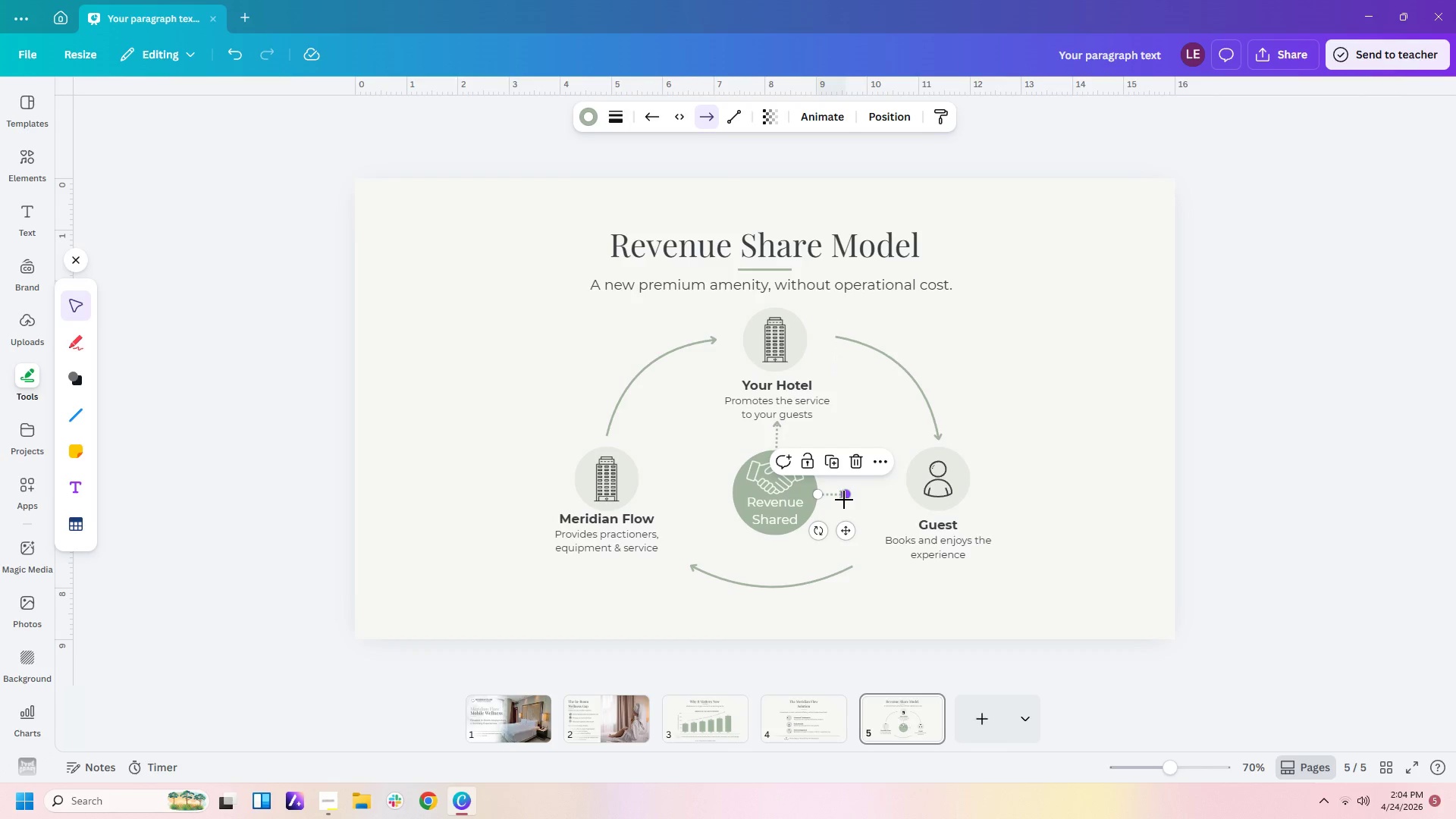 
left_click_drag(start_coordinate=[847, 495], to_coordinate=[875, 494])
 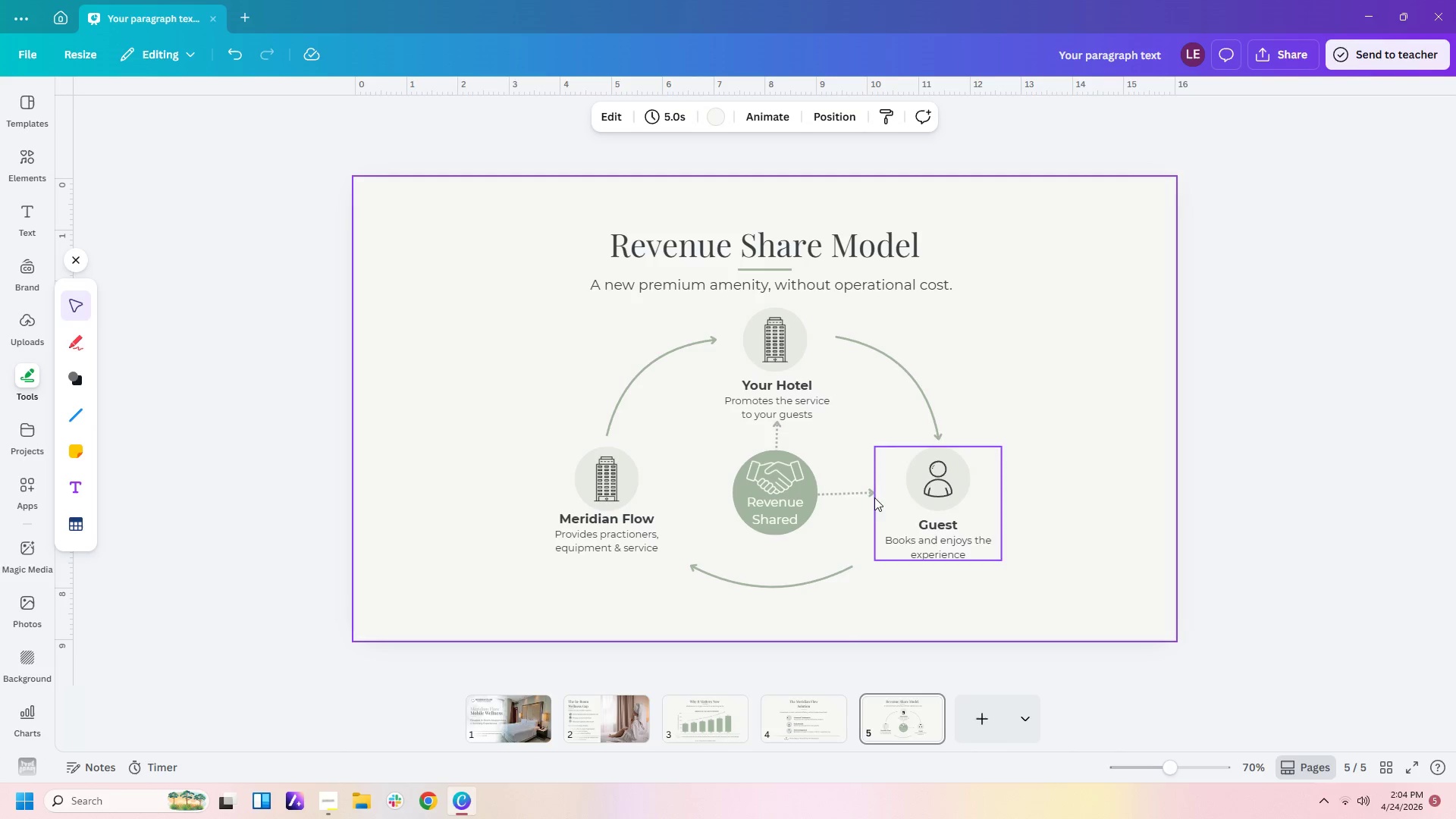 
left_click([871, 493])
 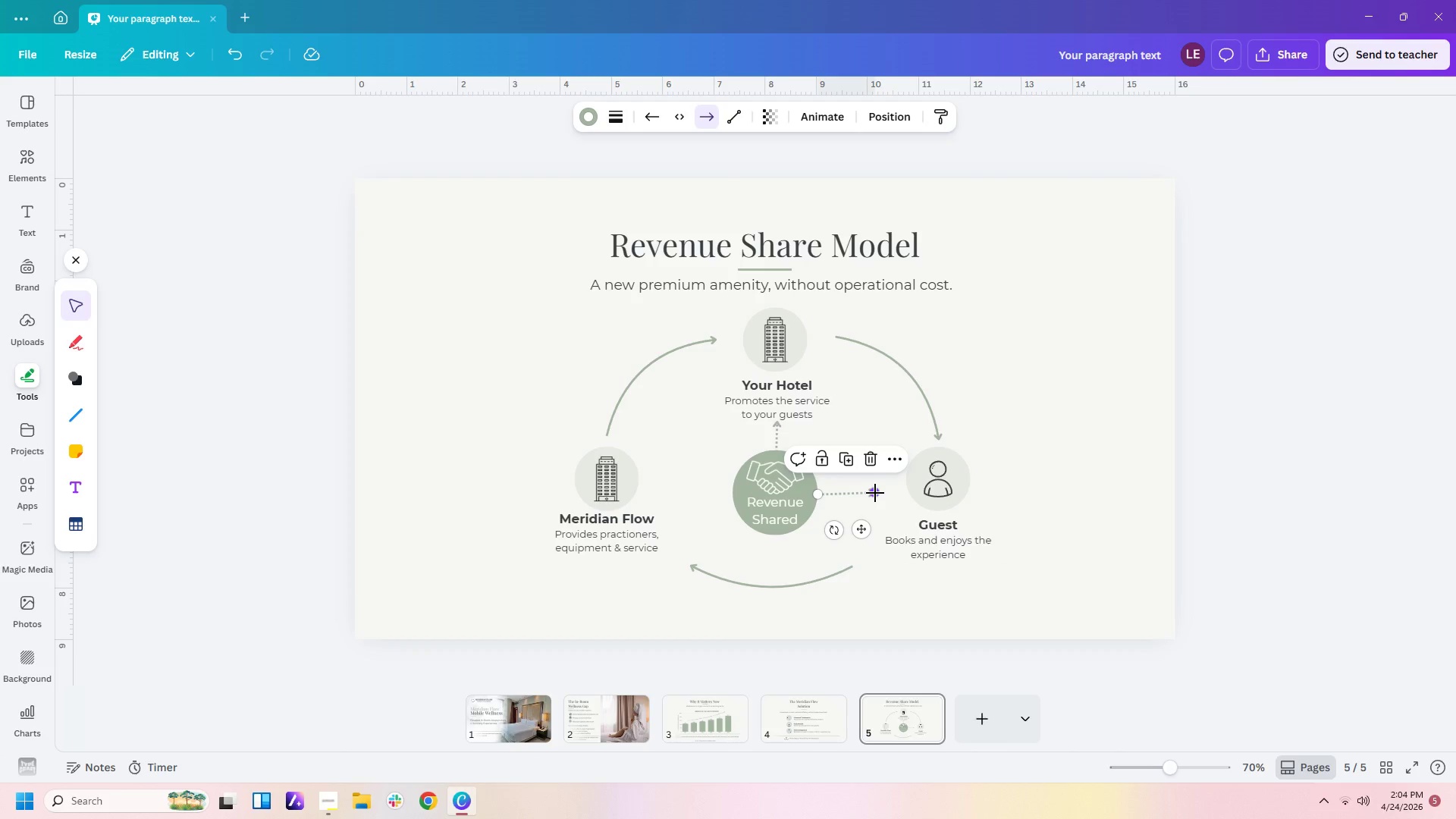 
left_click_drag(start_coordinate=[875, 493], to_coordinate=[871, 495])
 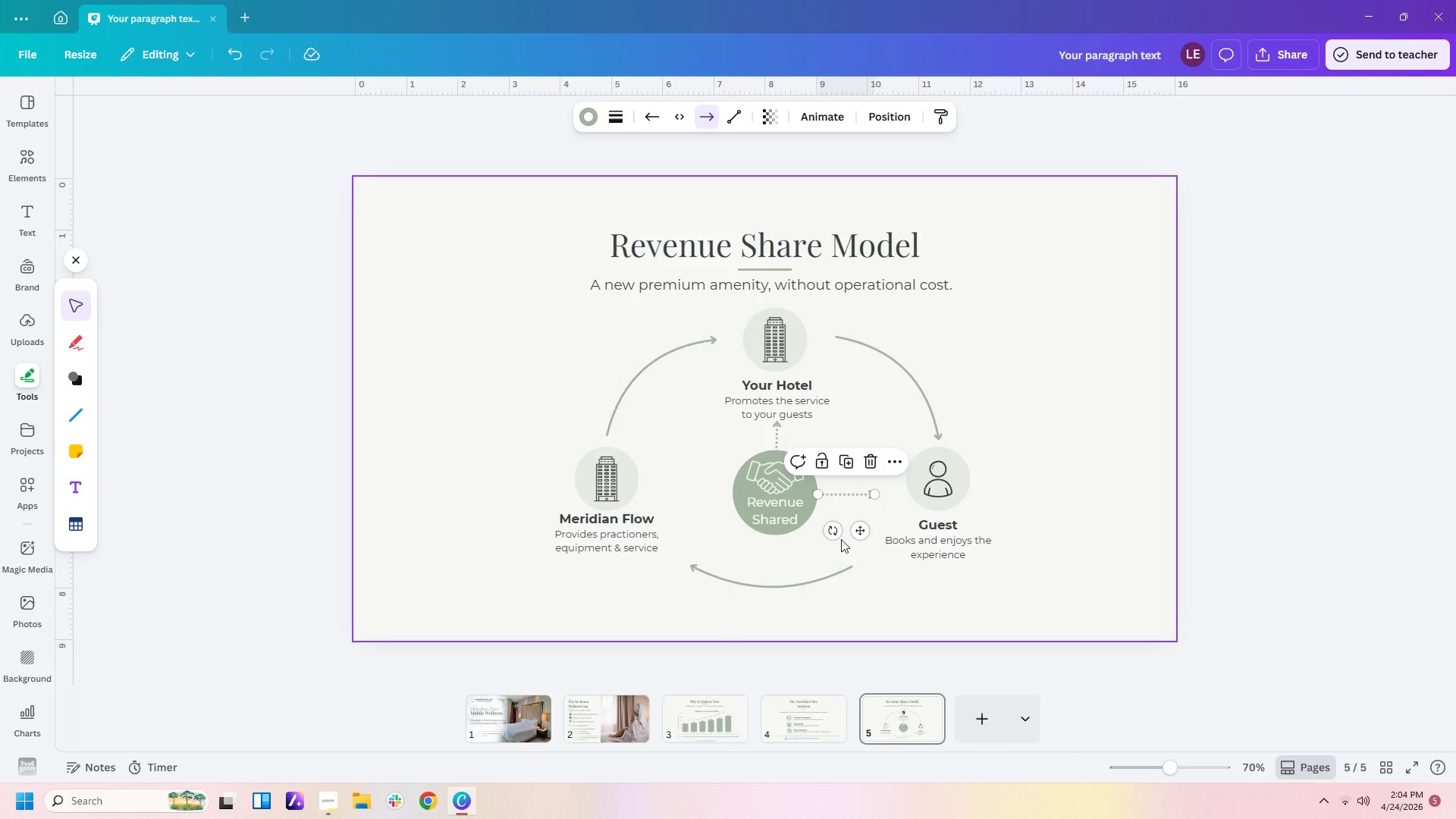 
left_click([837, 539])
 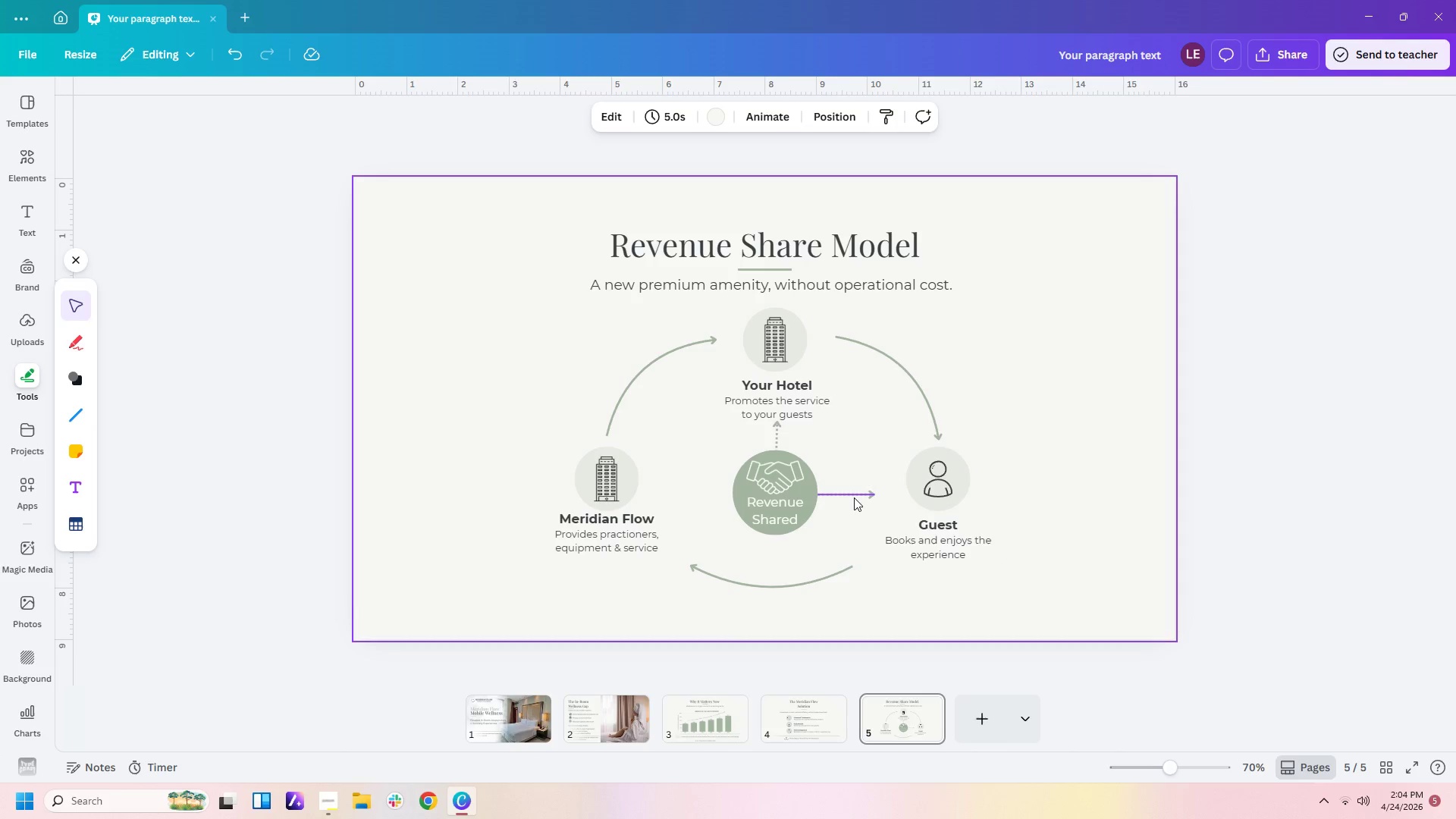 
left_click([854, 497])
 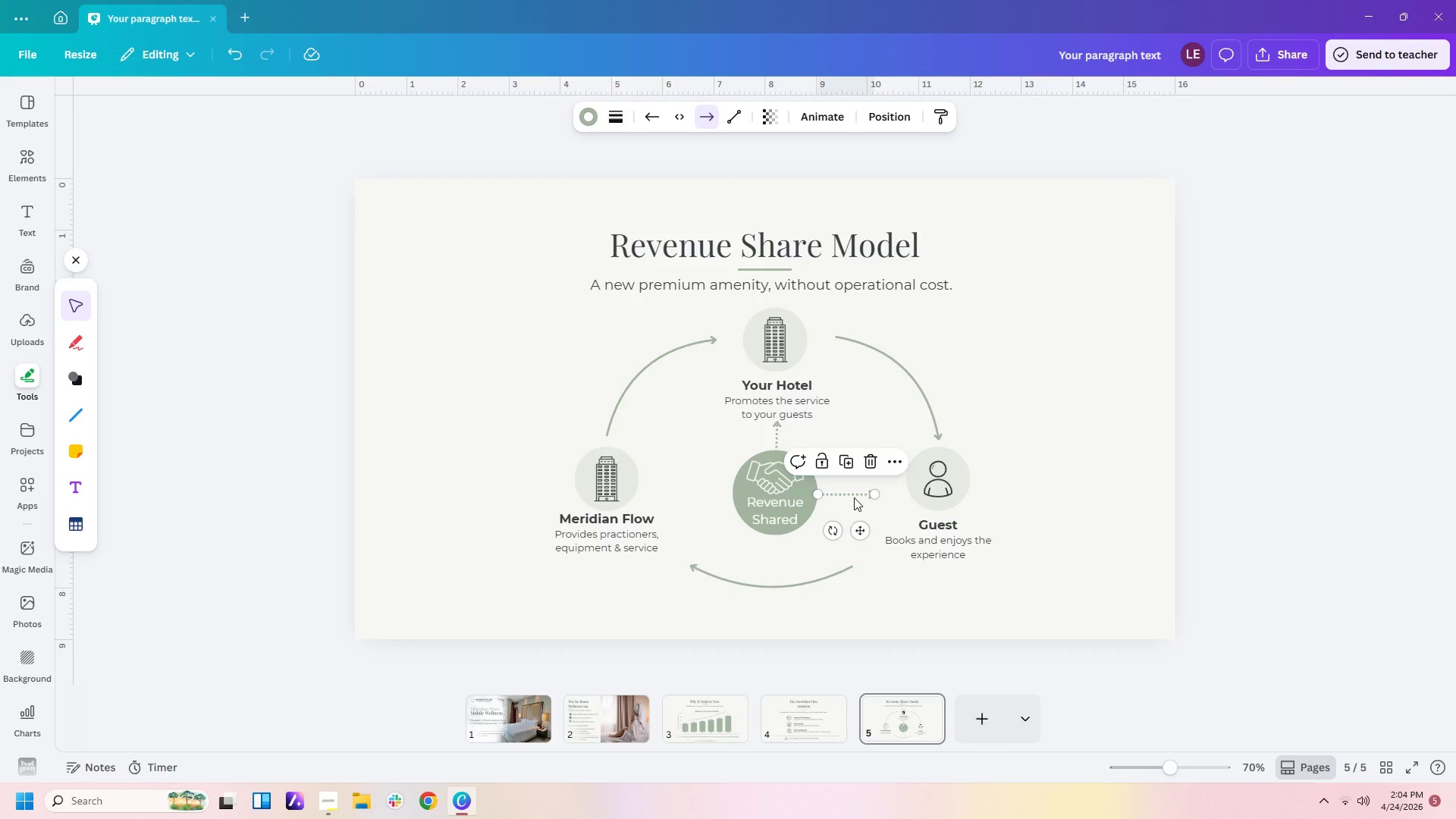 
key(Control+C)
 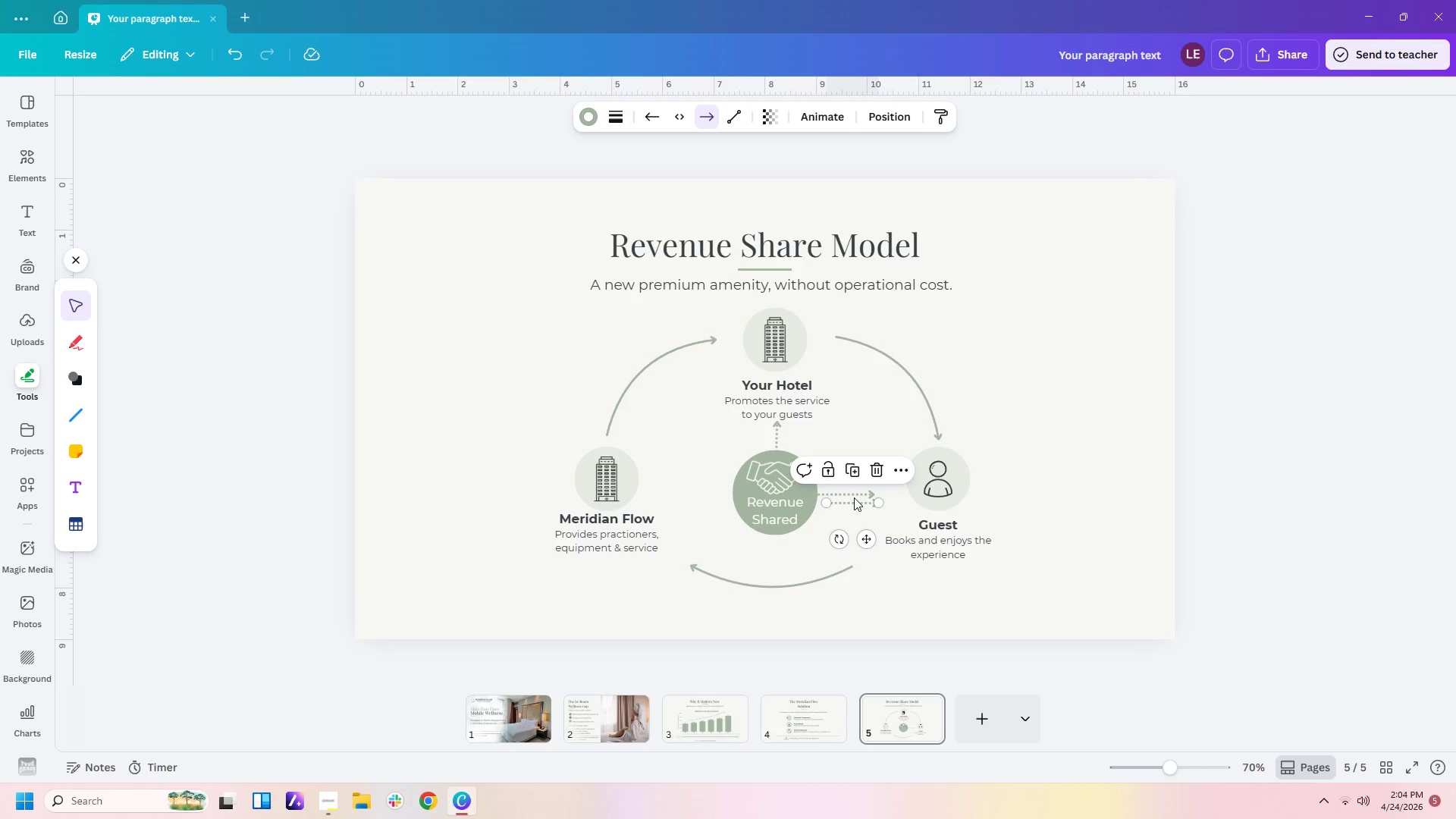 
key(Control+V)
 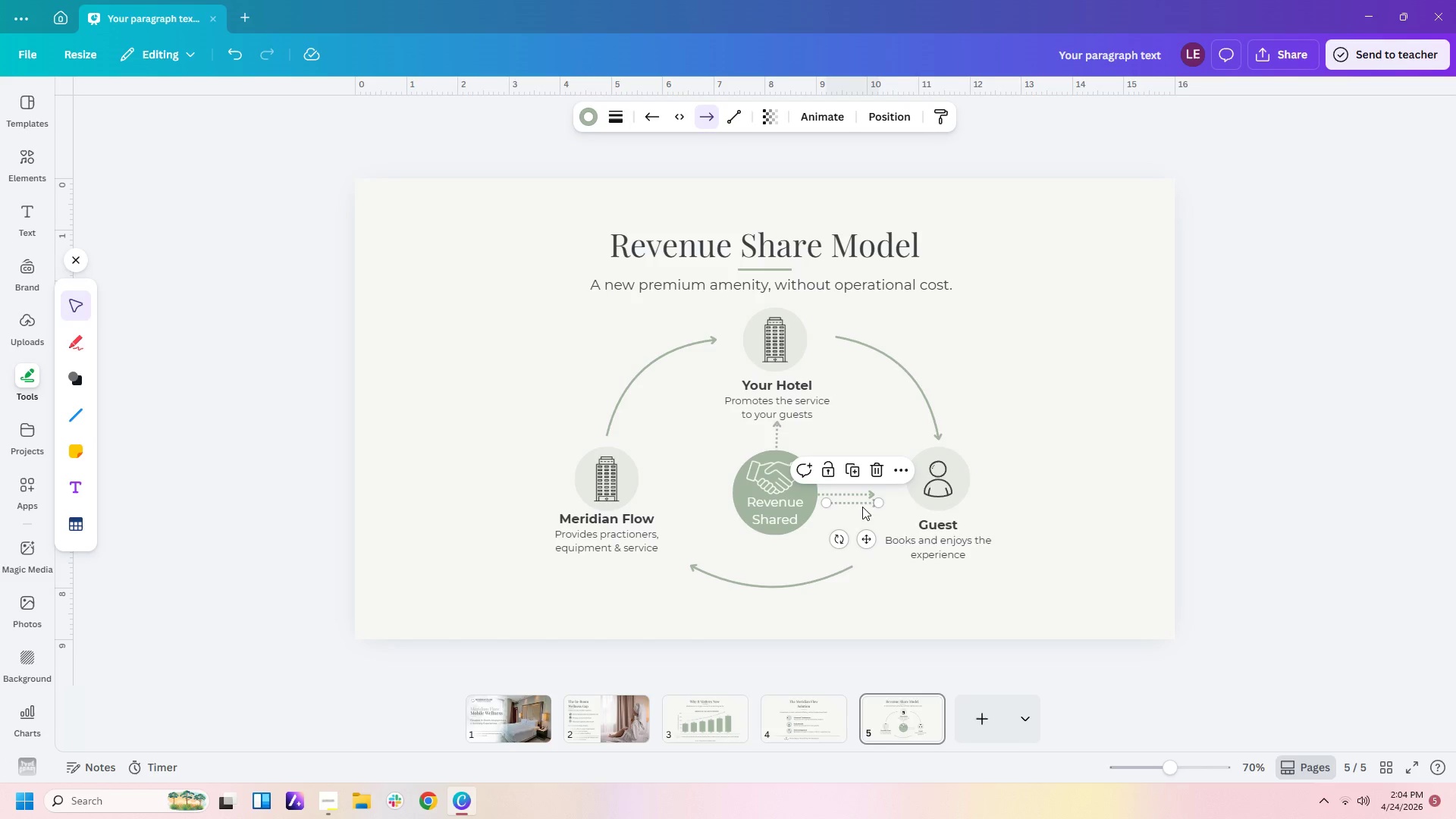 
left_click_drag(start_coordinate=[864, 503], to_coordinate=[746, 486])
 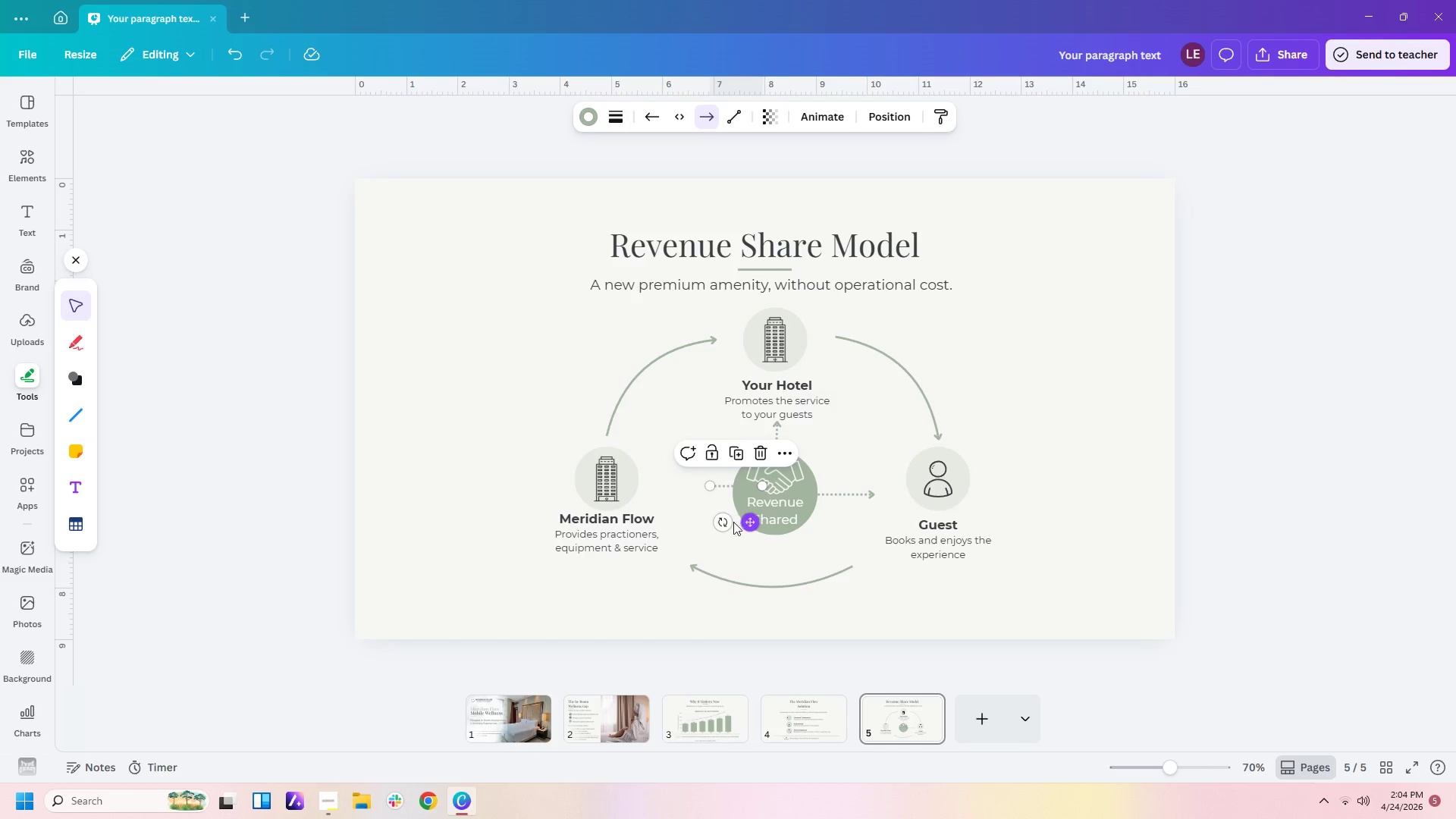 
left_click_drag(start_coordinate=[720, 523], to_coordinate=[736, 463])
 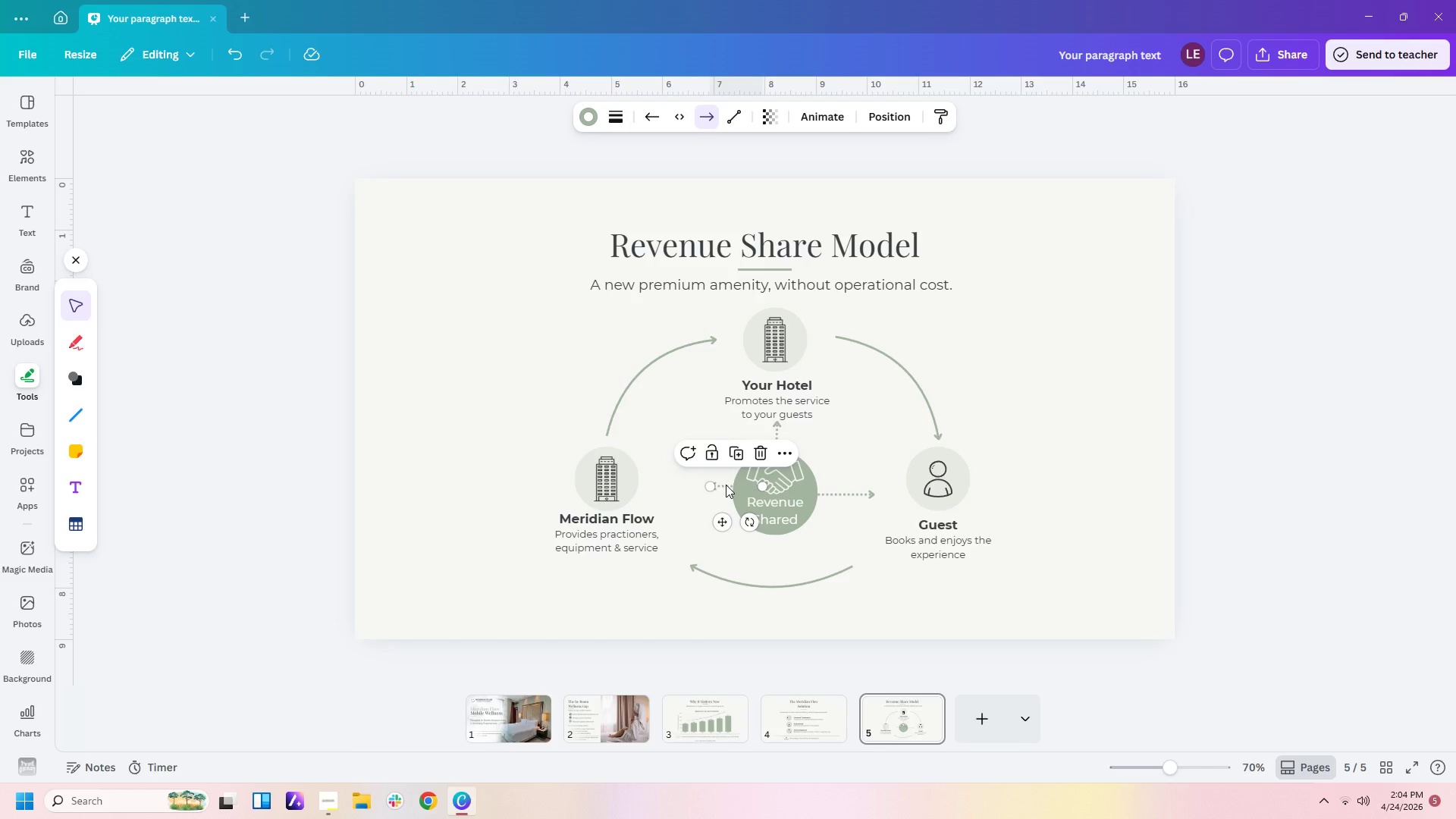 
left_click_drag(start_coordinate=[726, 485], to_coordinate=[719, 491])
 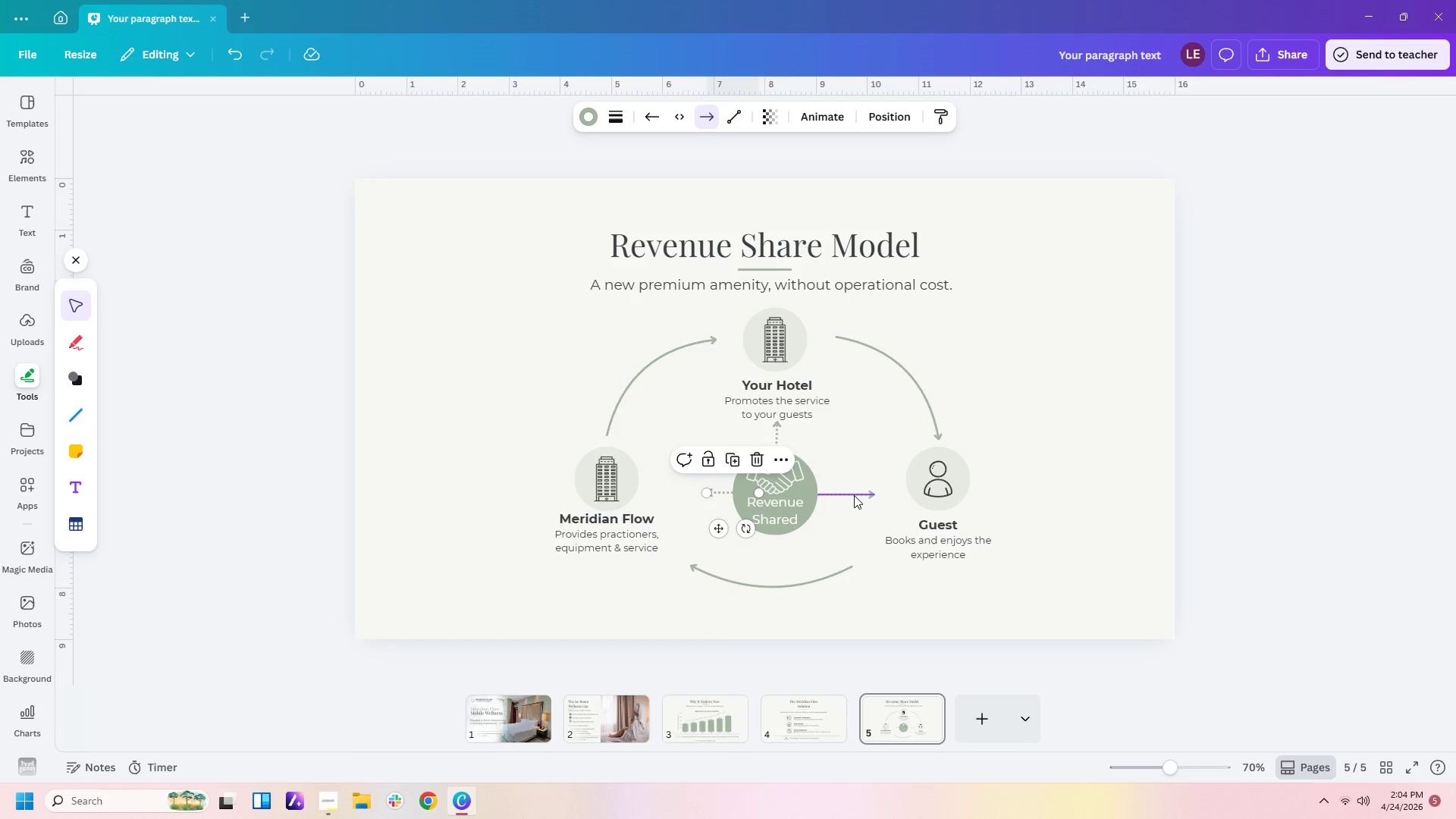 
left_click_drag(start_coordinate=[853, 494], to_coordinate=[832, 493])
 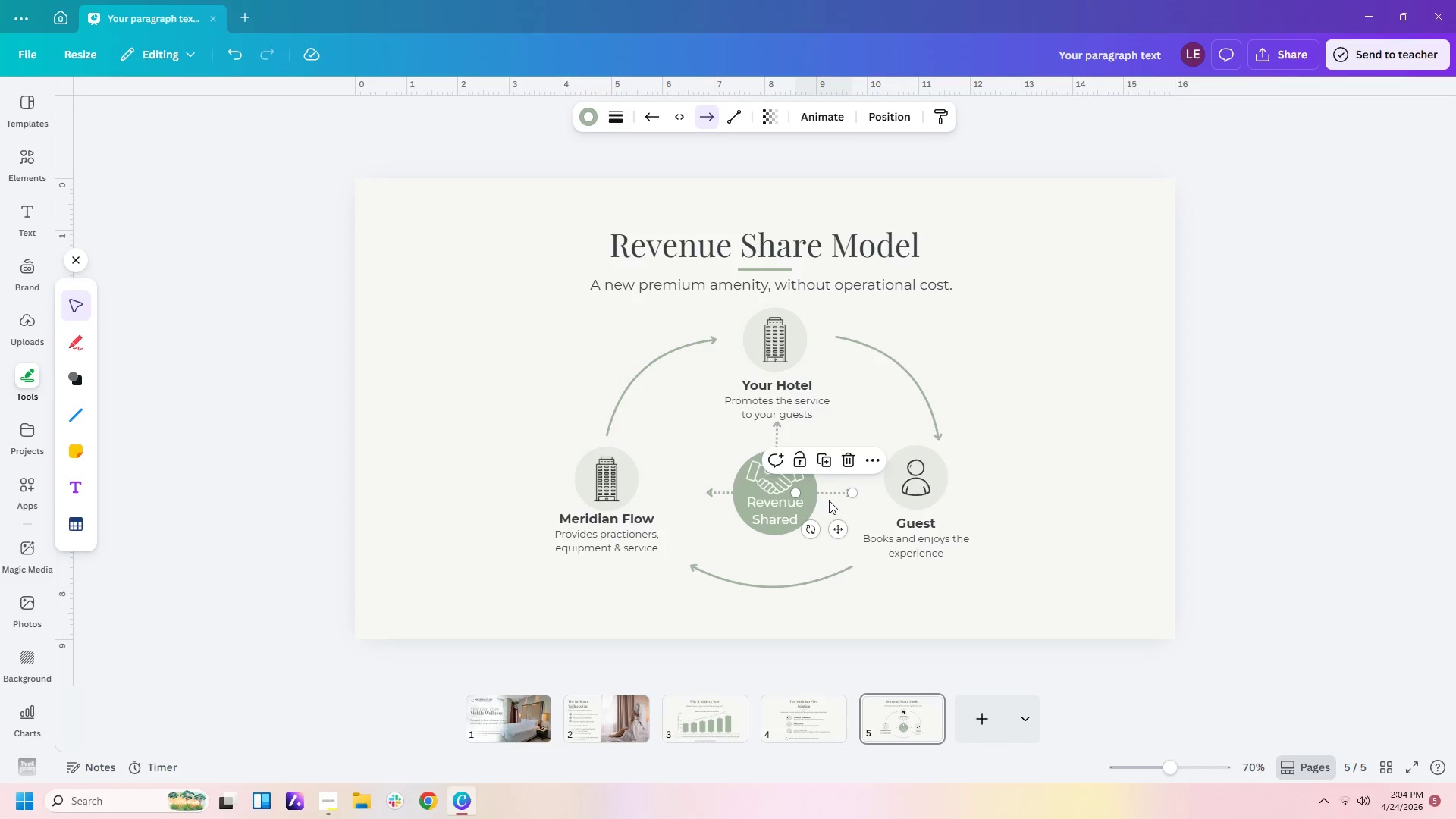 
left_click_drag(start_coordinate=[838, 490], to_coordinate=[833, 491])
 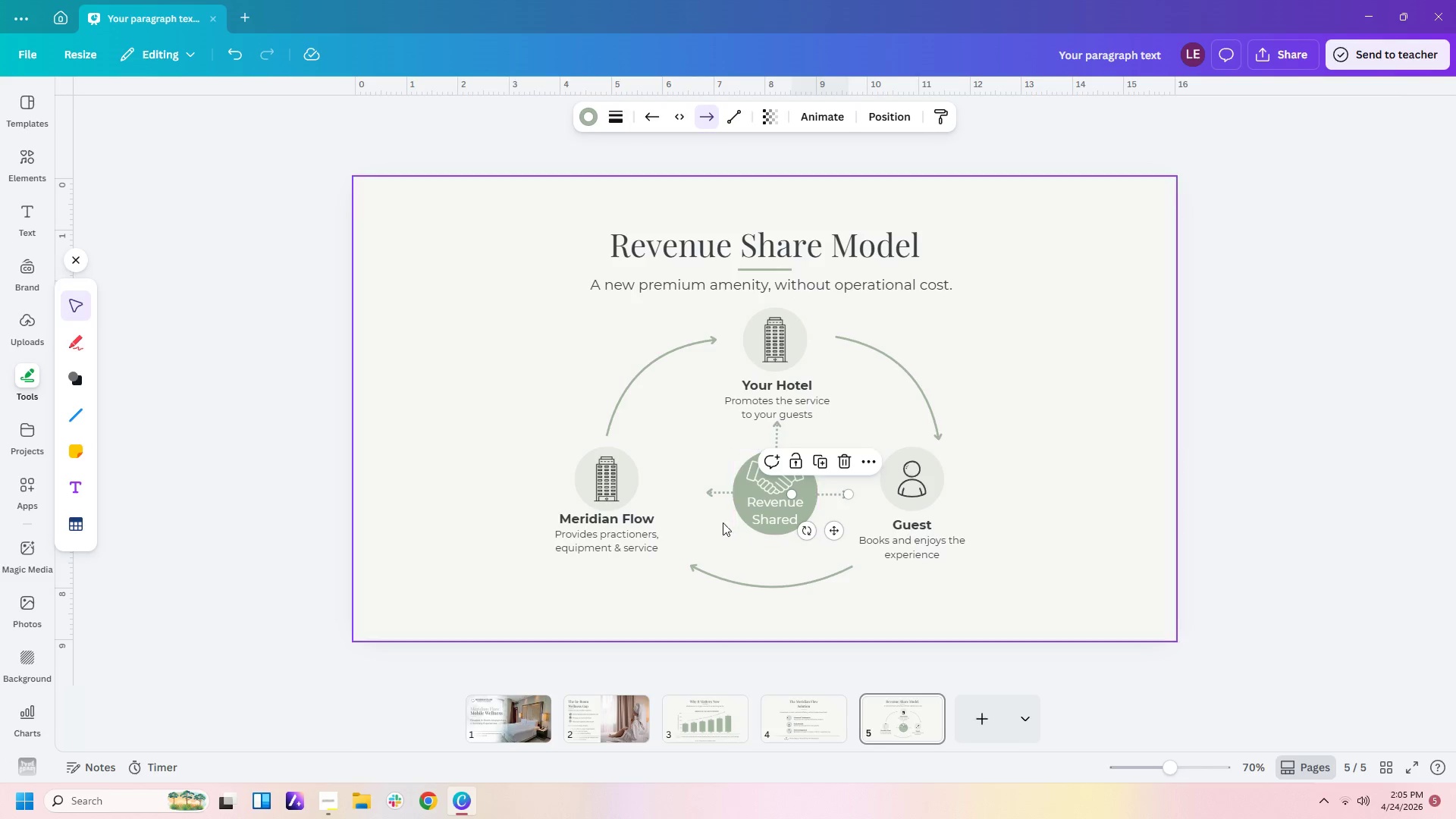 
left_click([708, 528])
 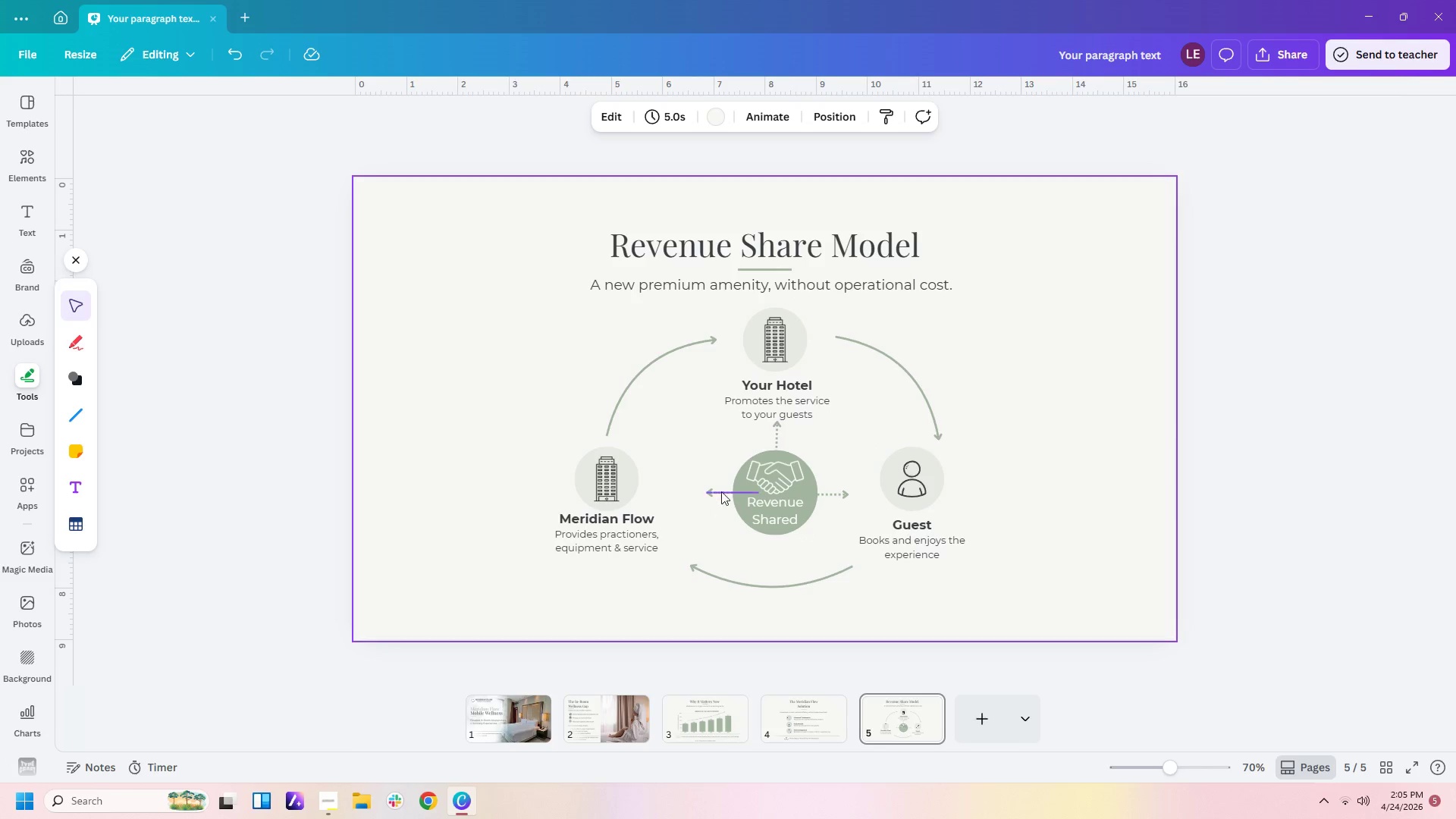 
left_click_drag(start_coordinate=[723, 488], to_coordinate=[717, 487])
 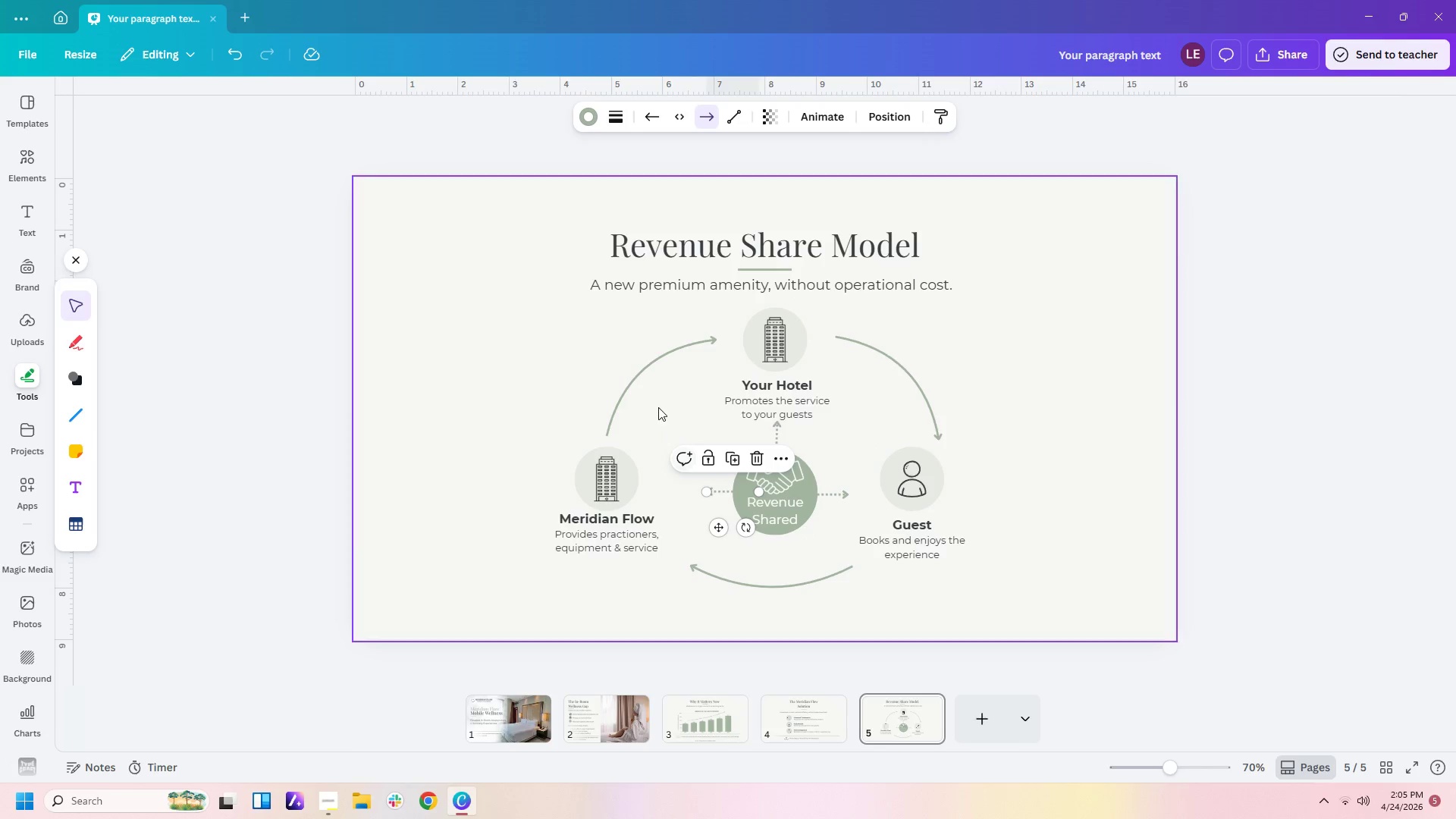 
left_click([658, 407])
 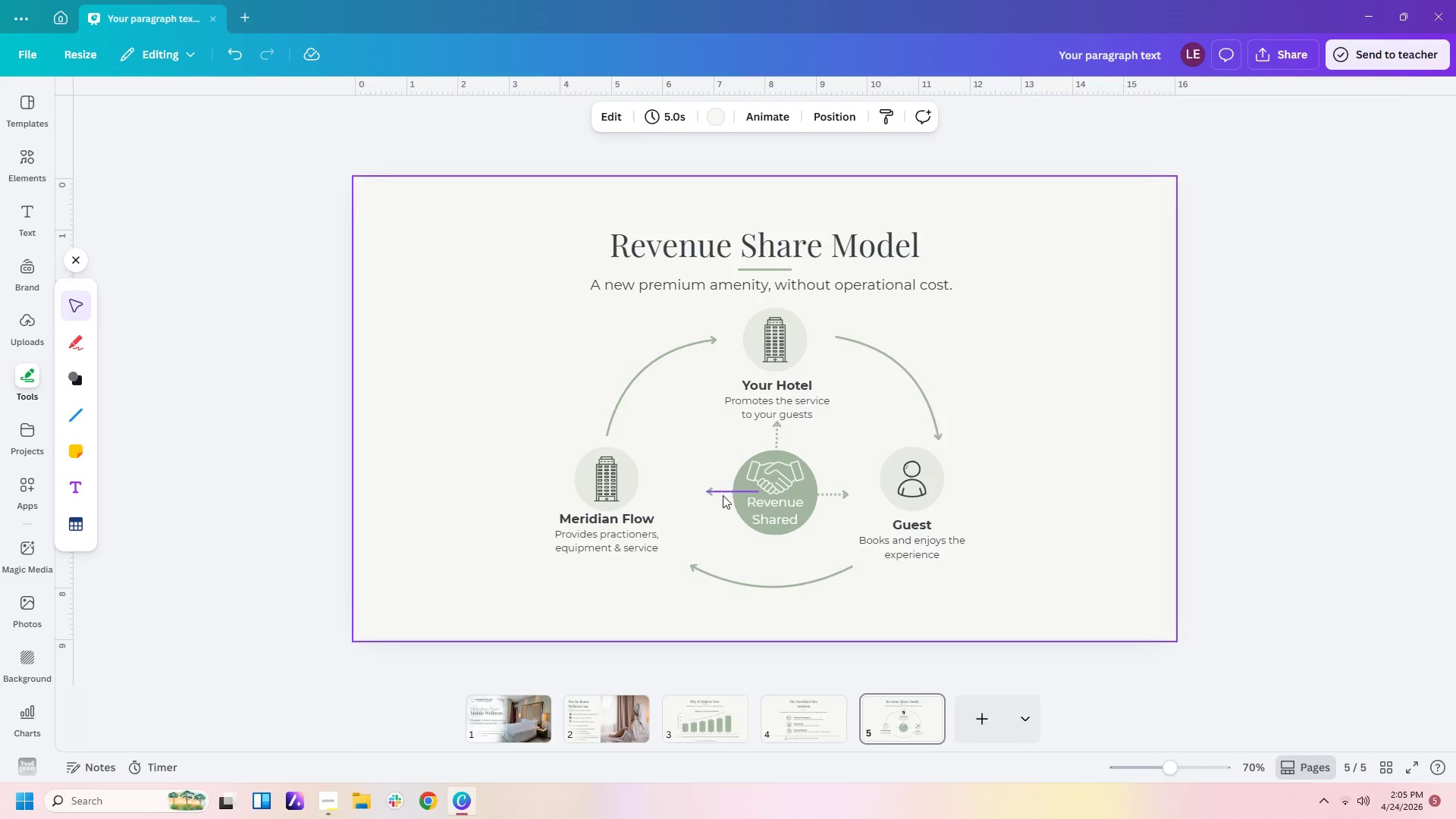 
left_click_drag(start_coordinate=[723, 491], to_coordinate=[717, 490])
 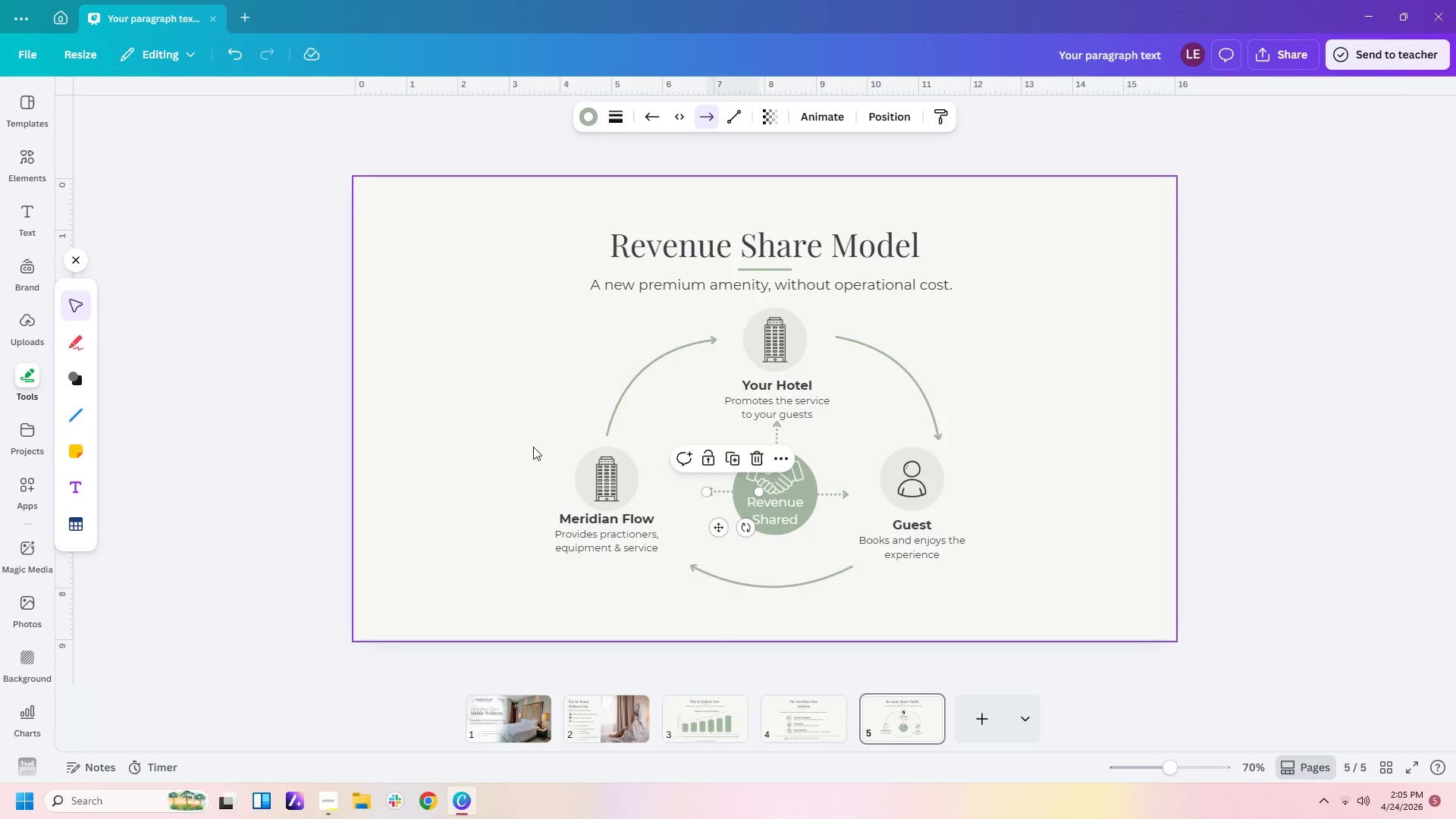 
left_click_drag(start_coordinate=[528, 446], to_coordinate=[671, 565])
 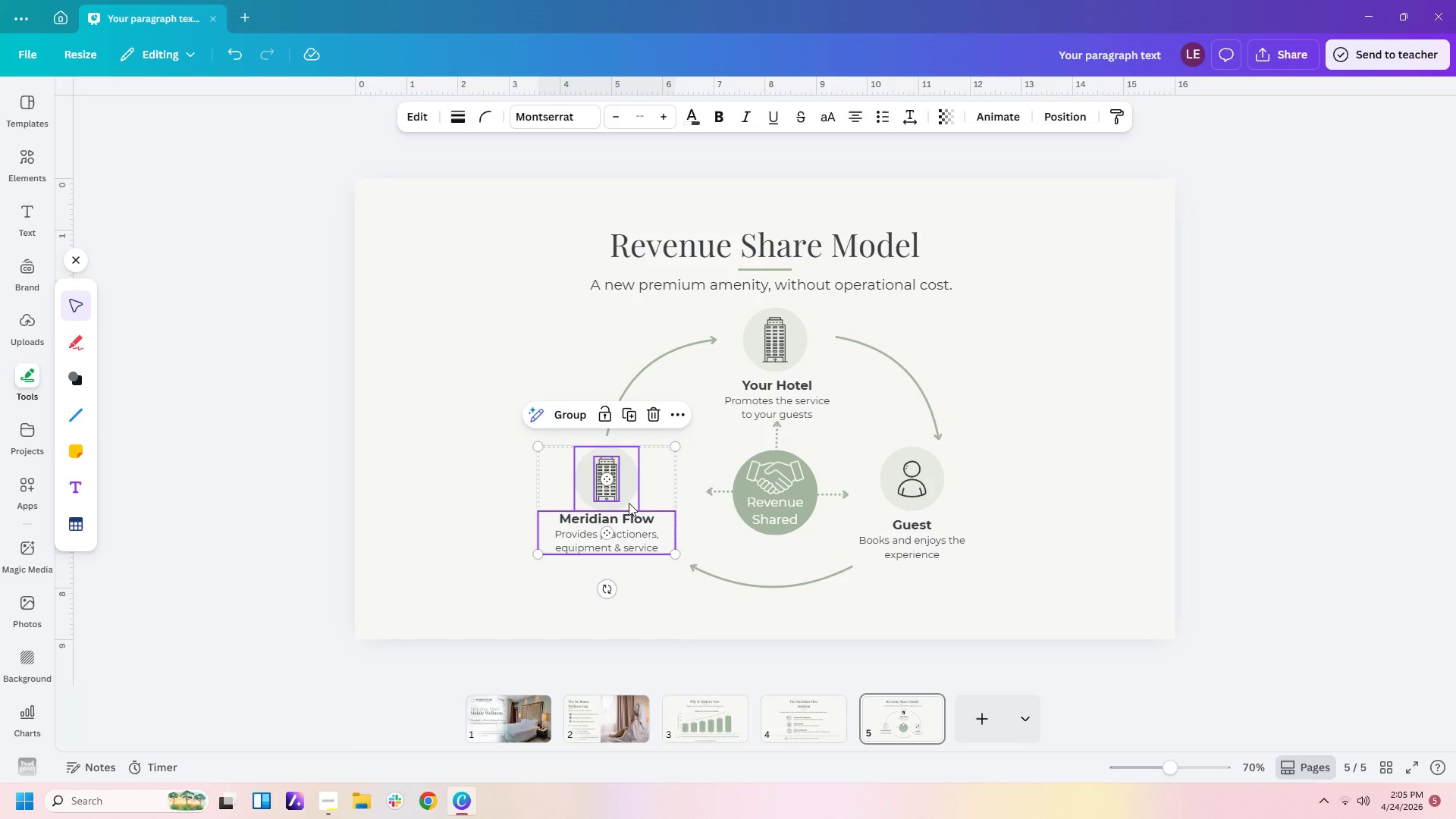 
left_click_drag(start_coordinate=[628, 500], to_coordinate=[661, 505])
 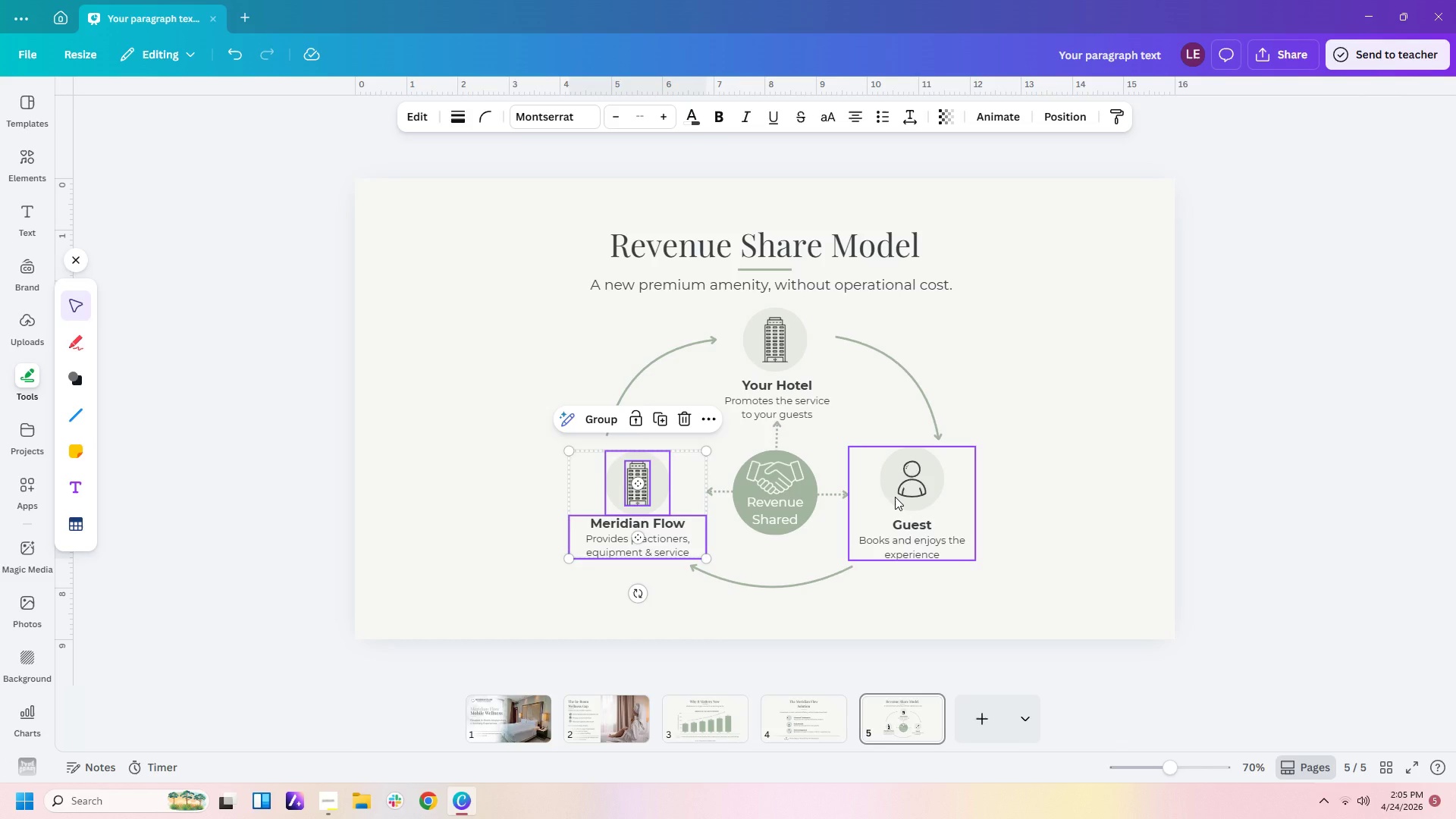 
left_click([1078, 519])
 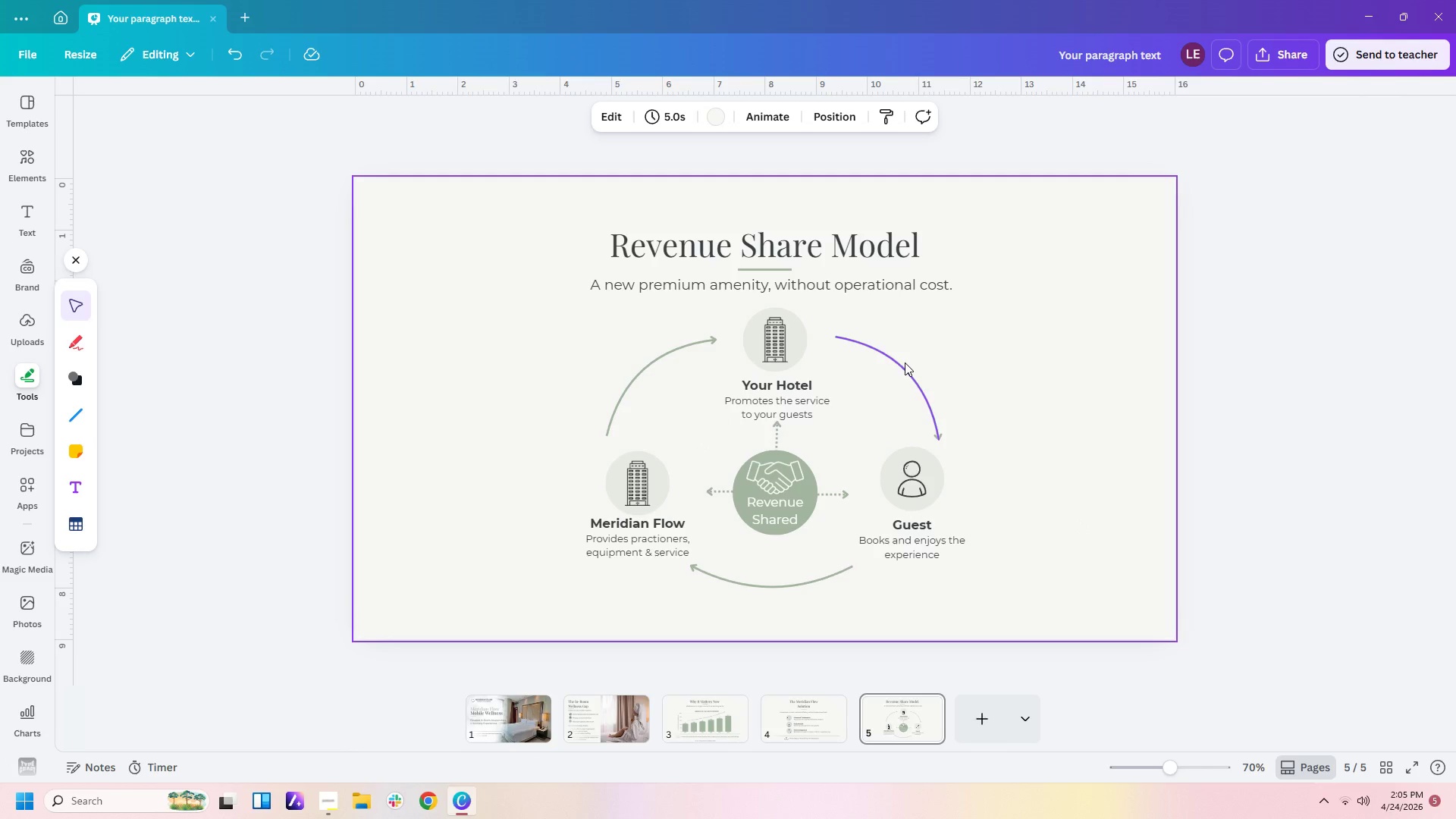 
left_click([905, 375])
 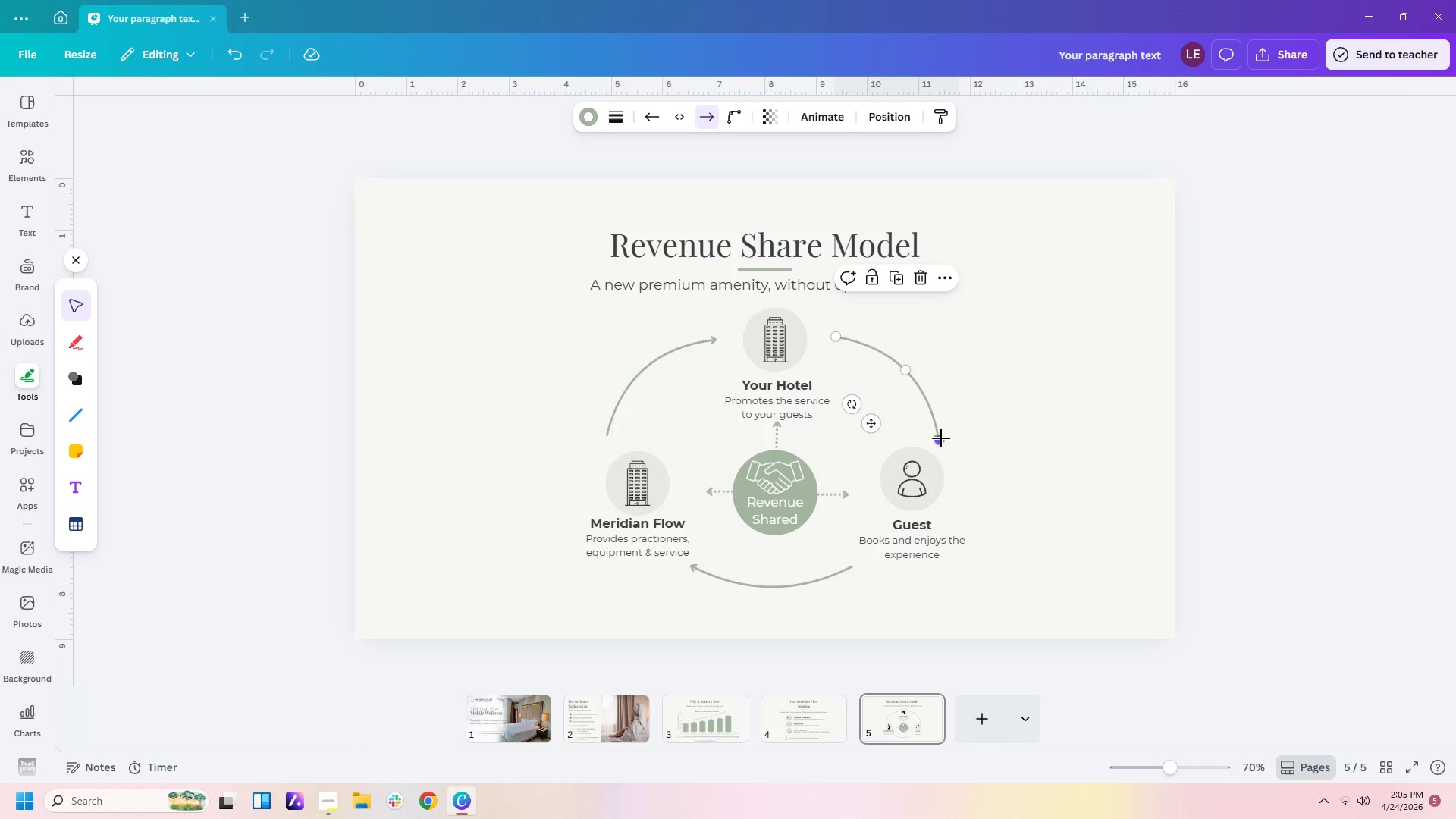 
left_click_drag(start_coordinate=[940, 438], to_coordinate=[916, 439])
 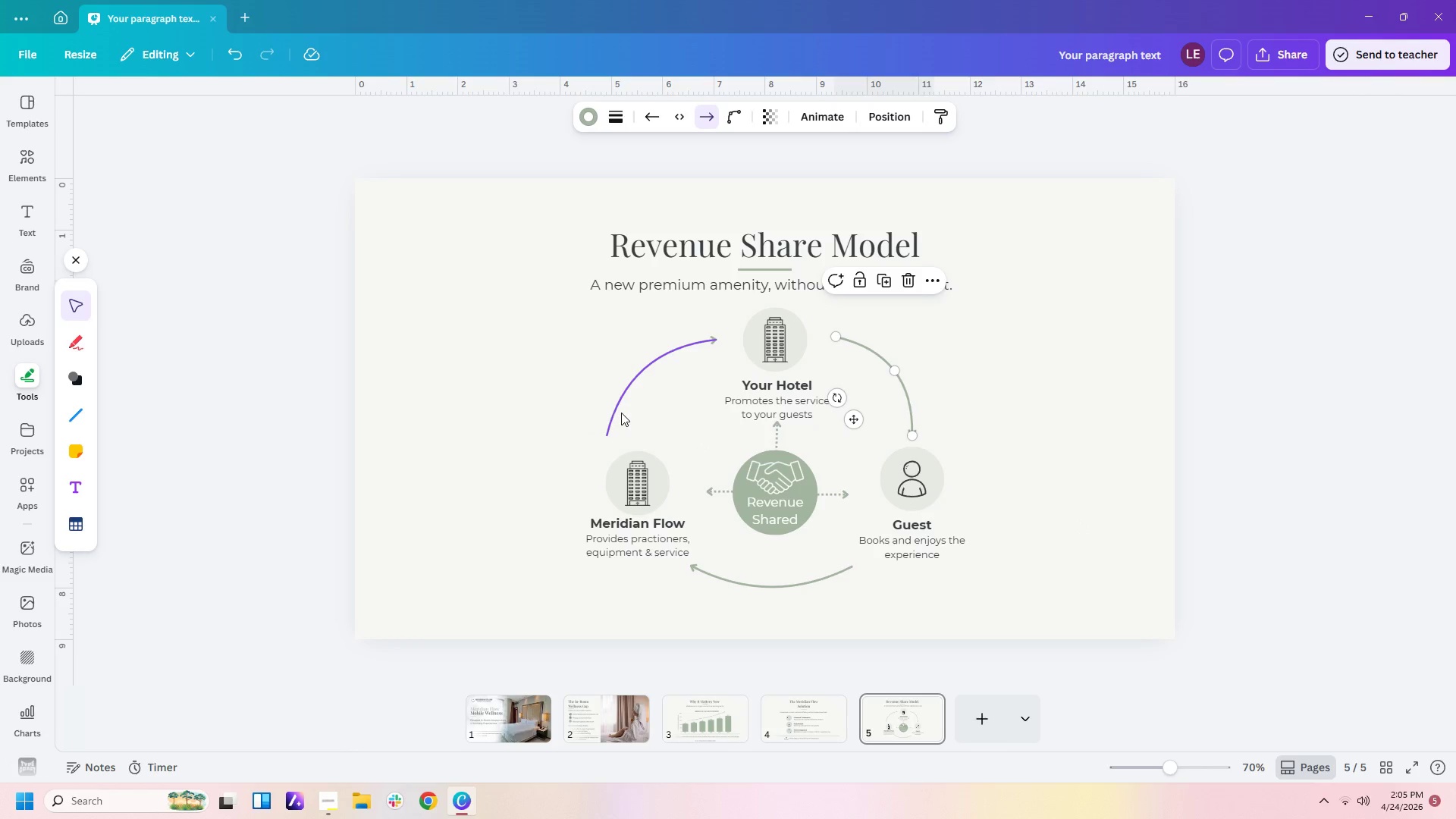 
left_click([615, 410])
 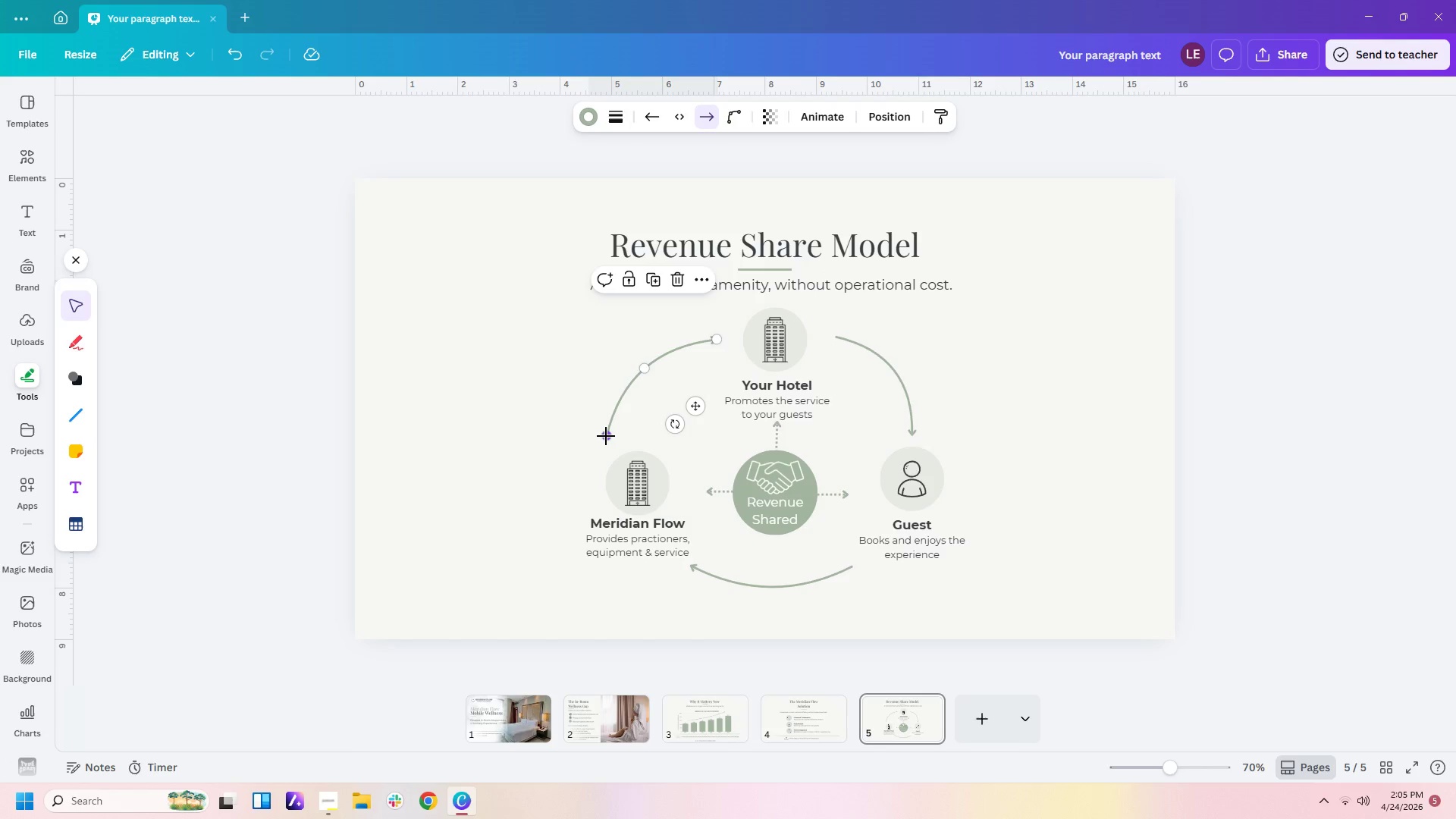 
left_click_drag(start_coordinate=[606, 435], to_coordinate=[635, 438])
 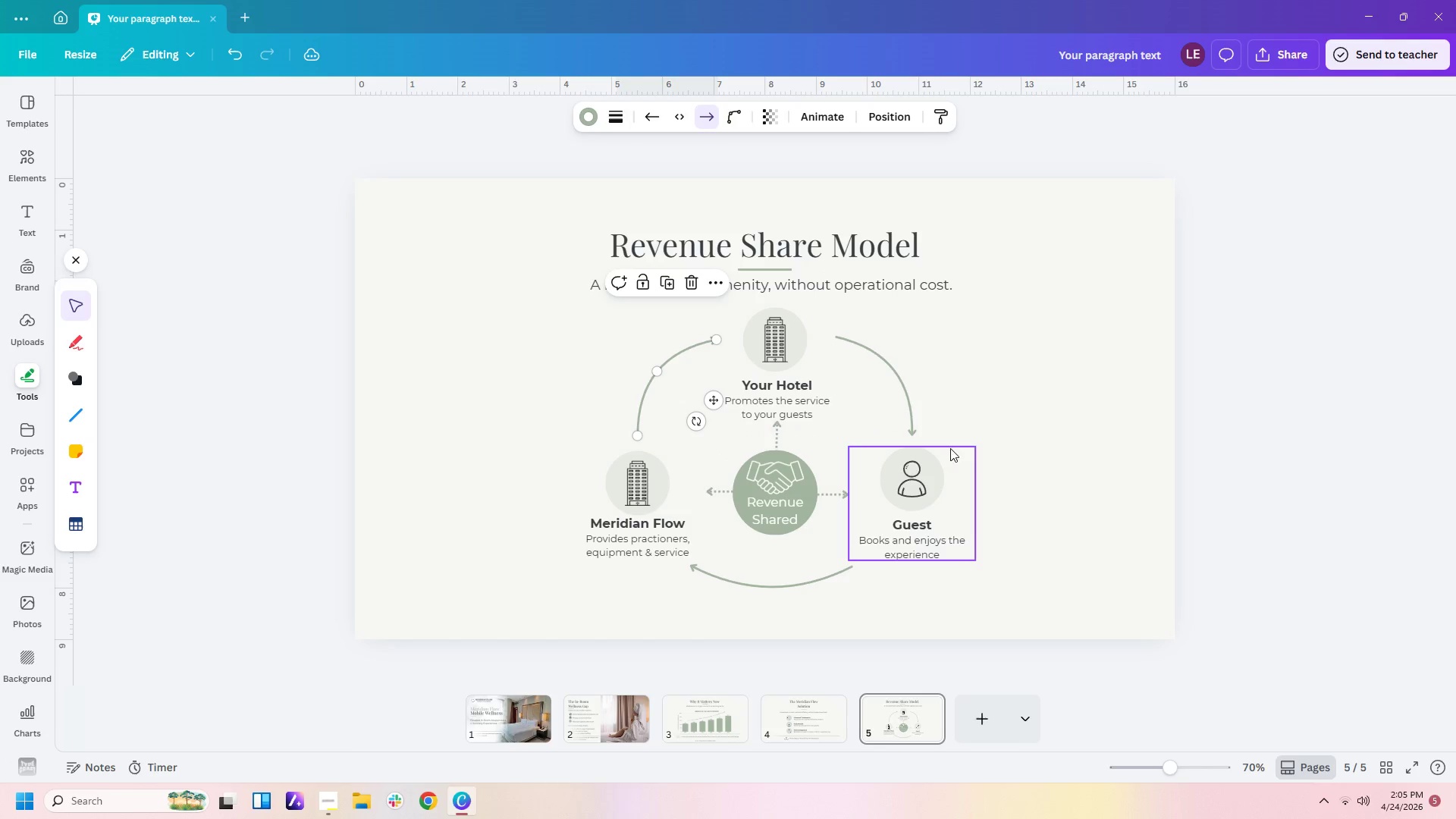 
left_click([962, 447])
 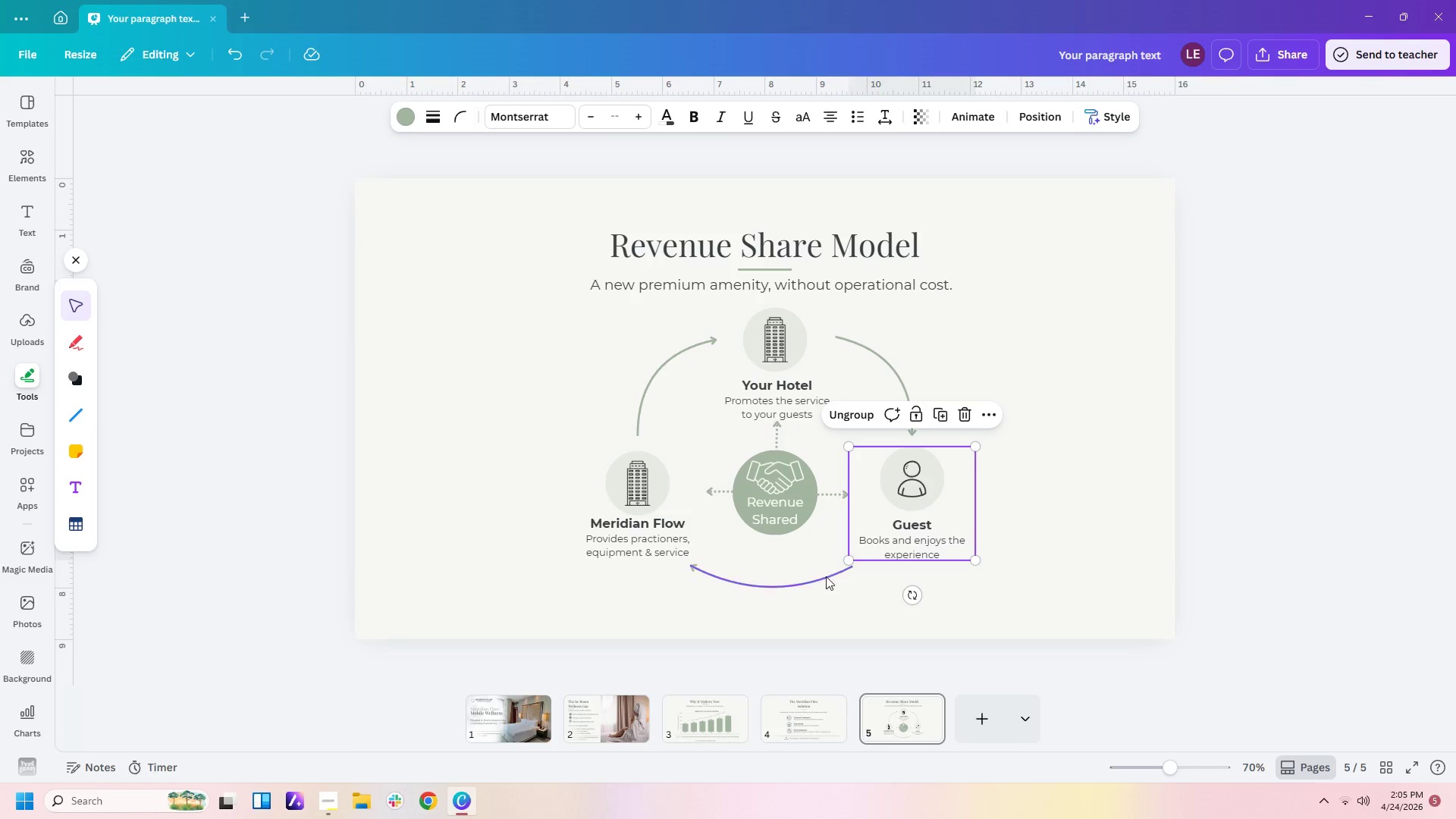 
left_click([820, 572])
 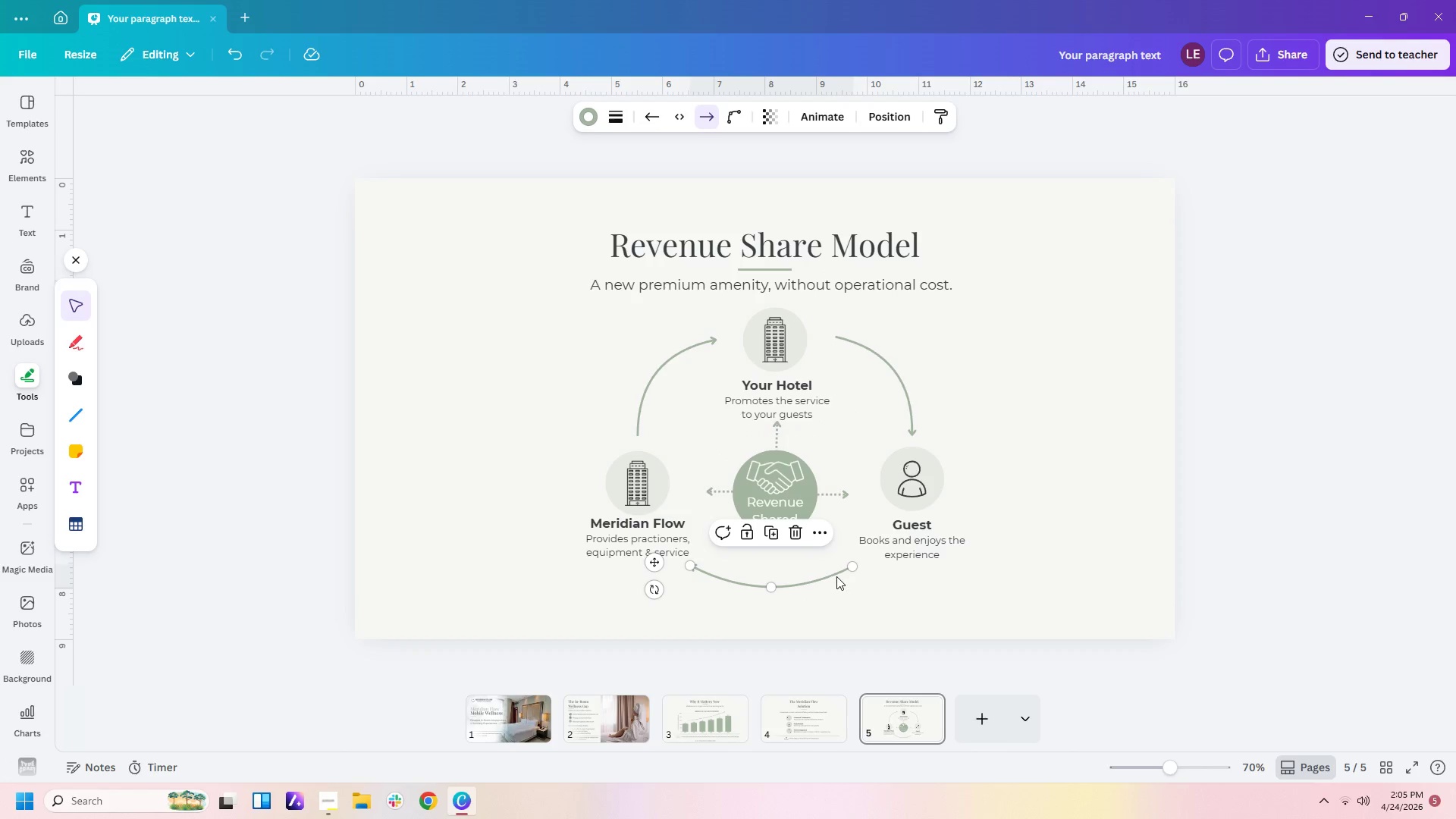 
left_click_drag(start_coordinate=[849, 567], to_coordinate=[842, 570])
 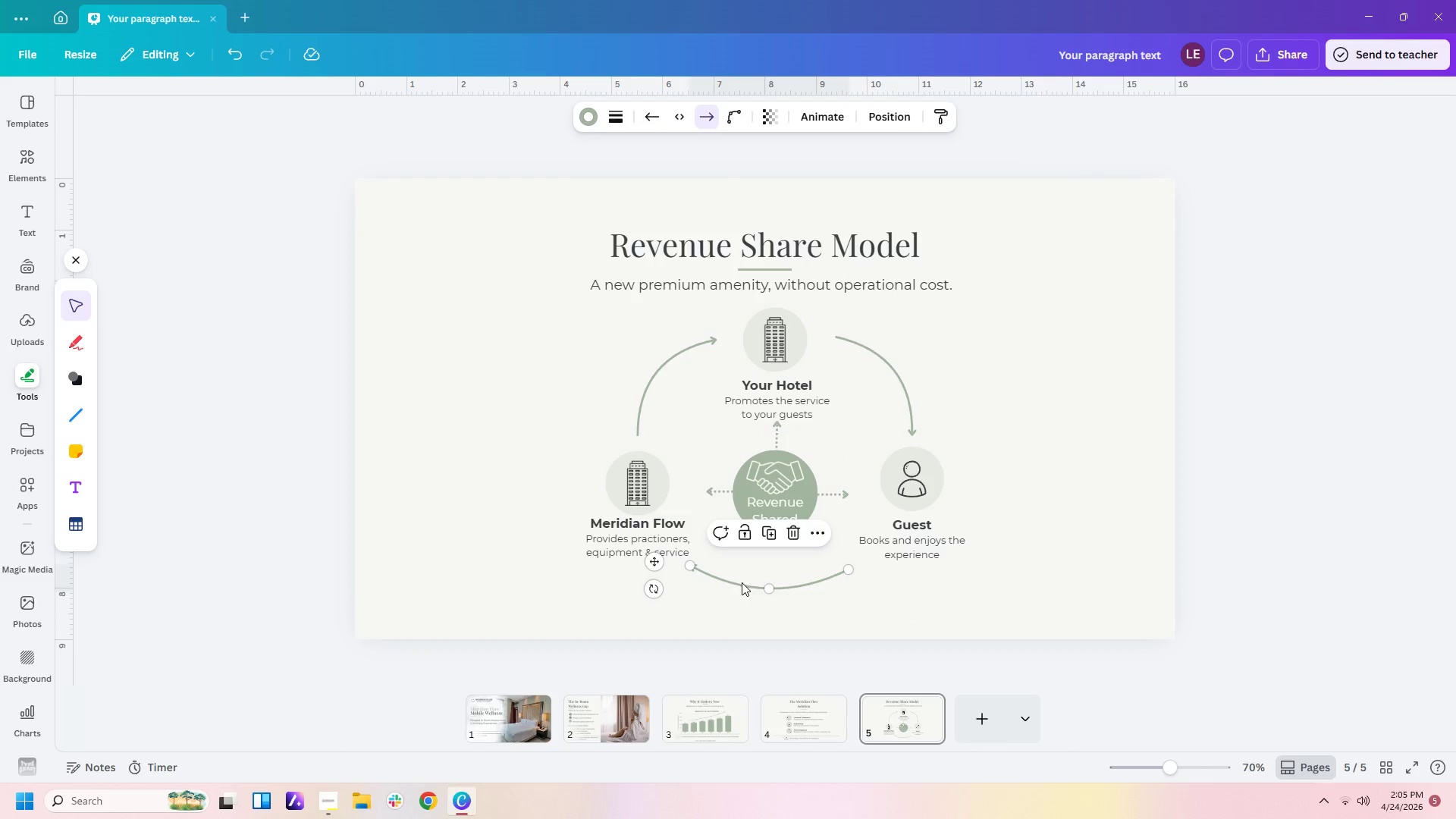 
left_click_drag(start_coordinate=[742, 583], to_coordinate=[749, 575])
 